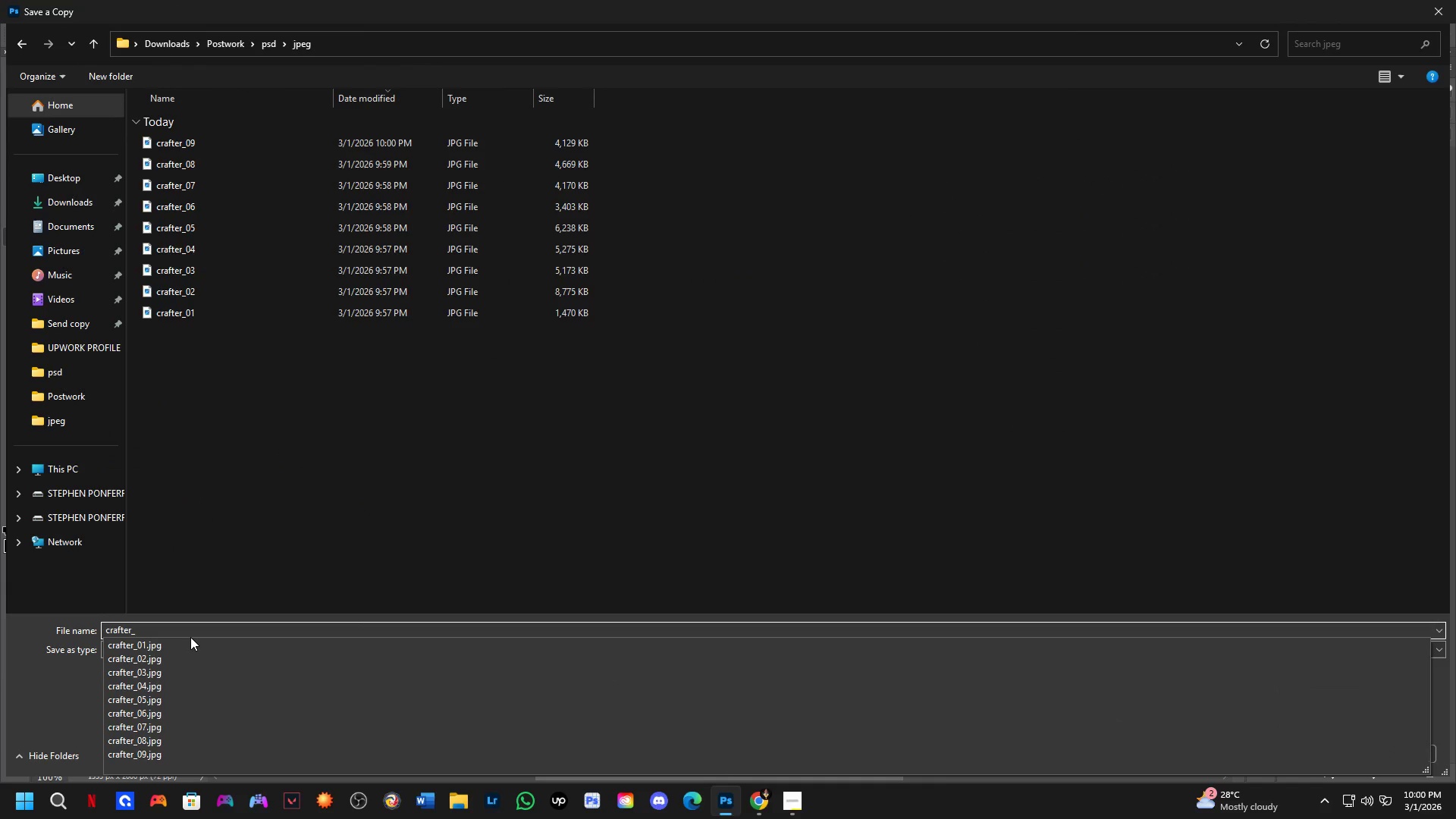 
key(Numpad1)
 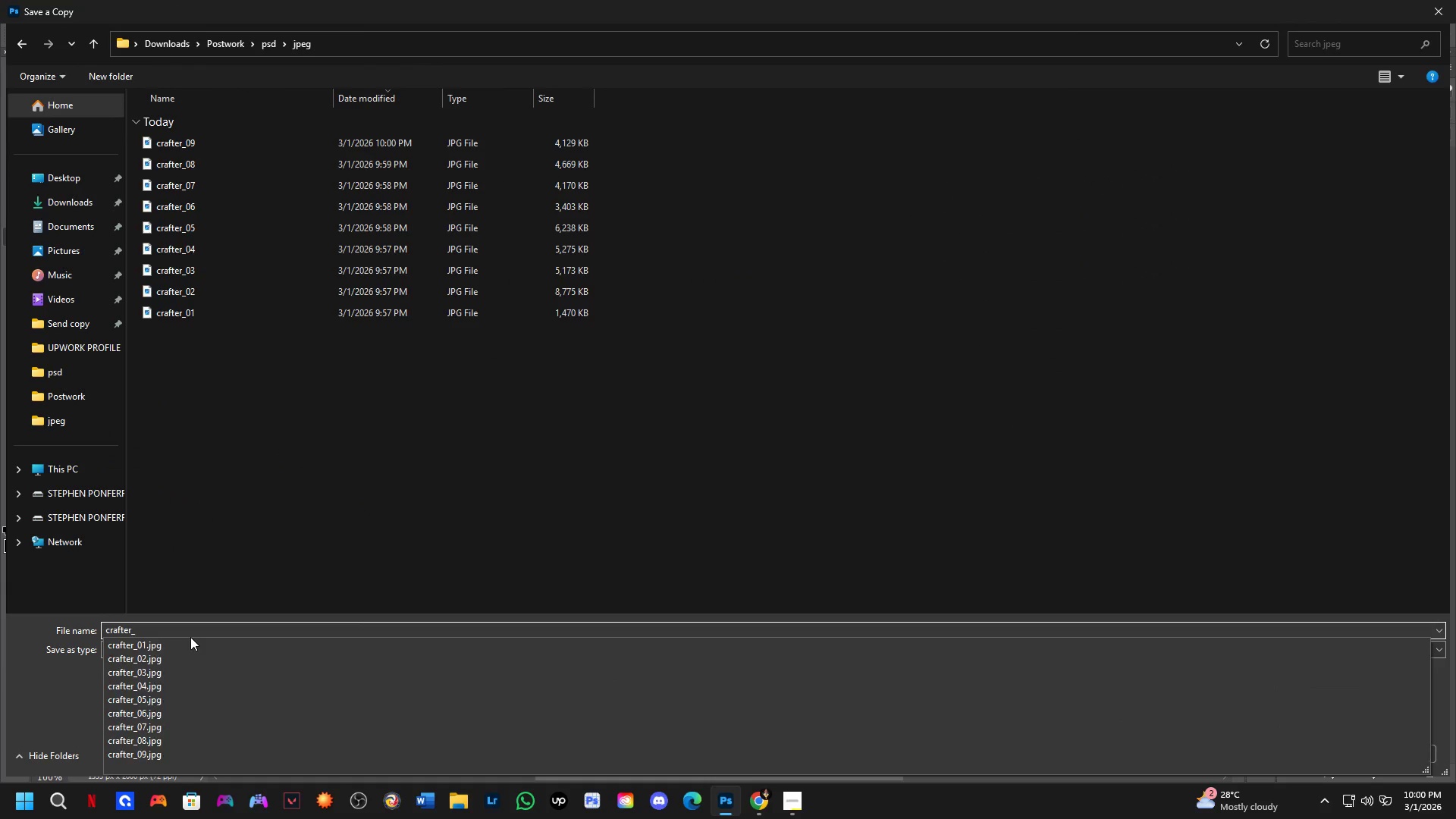 
key(Numpad0)
 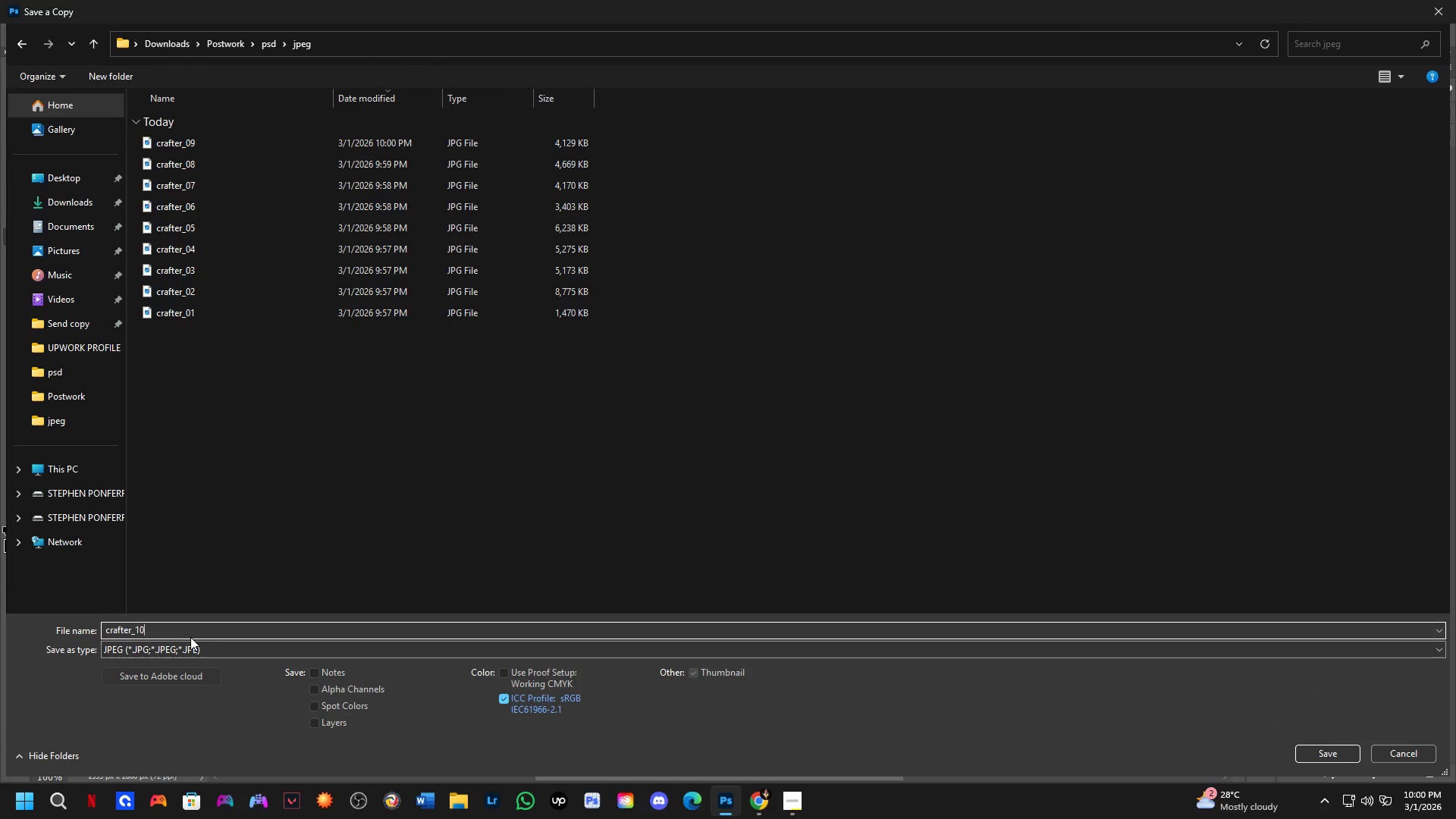 
key(NumpadEnter)
 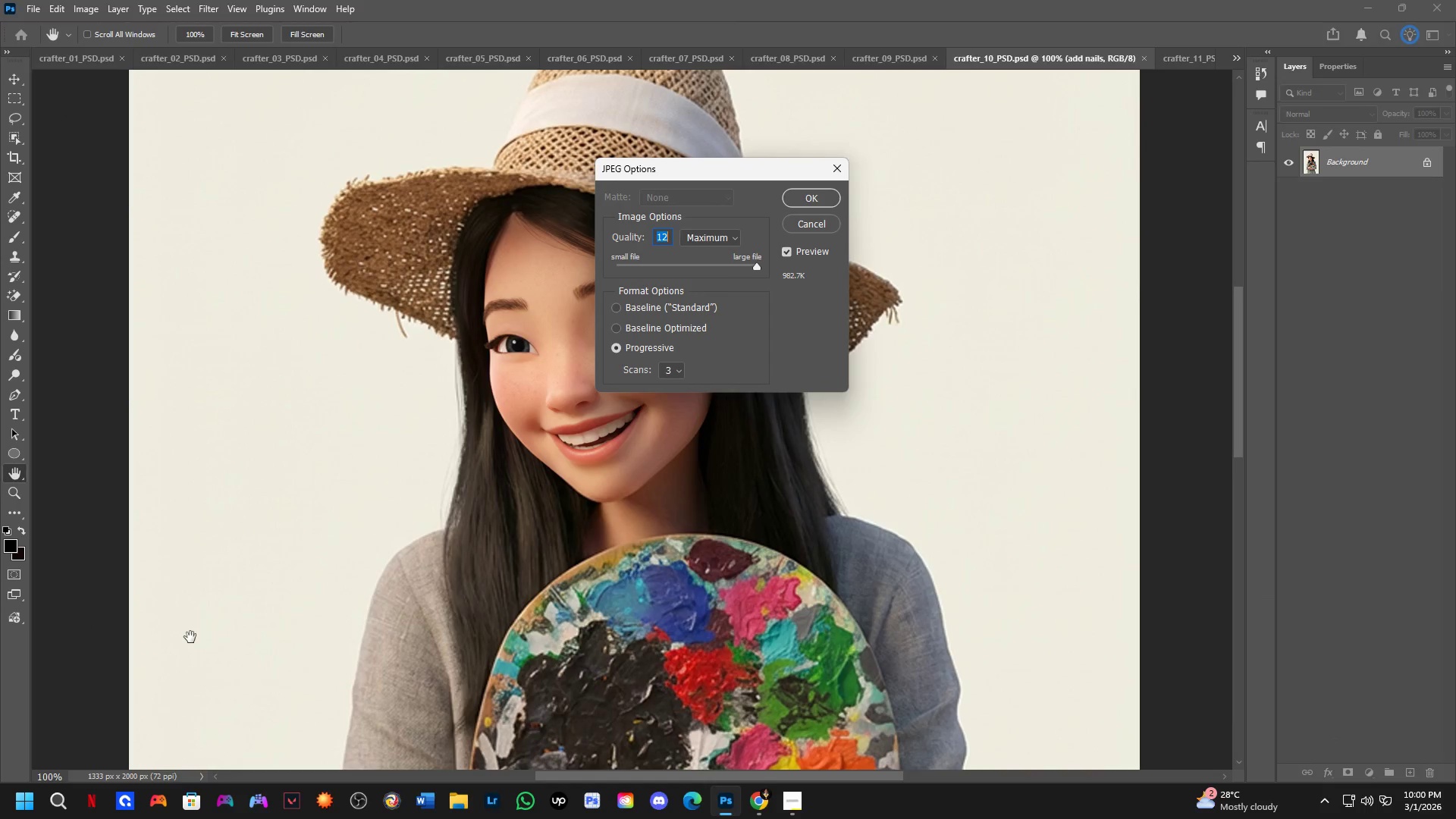 
key(NumpadEnter)
 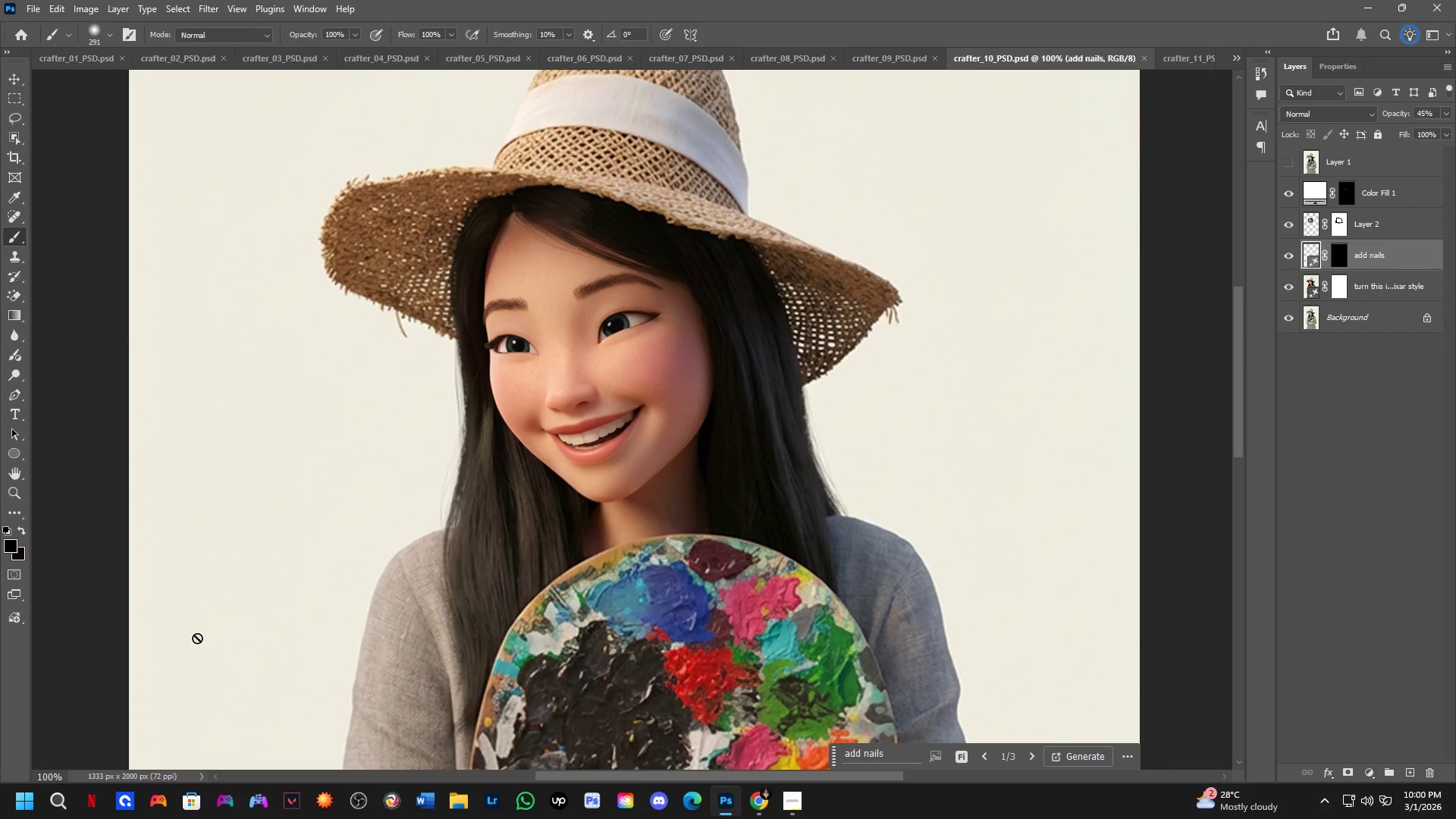 
key(Control+ControlLeft)
 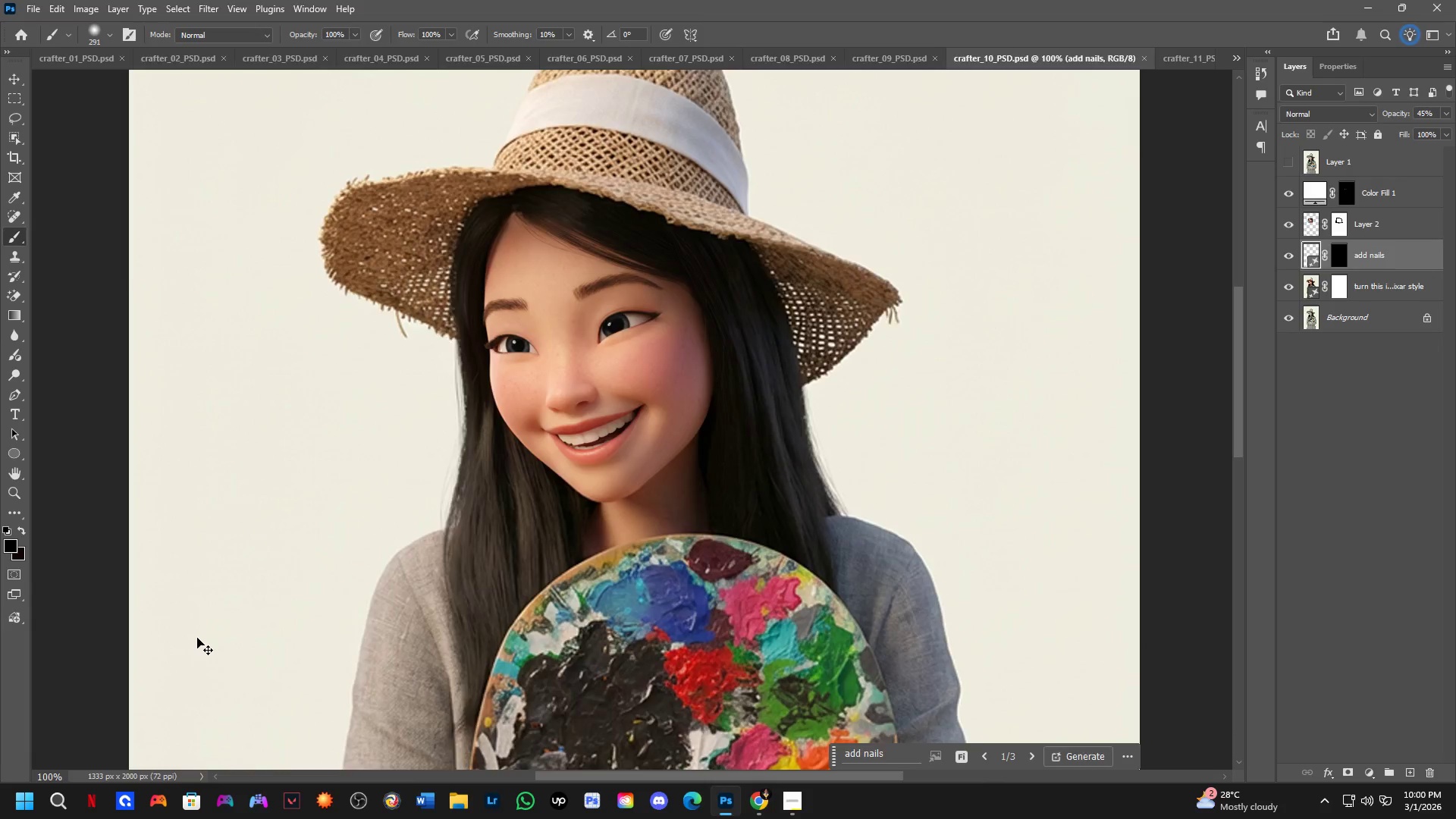 
key(Control+Tab)
 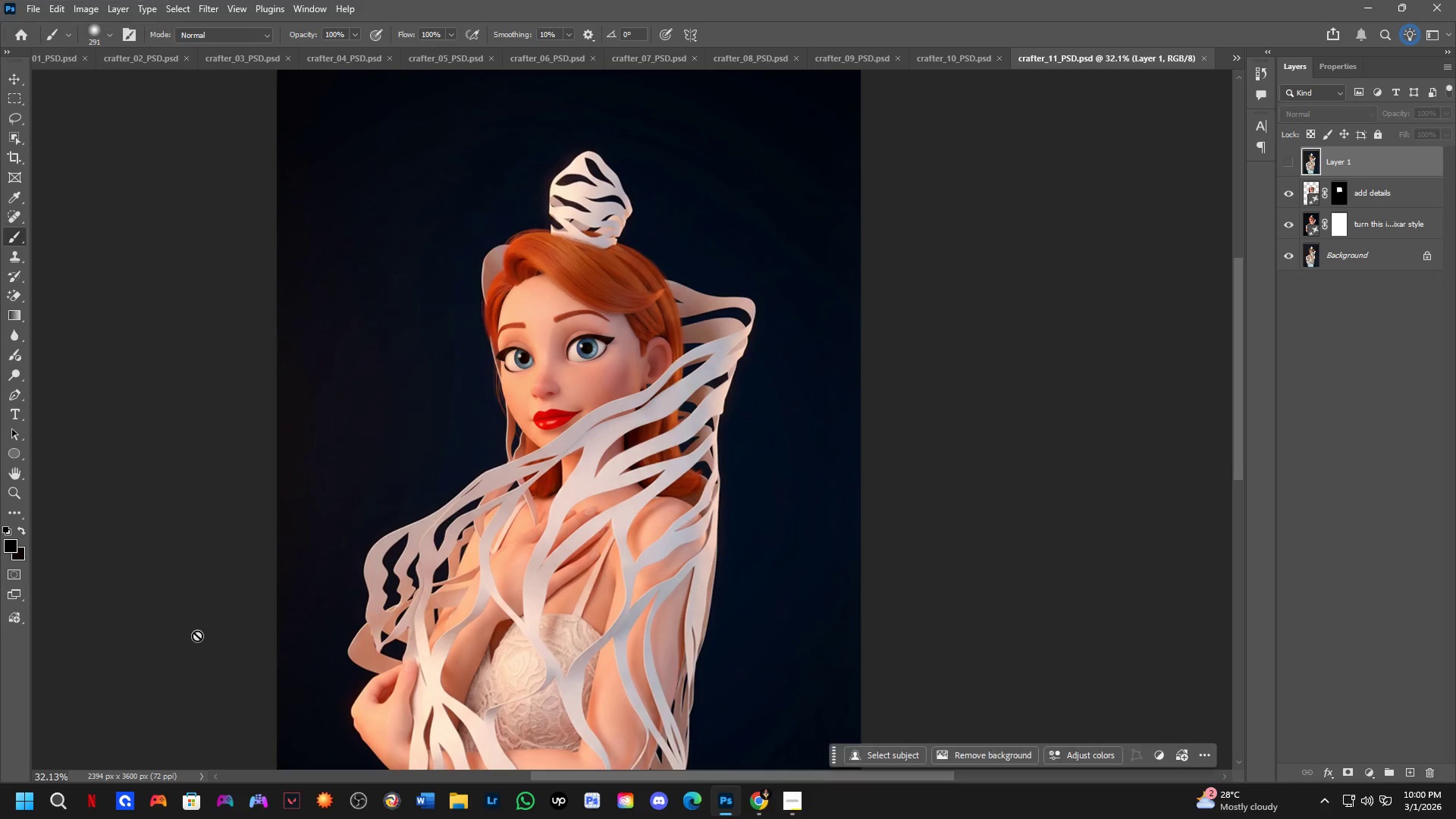 
key(Control+Shift+S)
 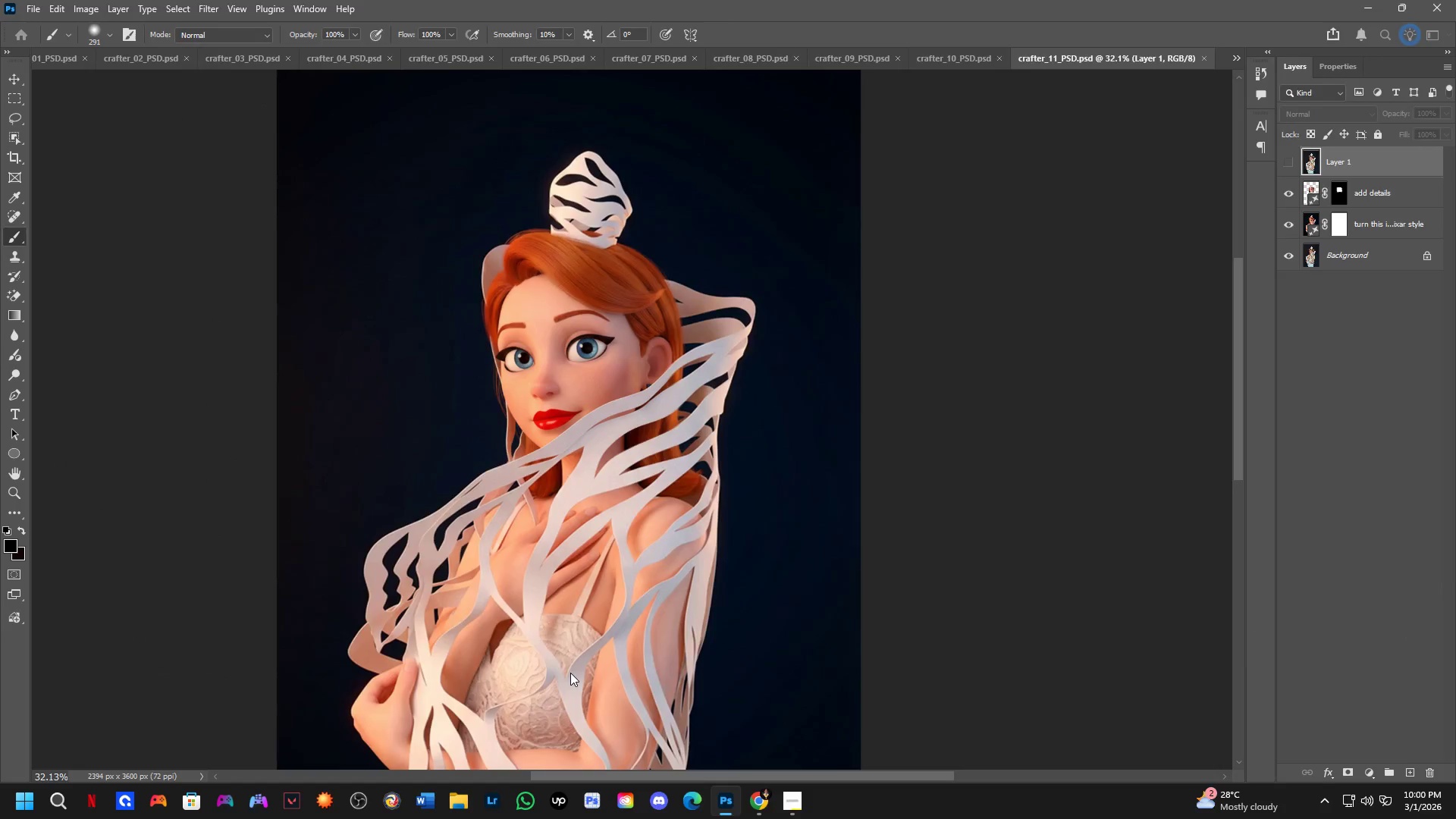 
left_click([585, 652])
 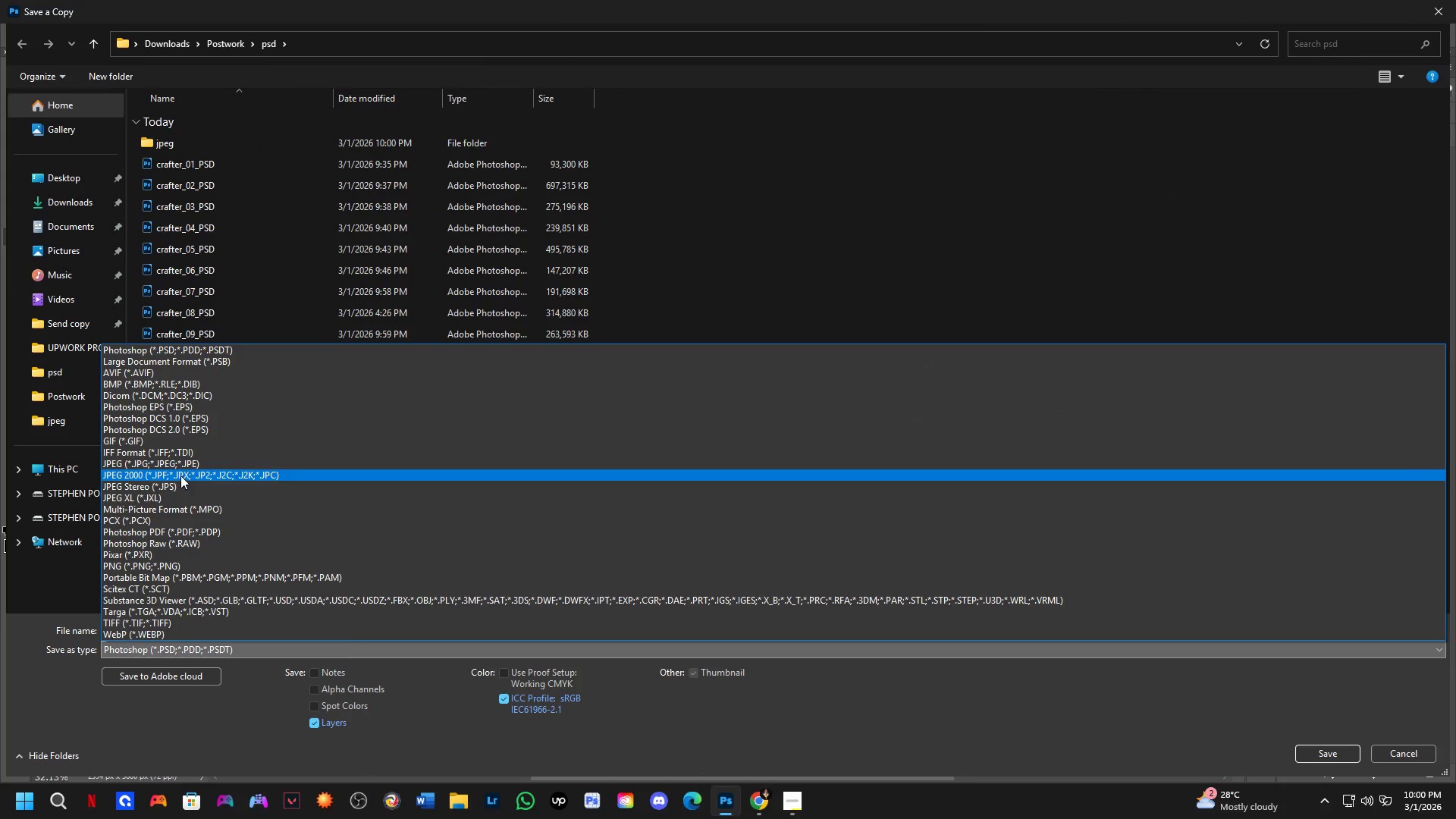 
left_click([187, 464])
 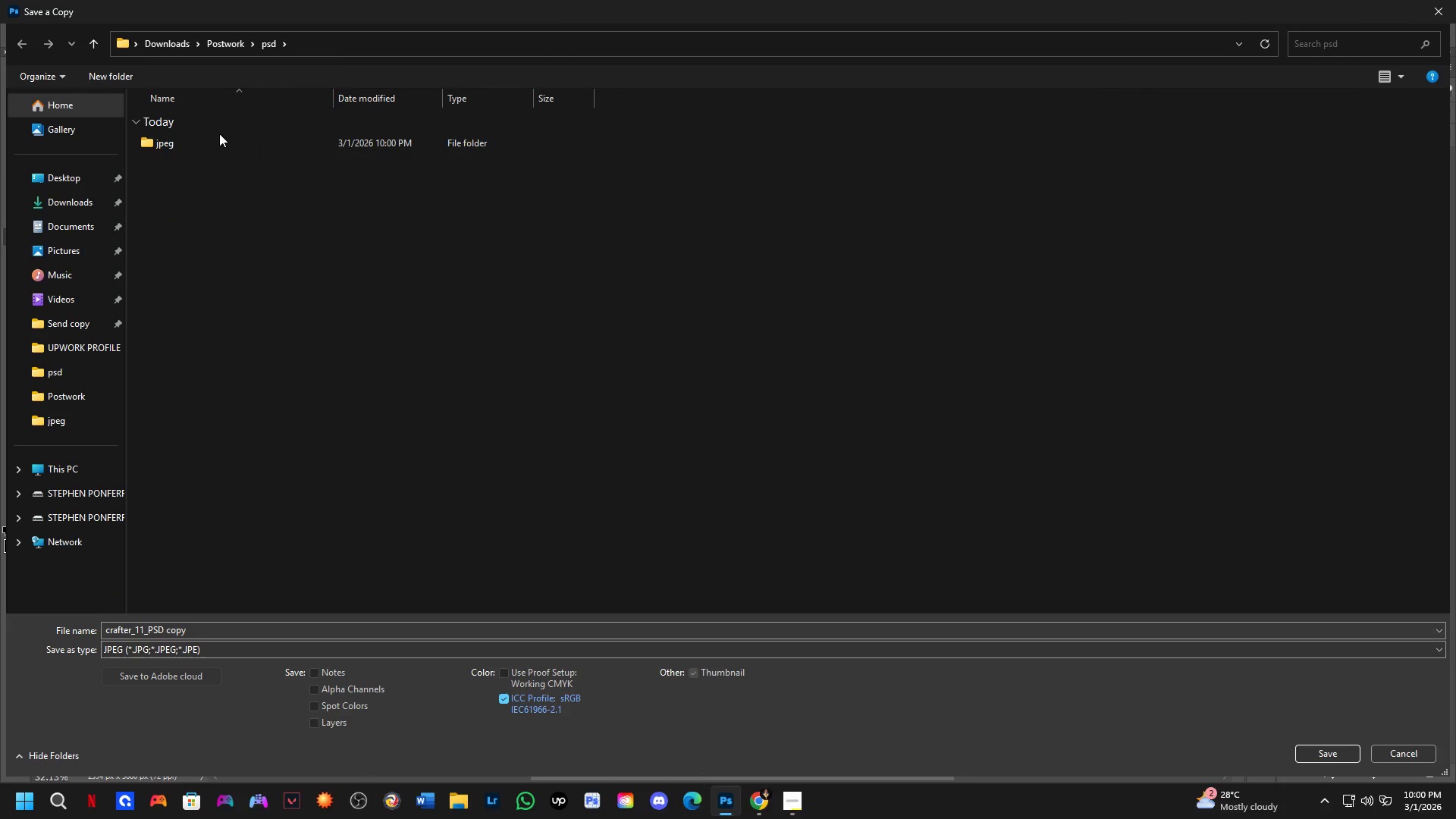 
double_click([219, 143])
 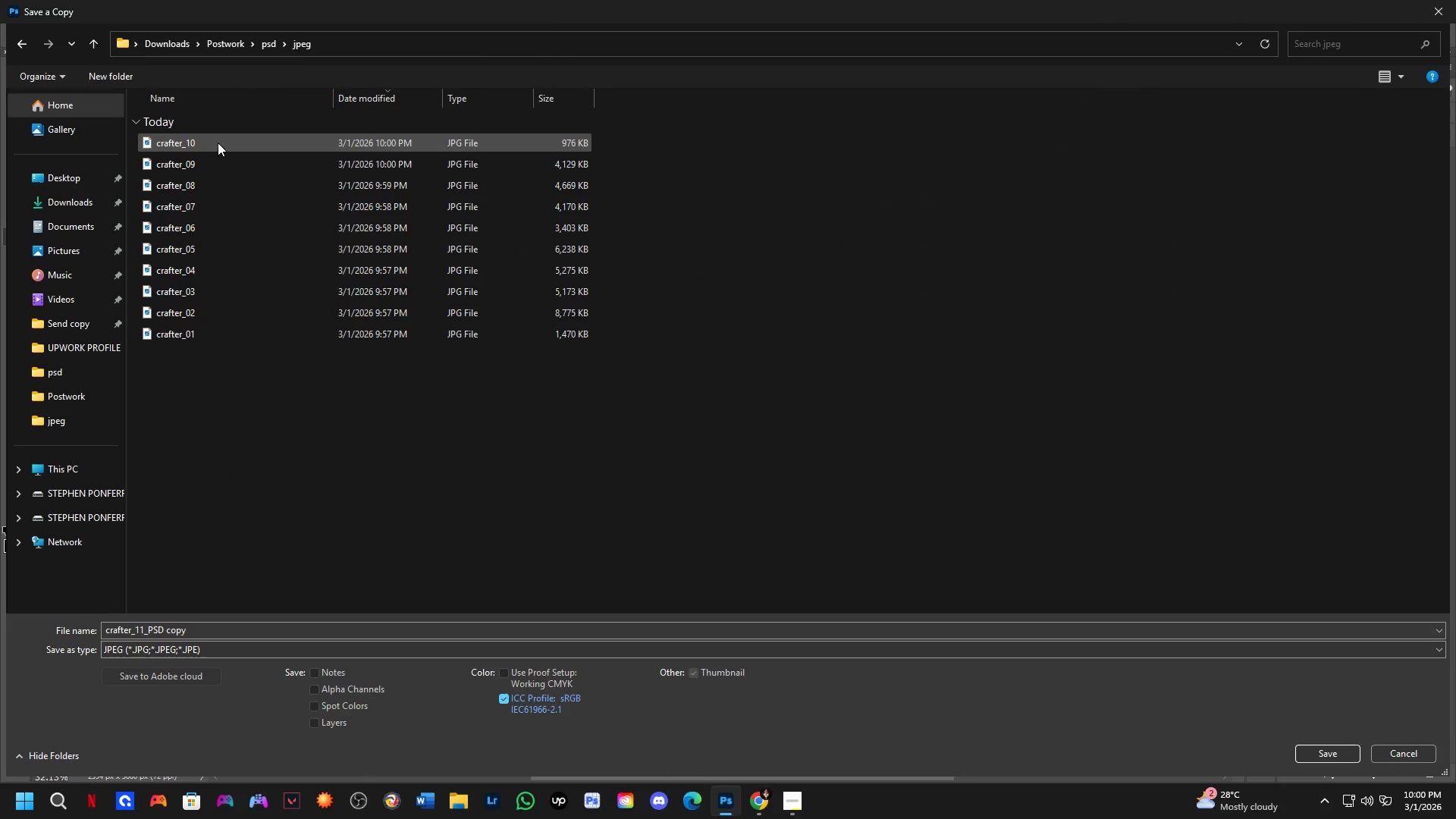 
left_click([218, 143])
 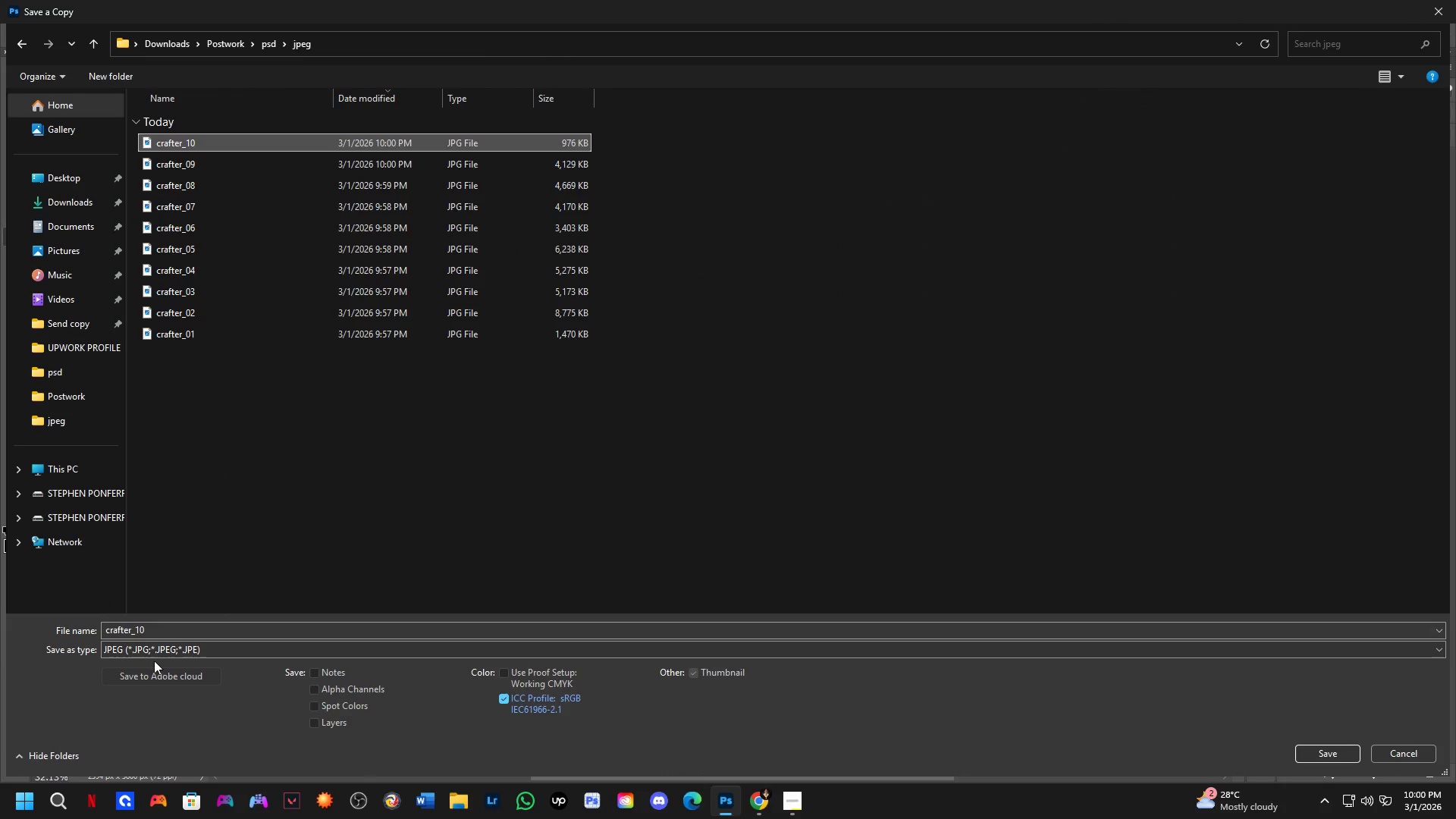 
left_click([161, 628])
 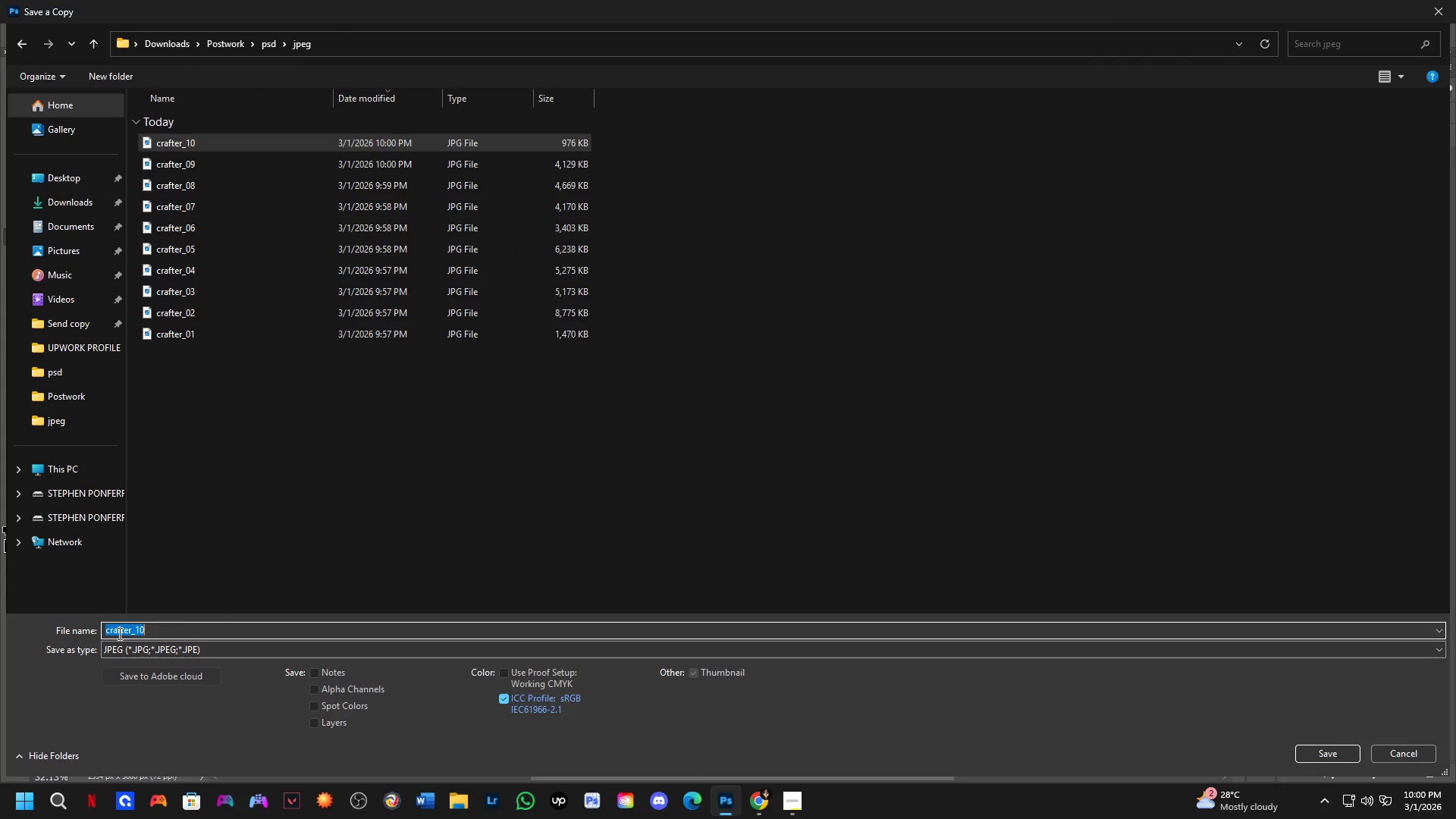 
key(ArrowRight)
 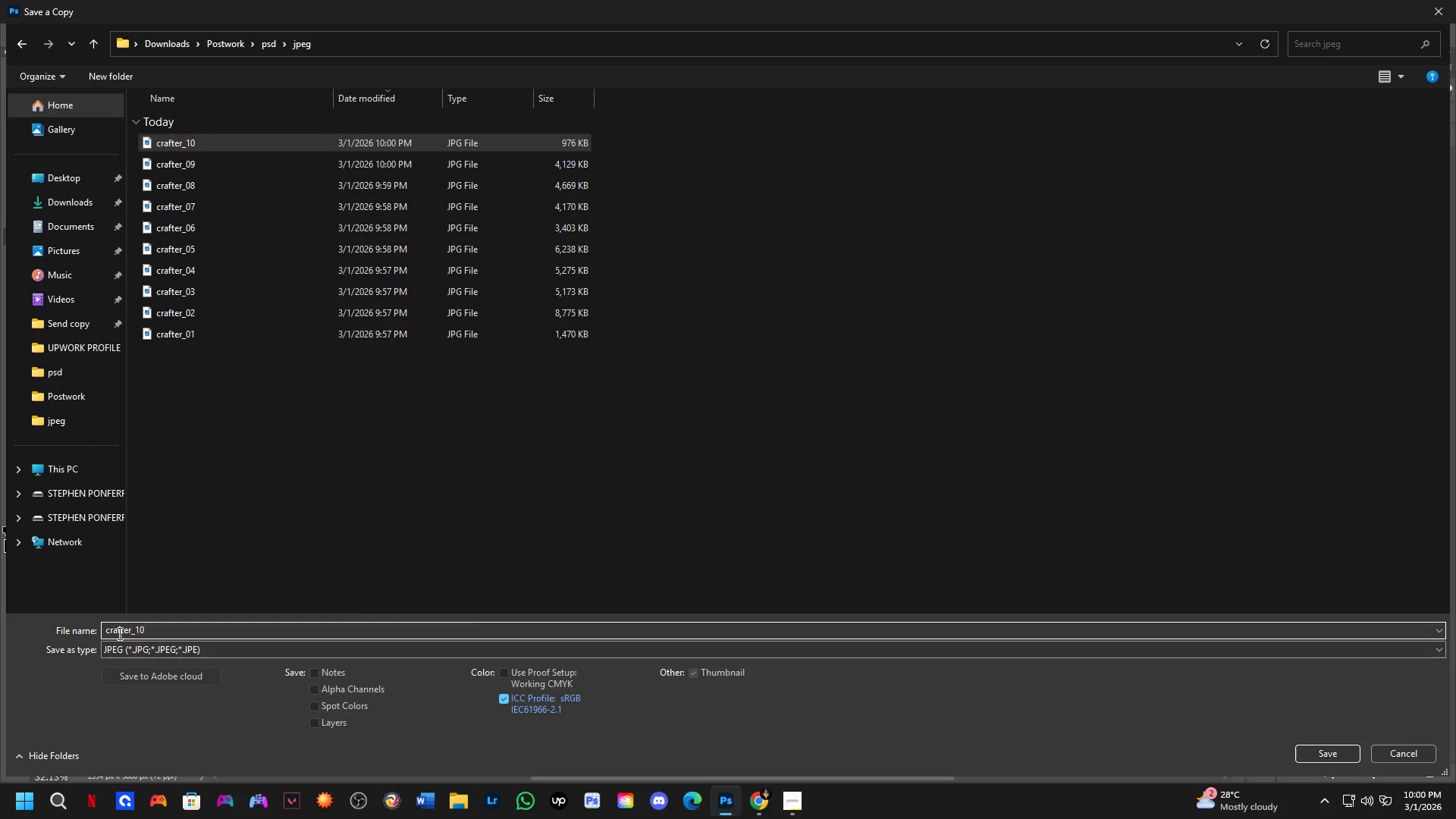 
key(Backspace)
 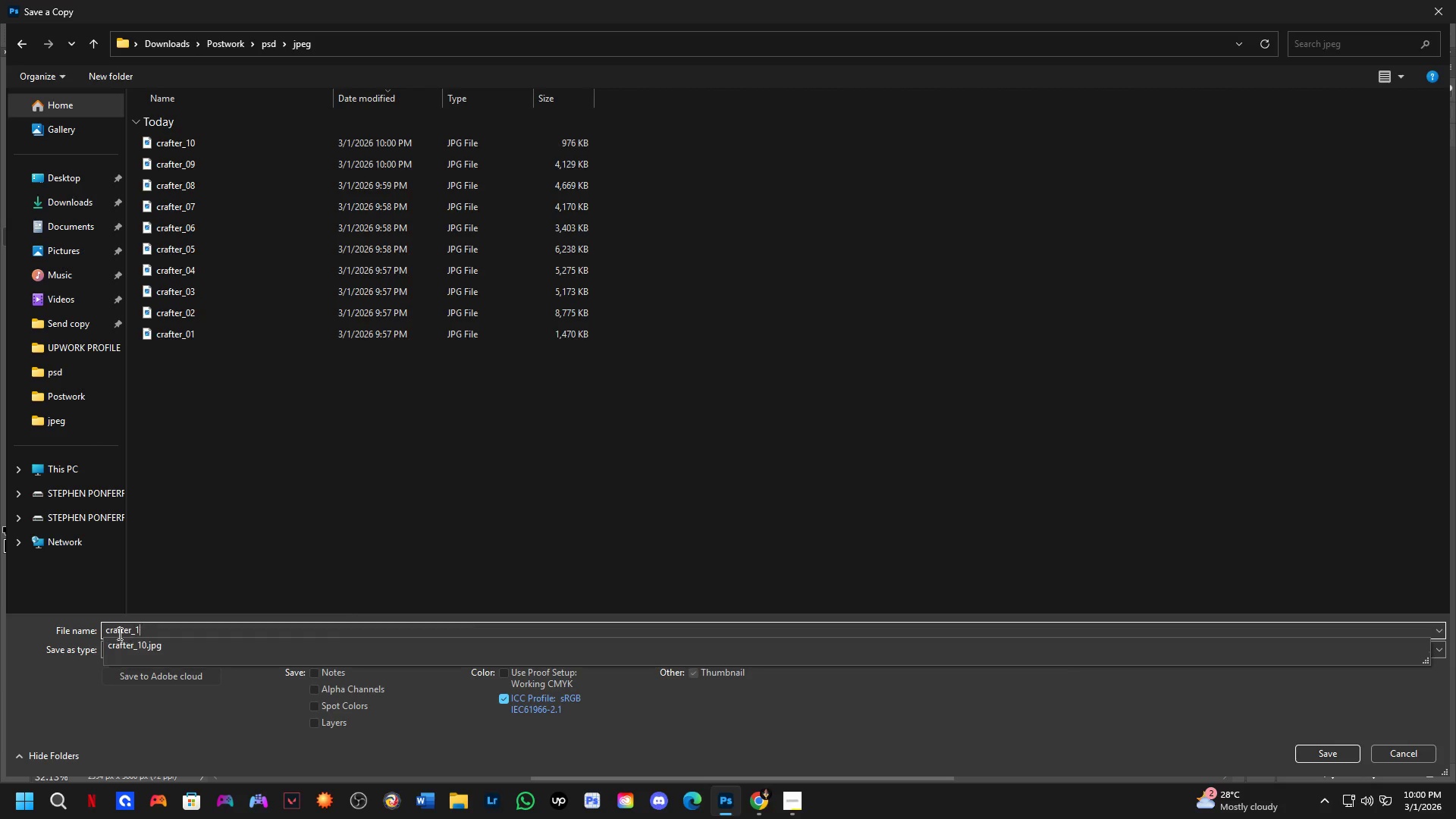 
key(Numpad1)
 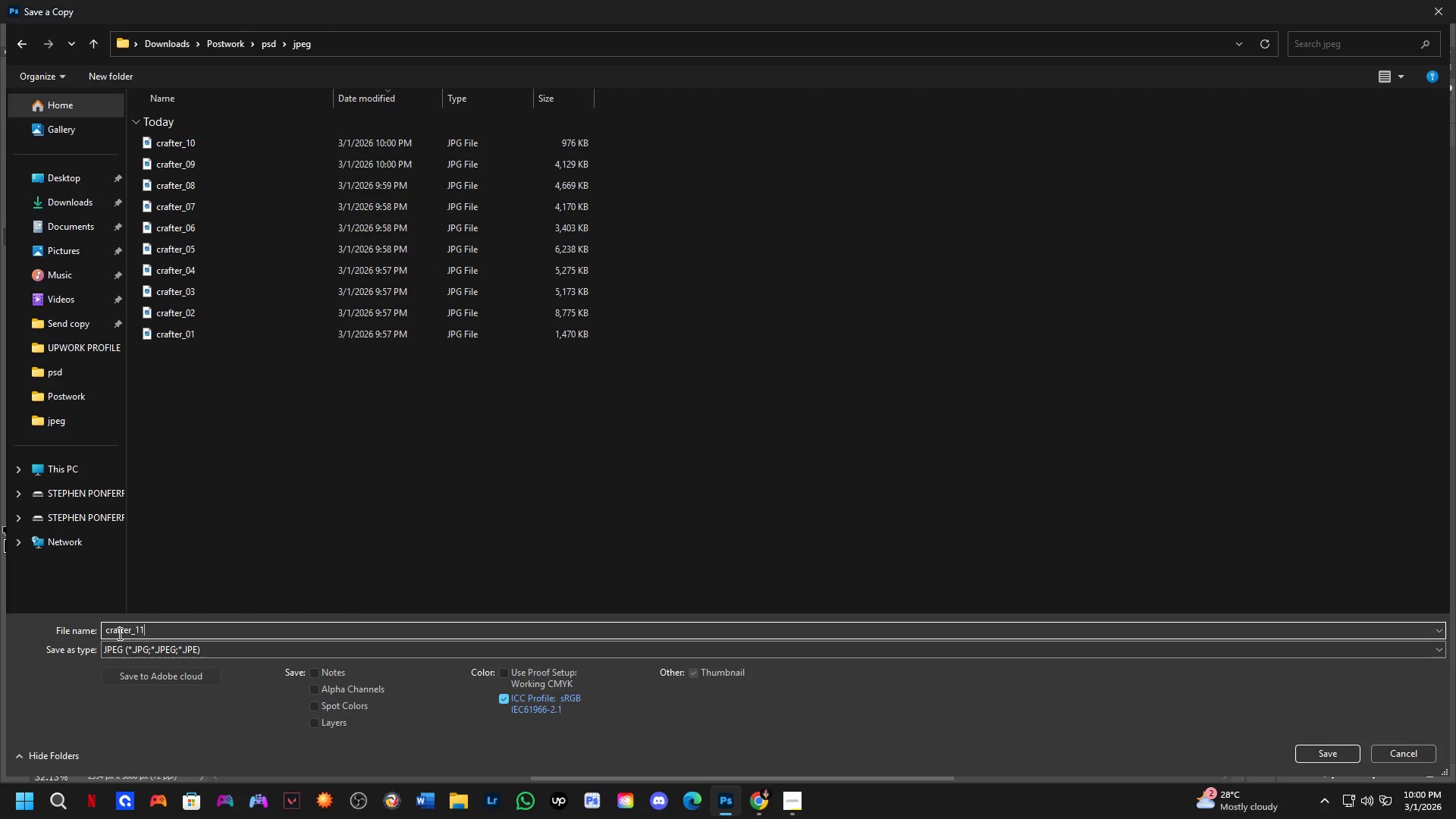 
key(NumpadEnter)
 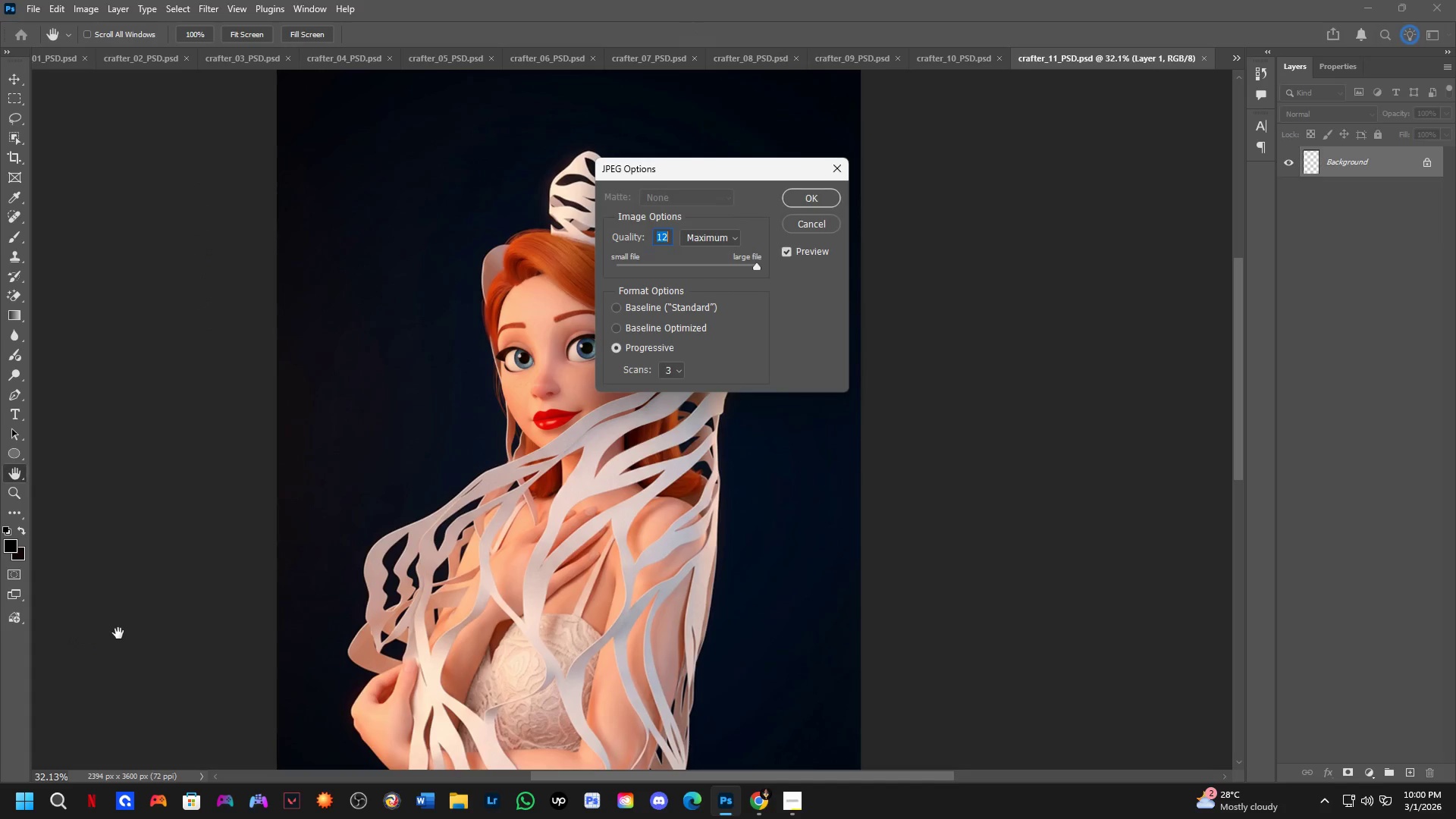 
key(NumpadEnter)
 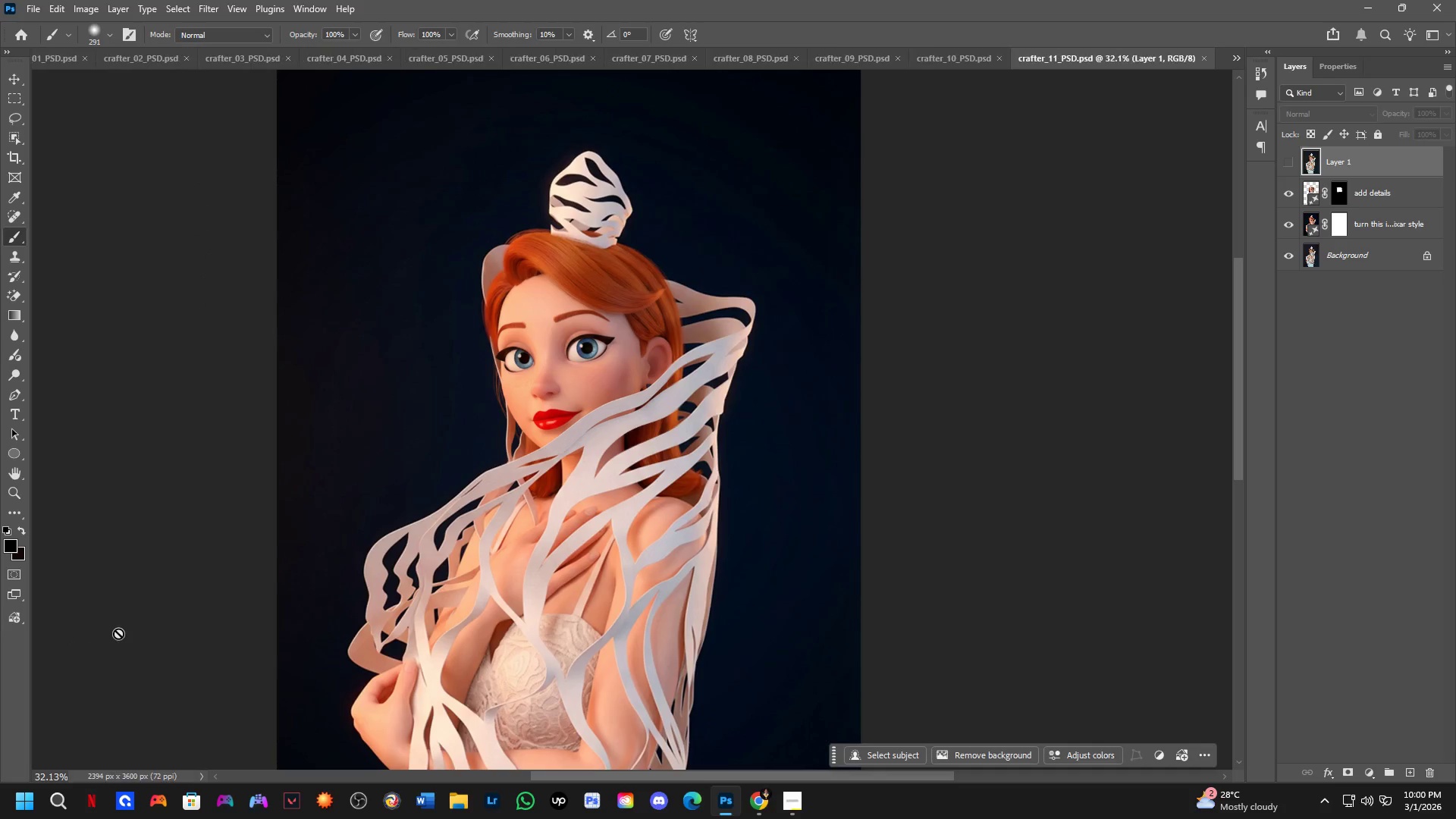 
key(Control+ControlLeft)
 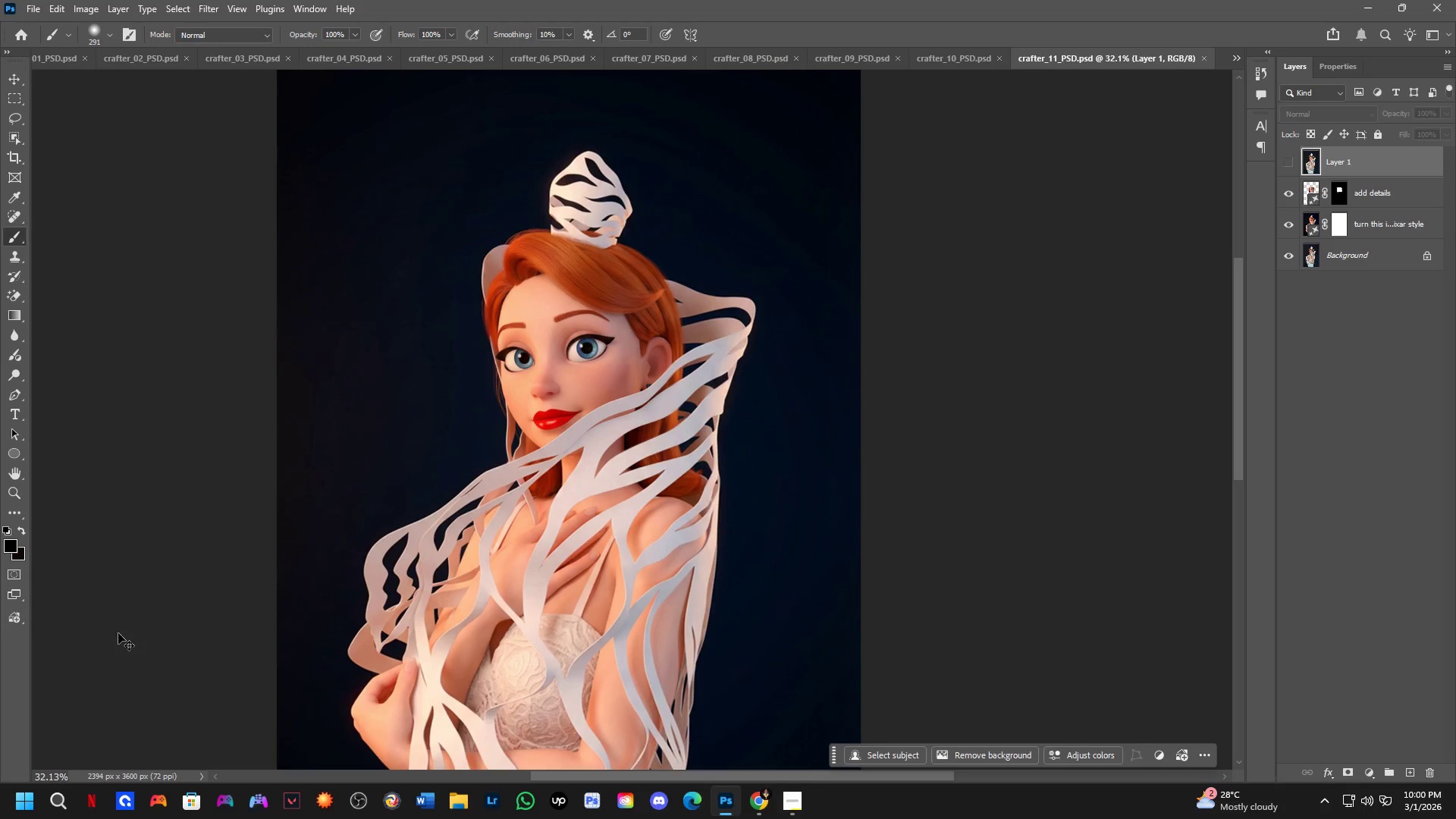 
key(Control+Tab)
 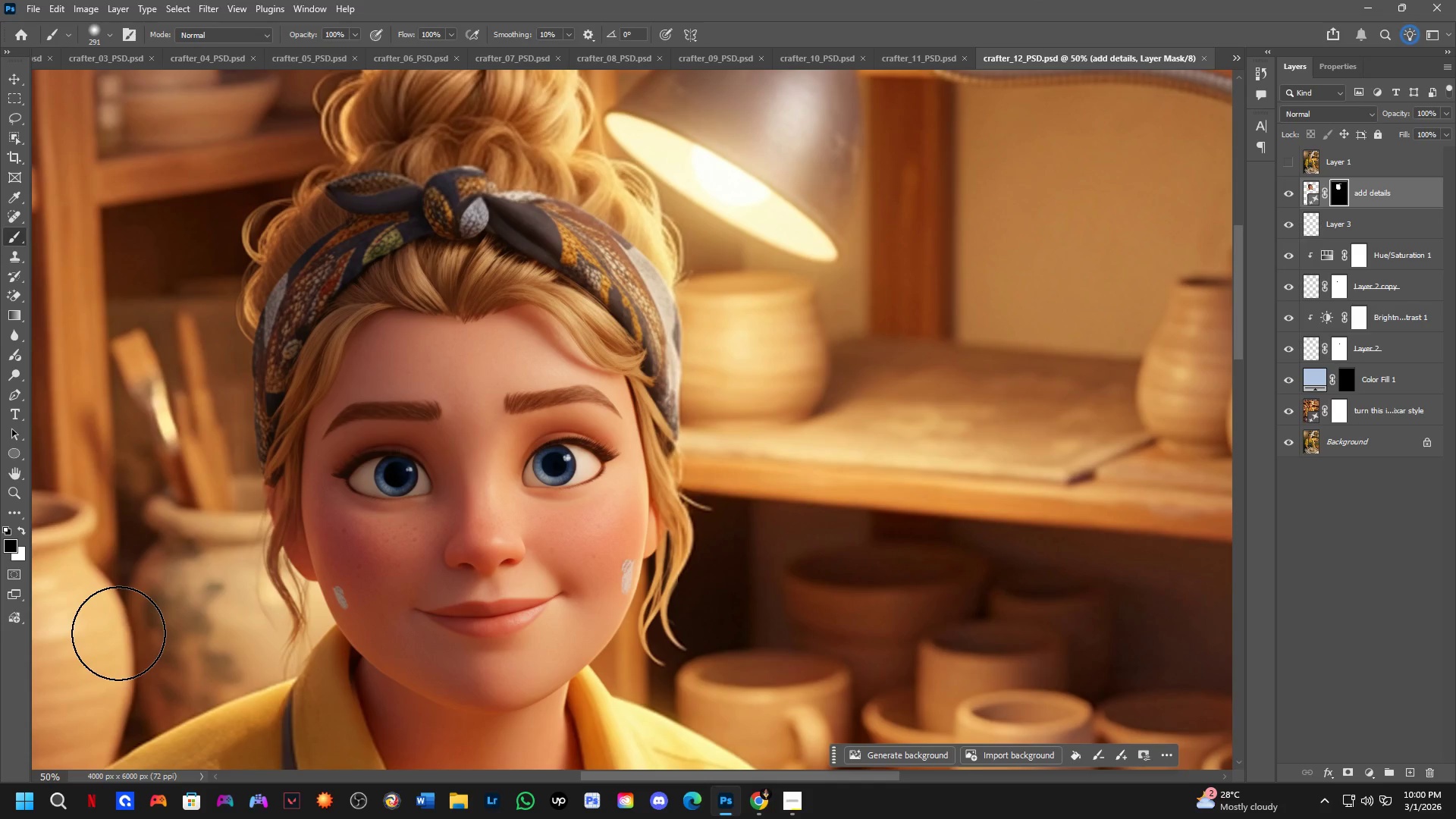 
key(Control+Shift+S)
 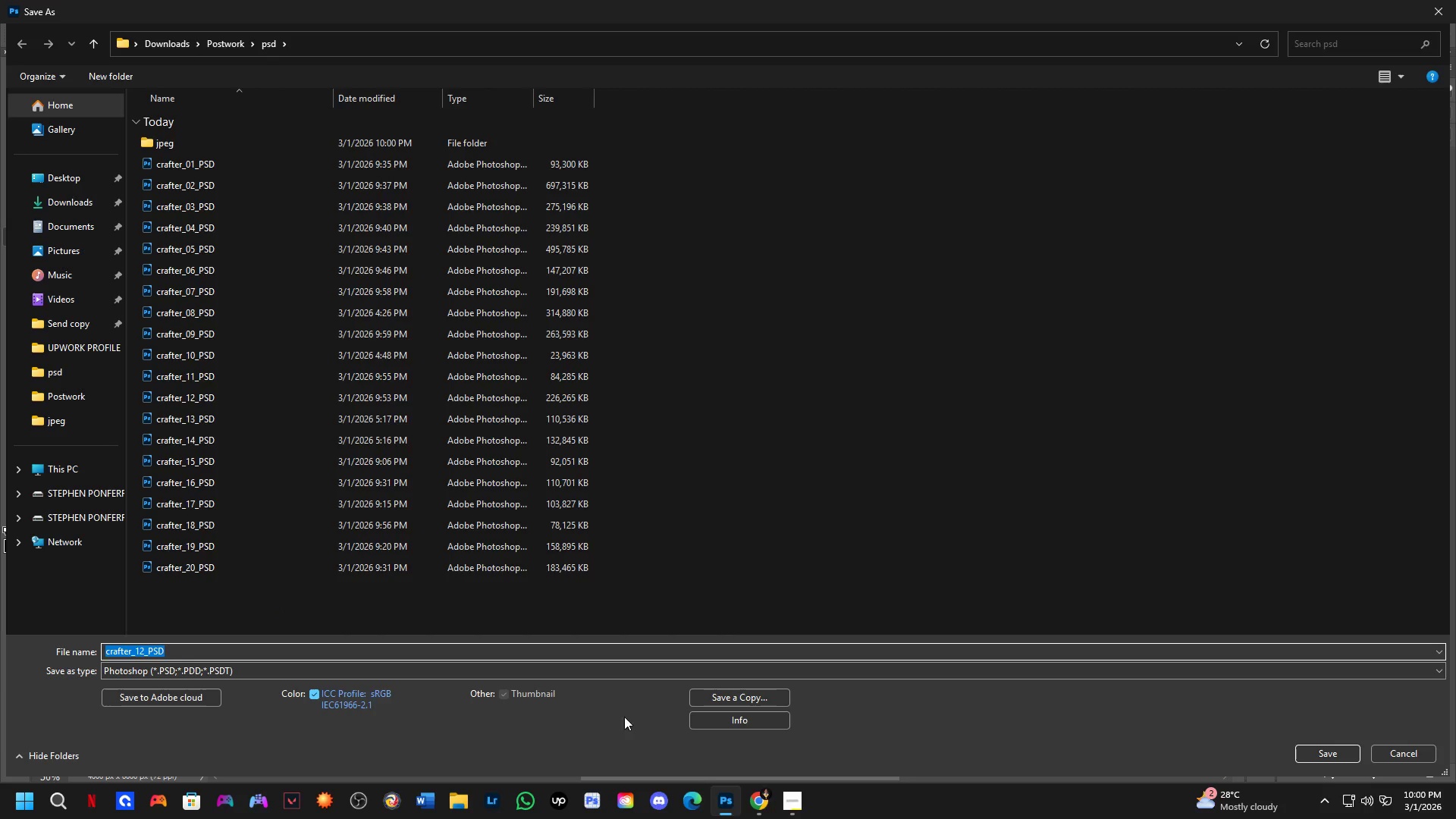 
left_click_drag(start_coordinate=[733, 701], to_coordinate=[730, 696])
 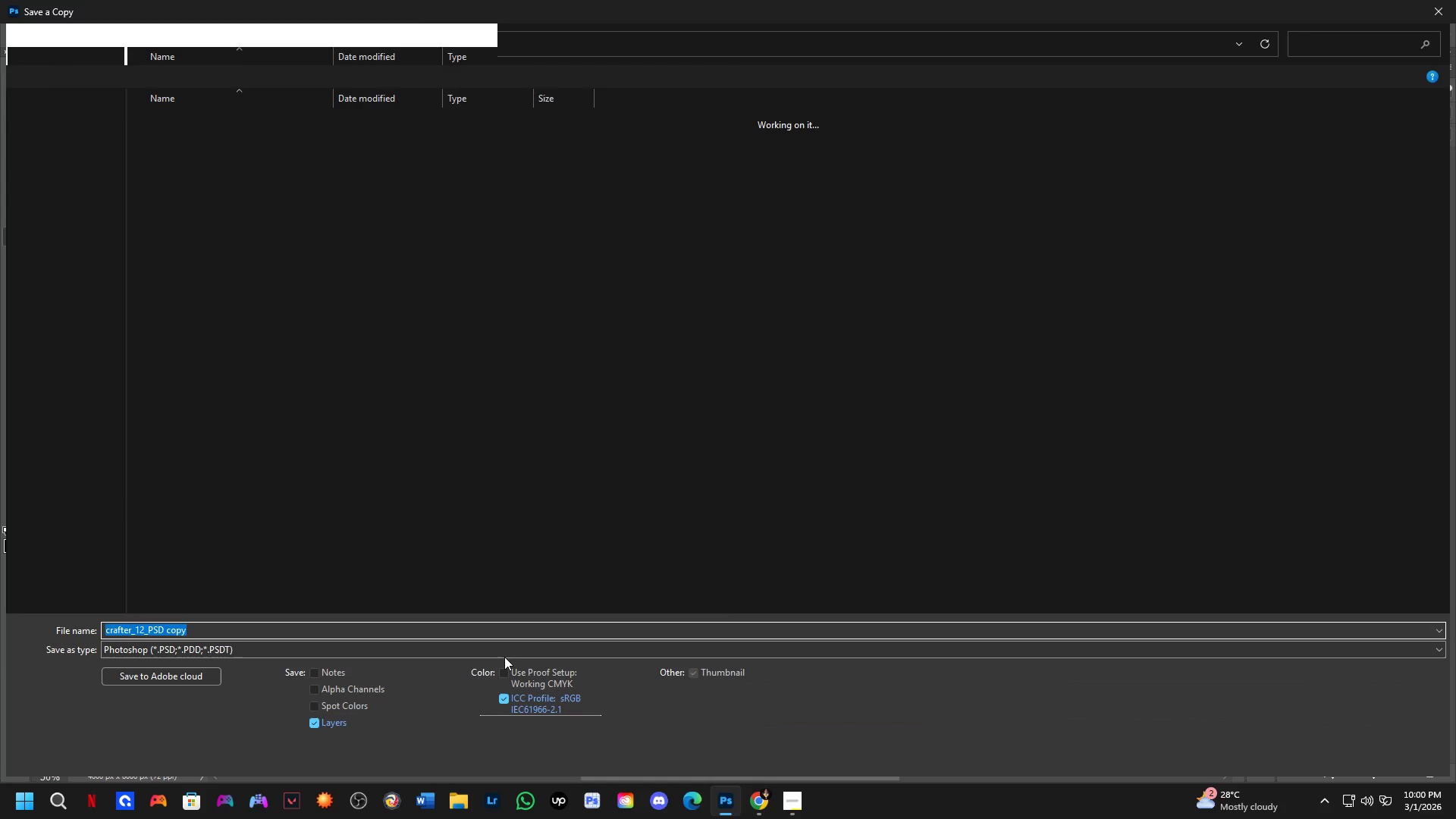 
left_click([504, 657])
 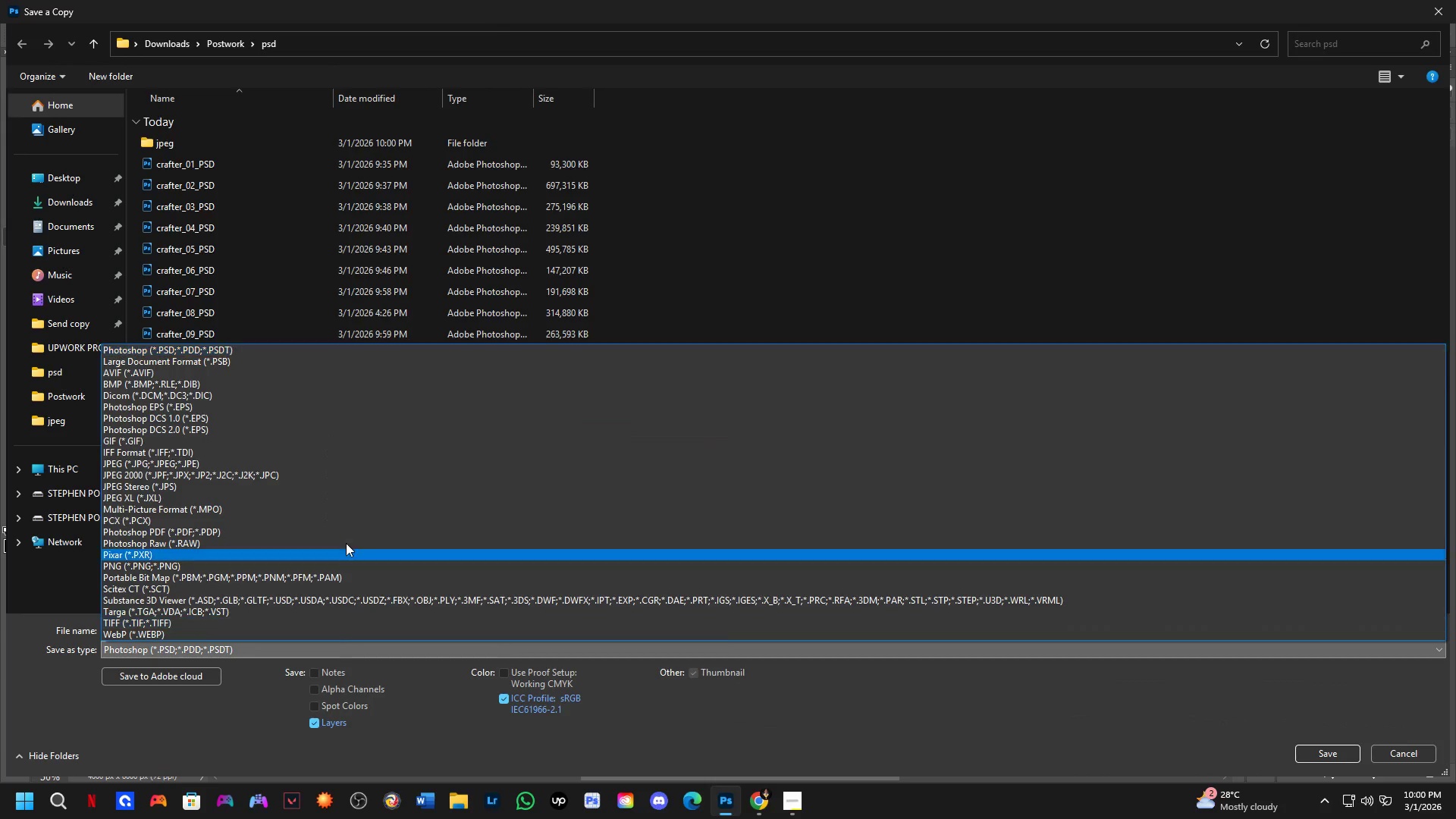 
left_click_drag(start_coordinate=[325, 516], to_coordinate=[370, 461])
 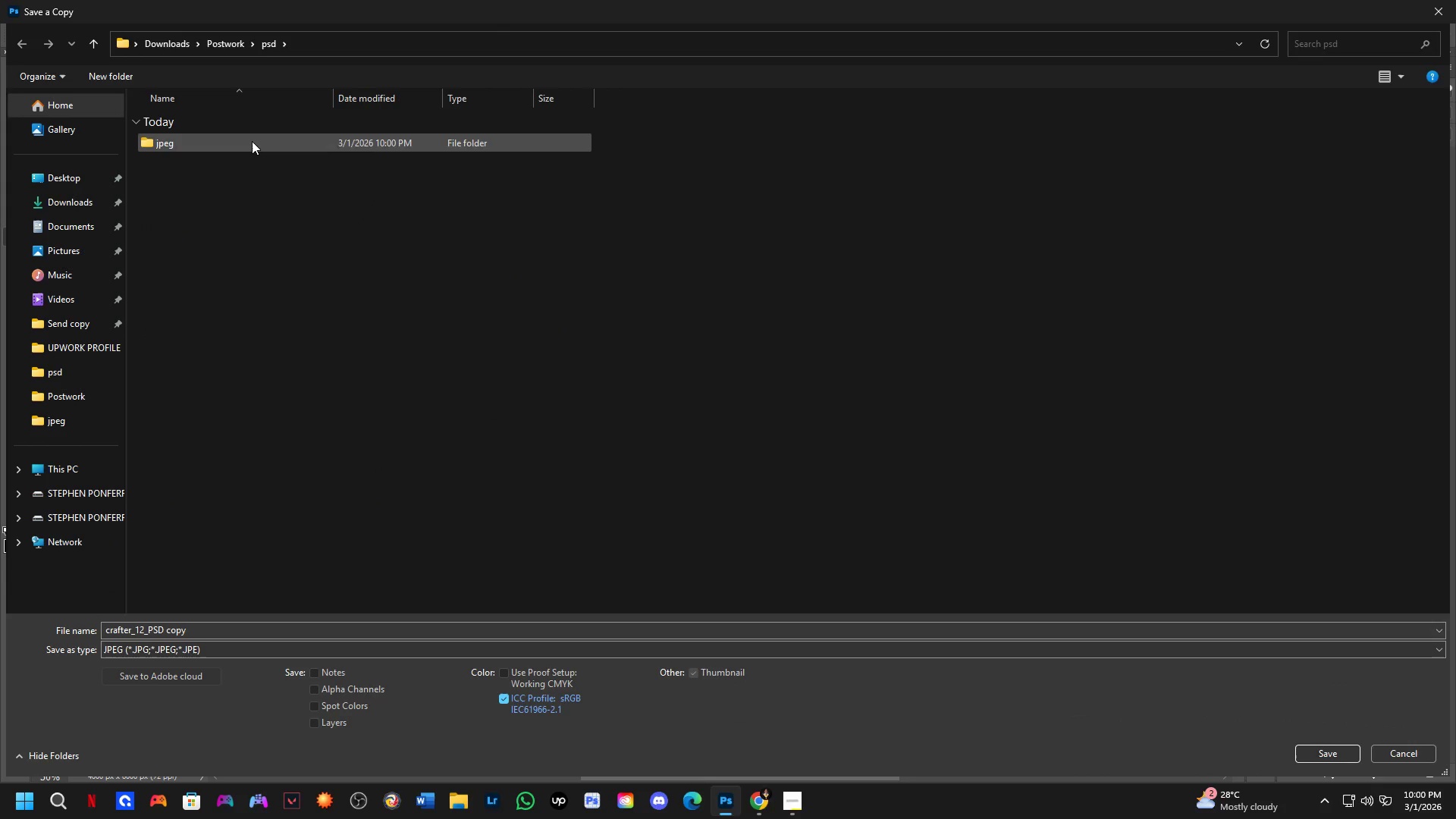 
double_click([252, 141])
 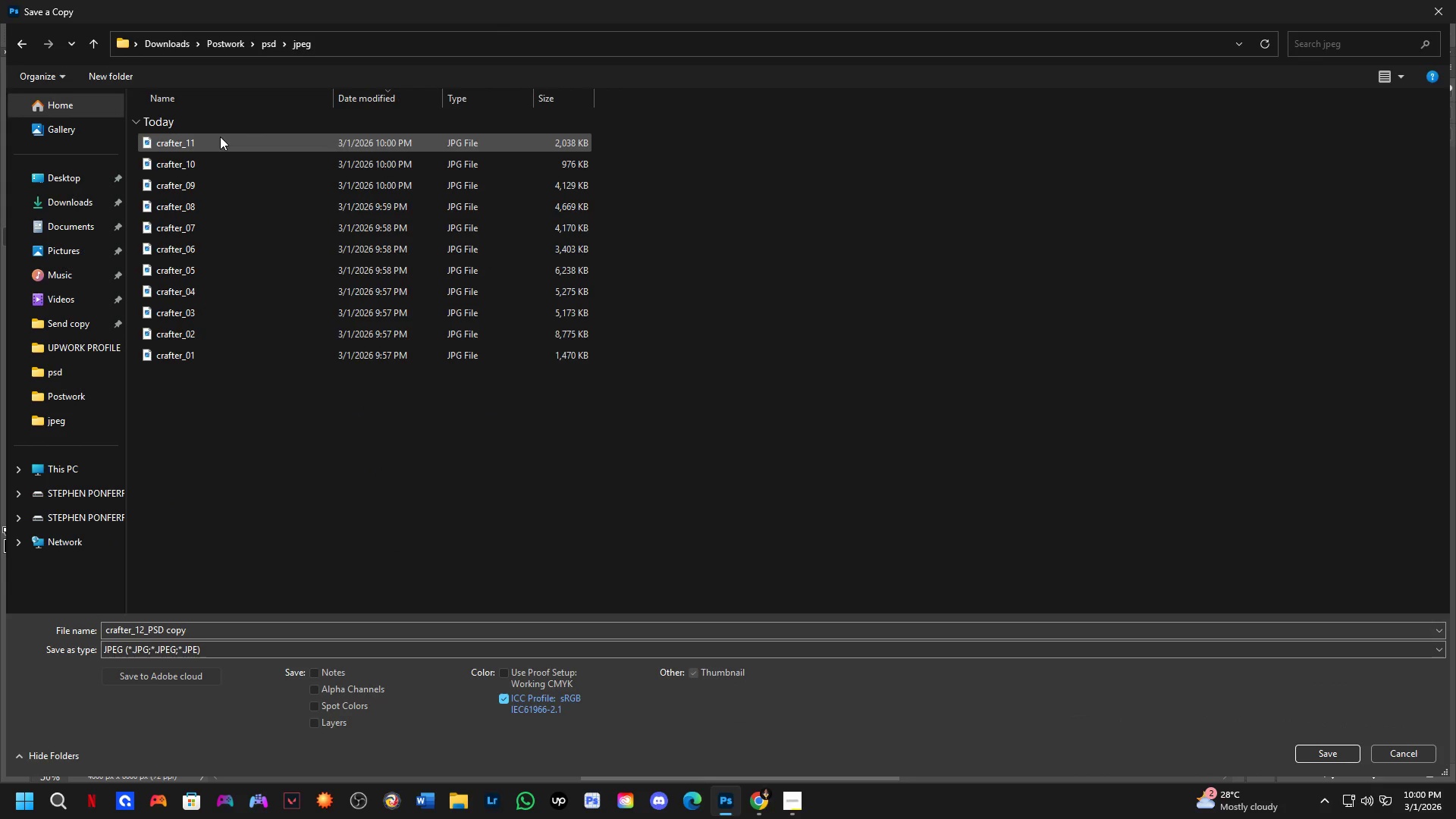 
left_click([220, 140])
 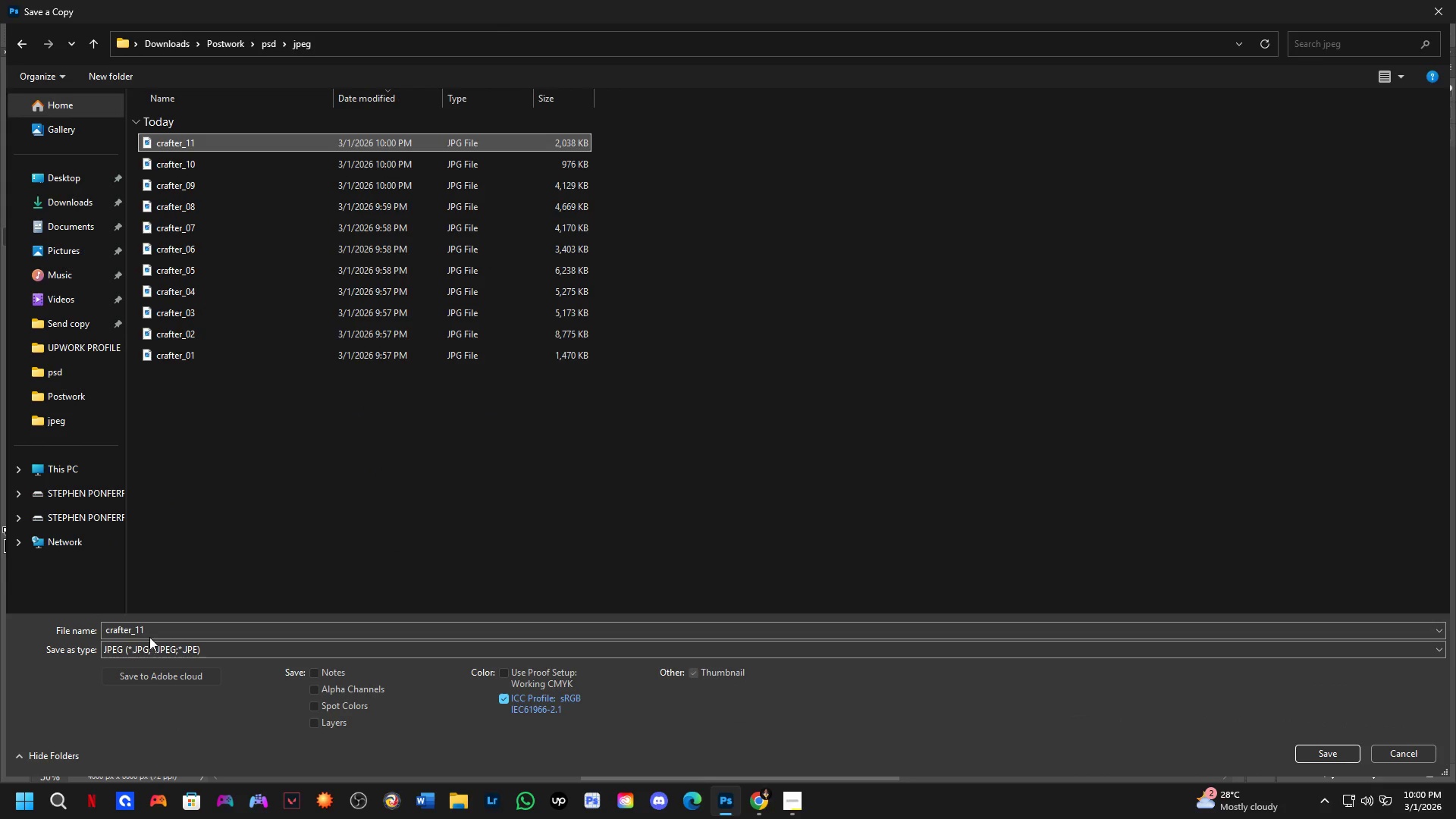 
left_click([152, 633])
 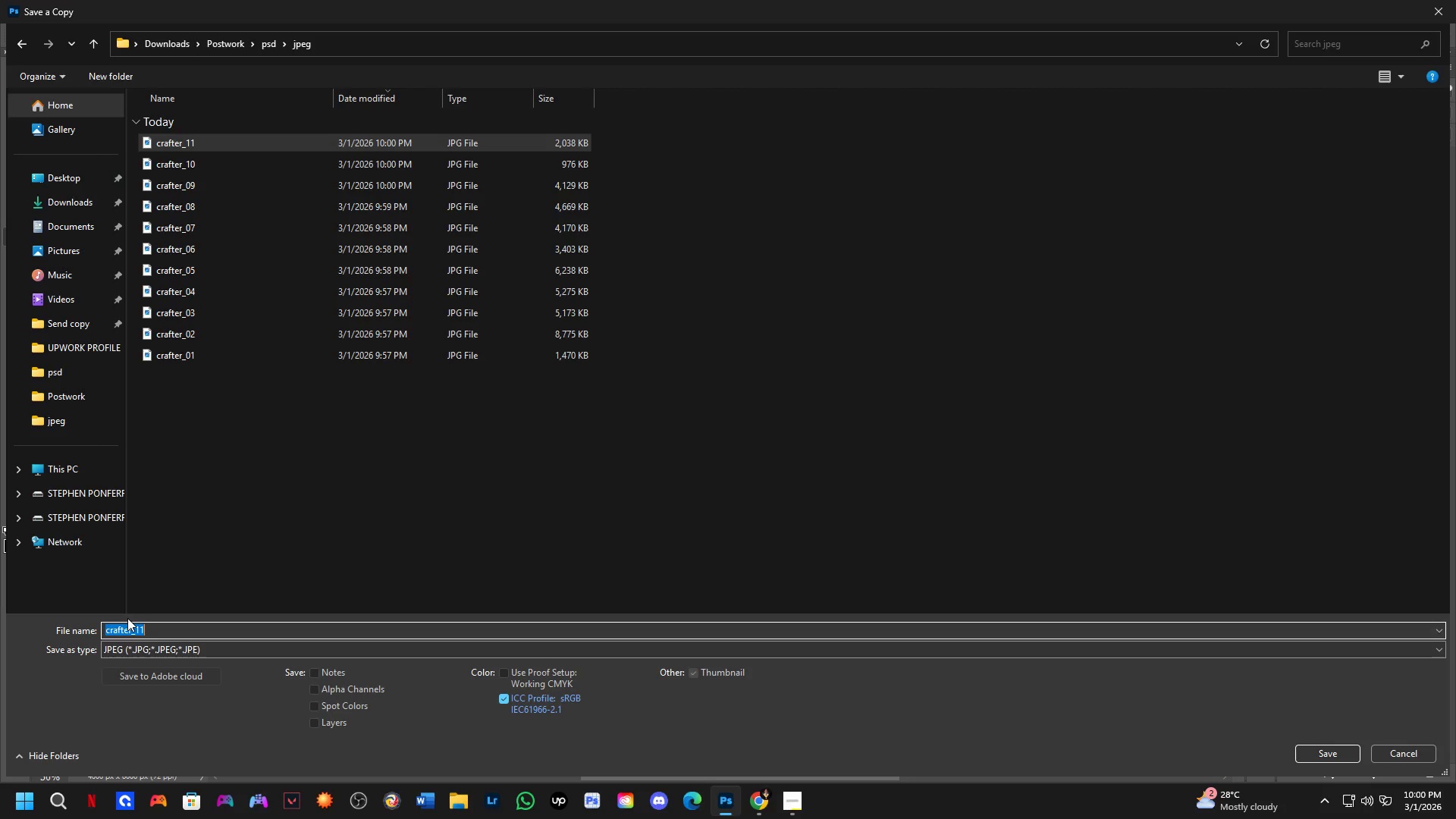 
key(ArrowRight)
 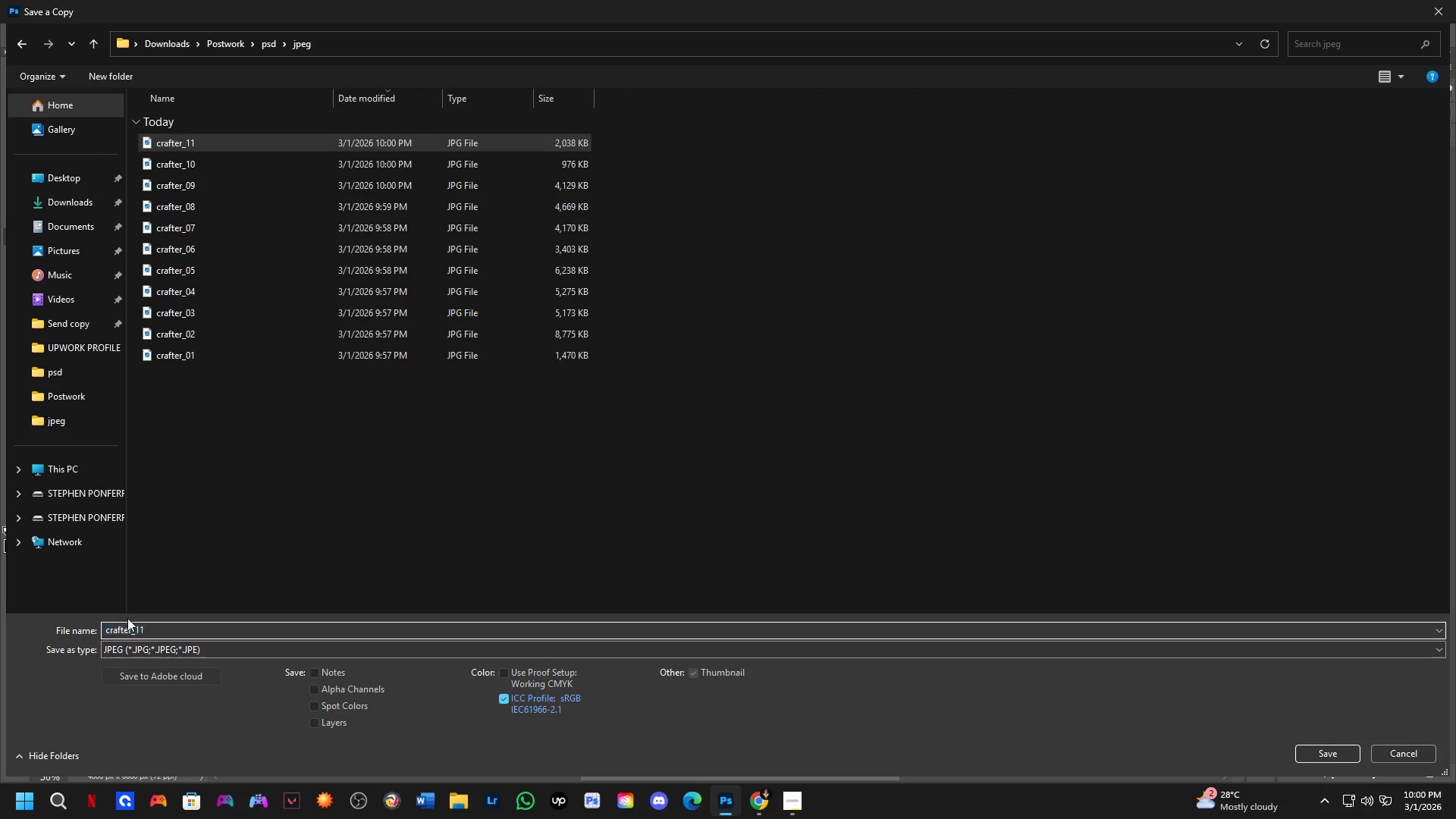 
key(Backspace)
 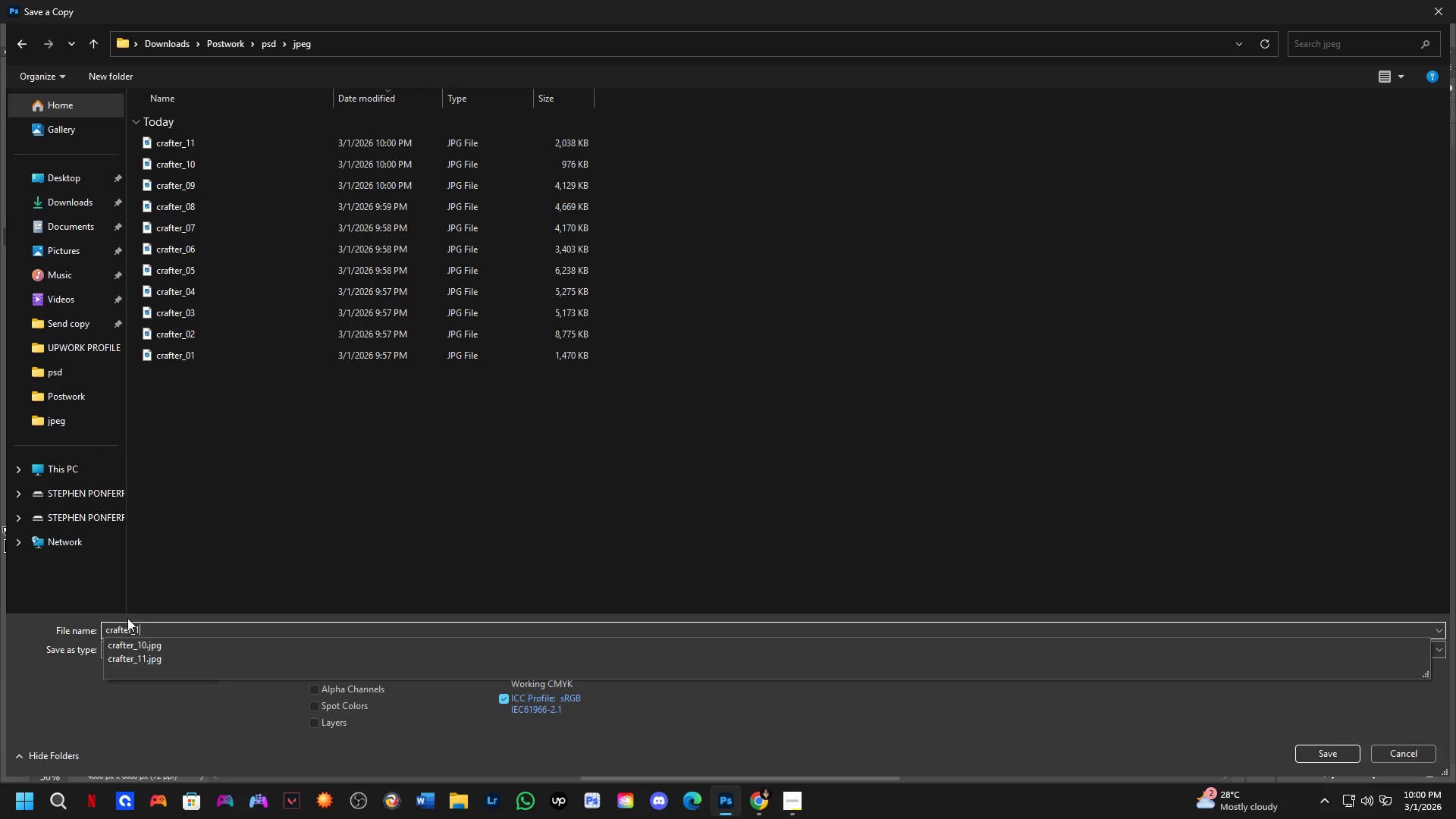 
key(Numpad2)
 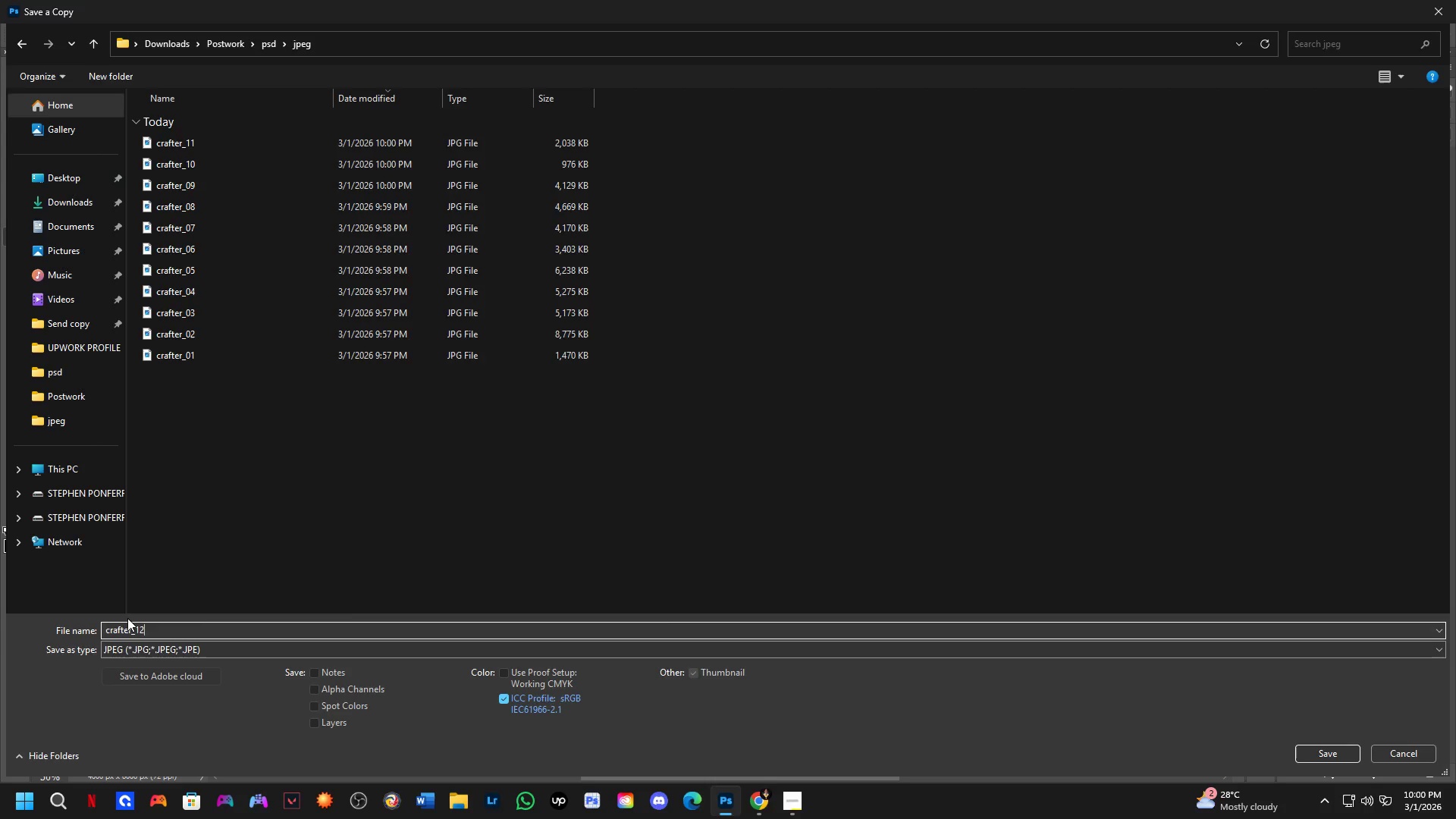 
key(NumpadEnter)
 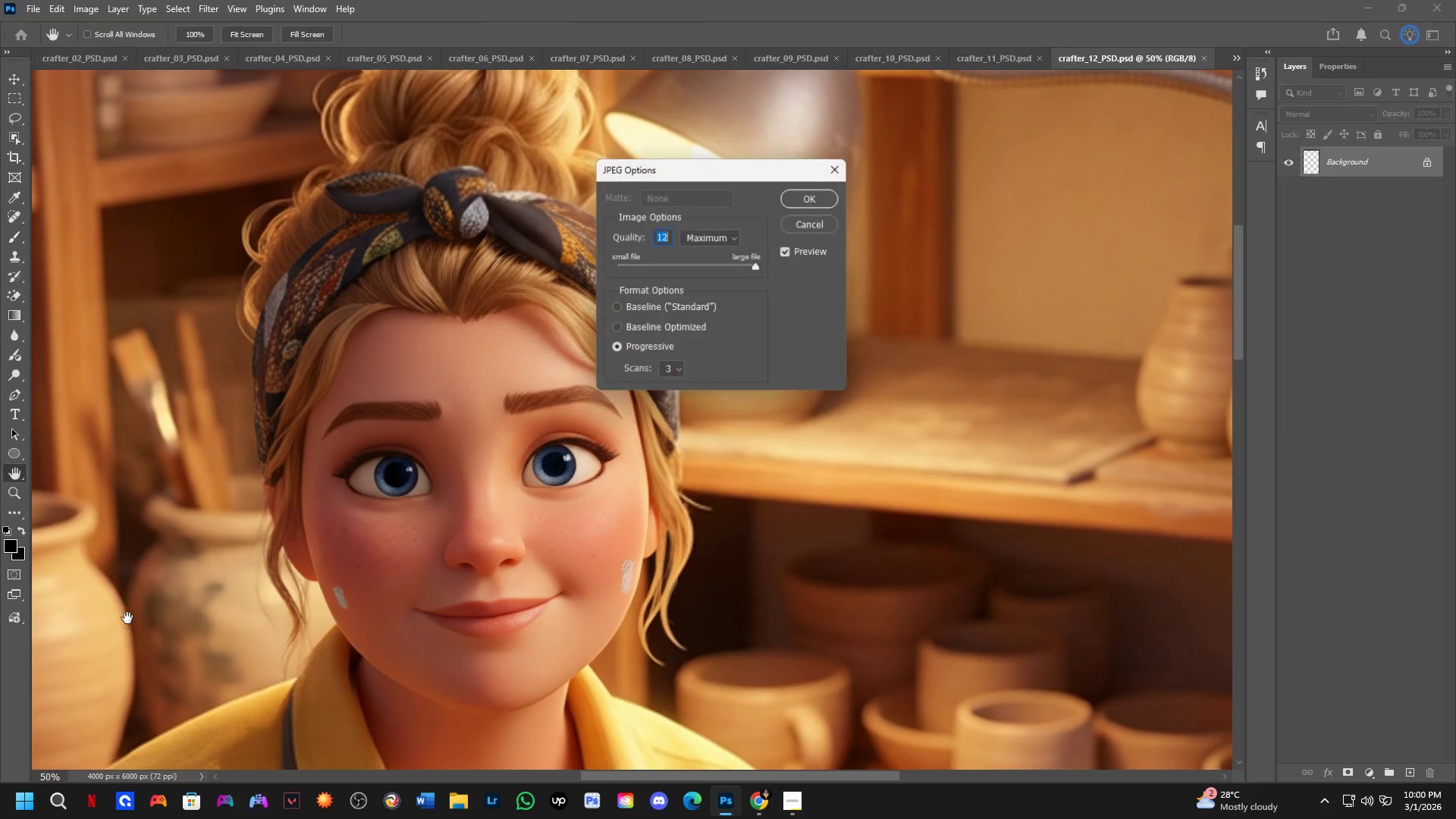 
key(NumpadEnter)
 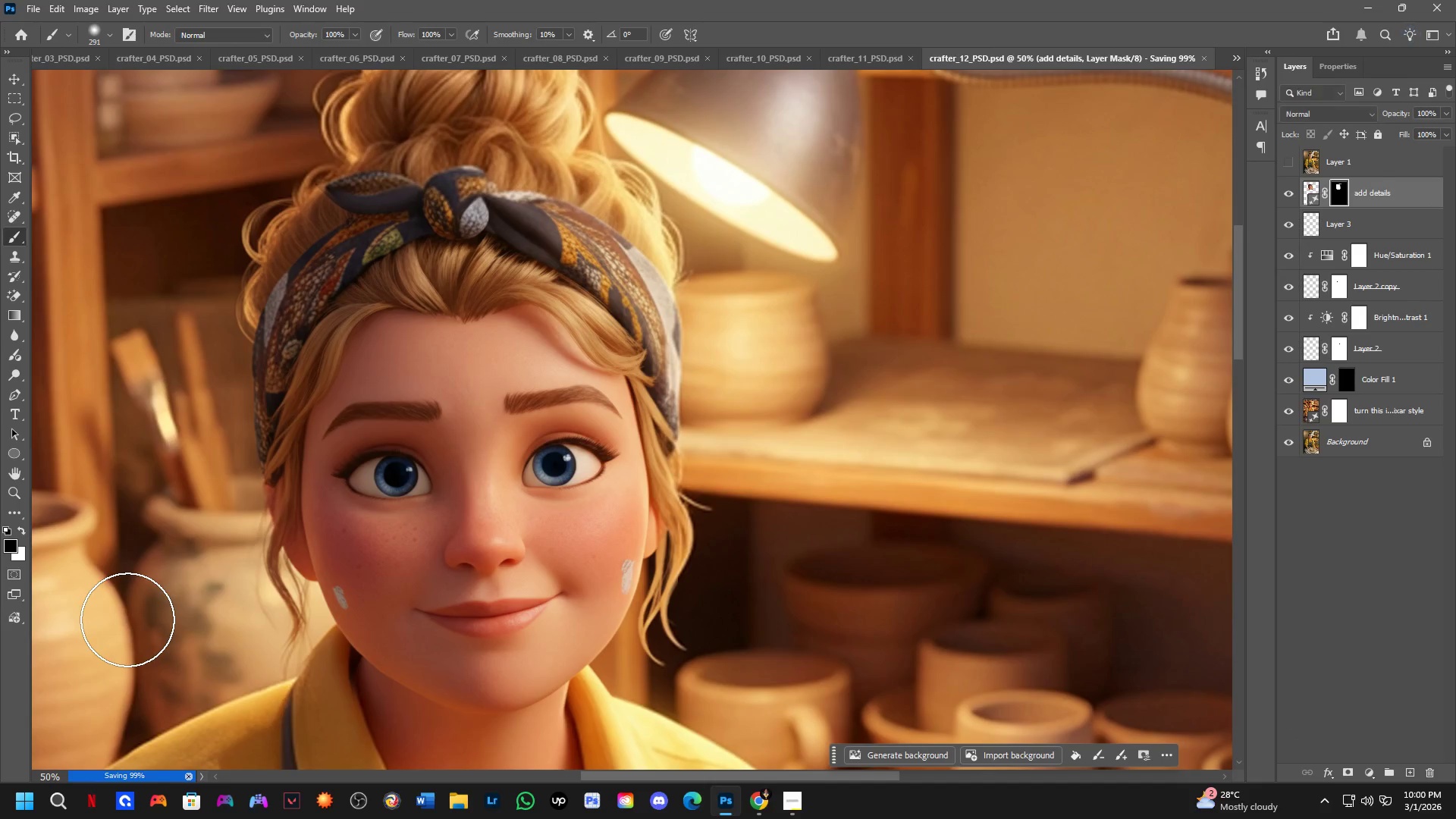 
key(Control+ControlLeft)
 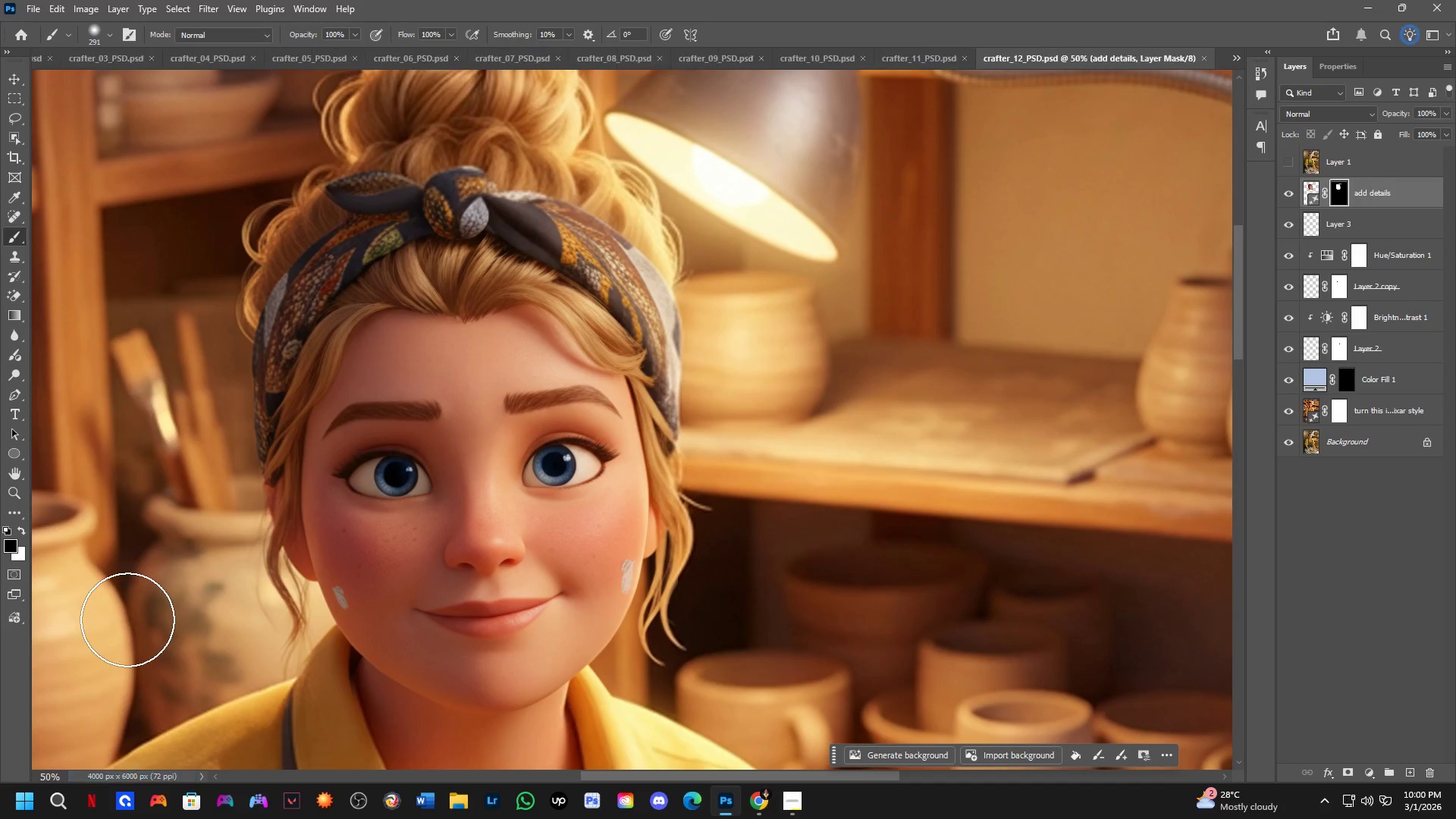 
key(Control+Tab)
 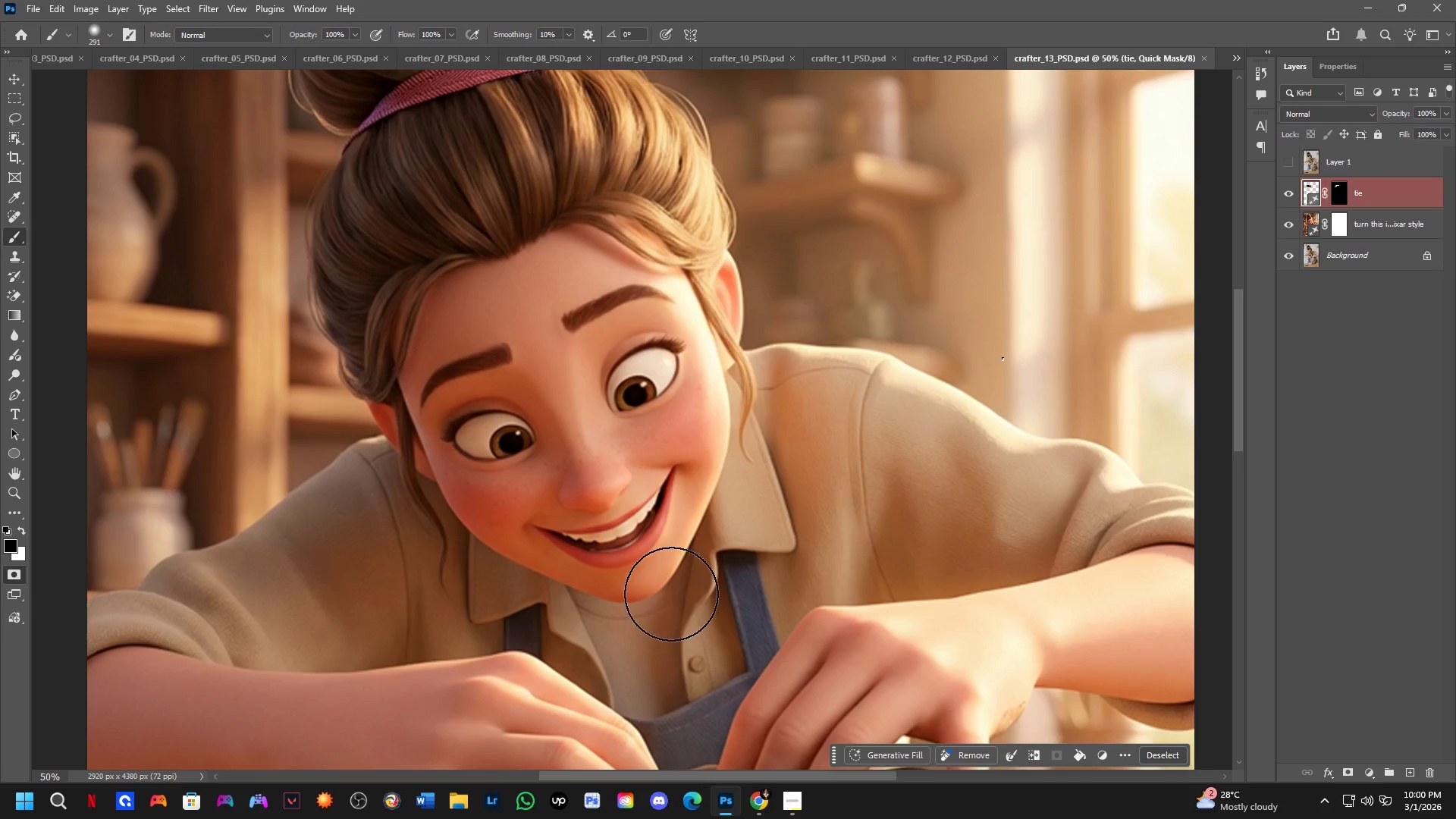 
key(Shift+ShiftLeft)
 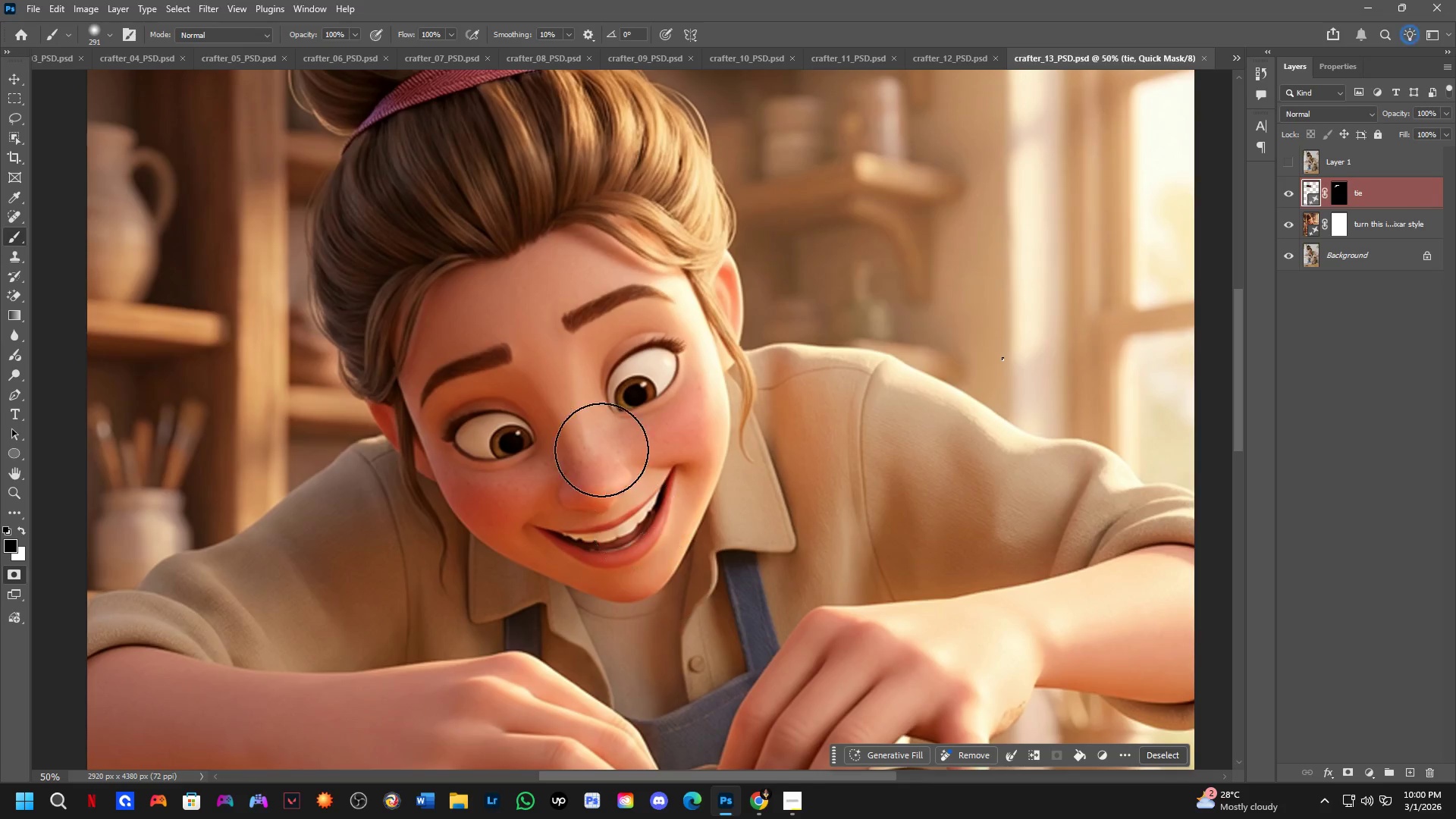 
scroll: coordinate [599, 447], scroll_direction: down, amount: 4.0
 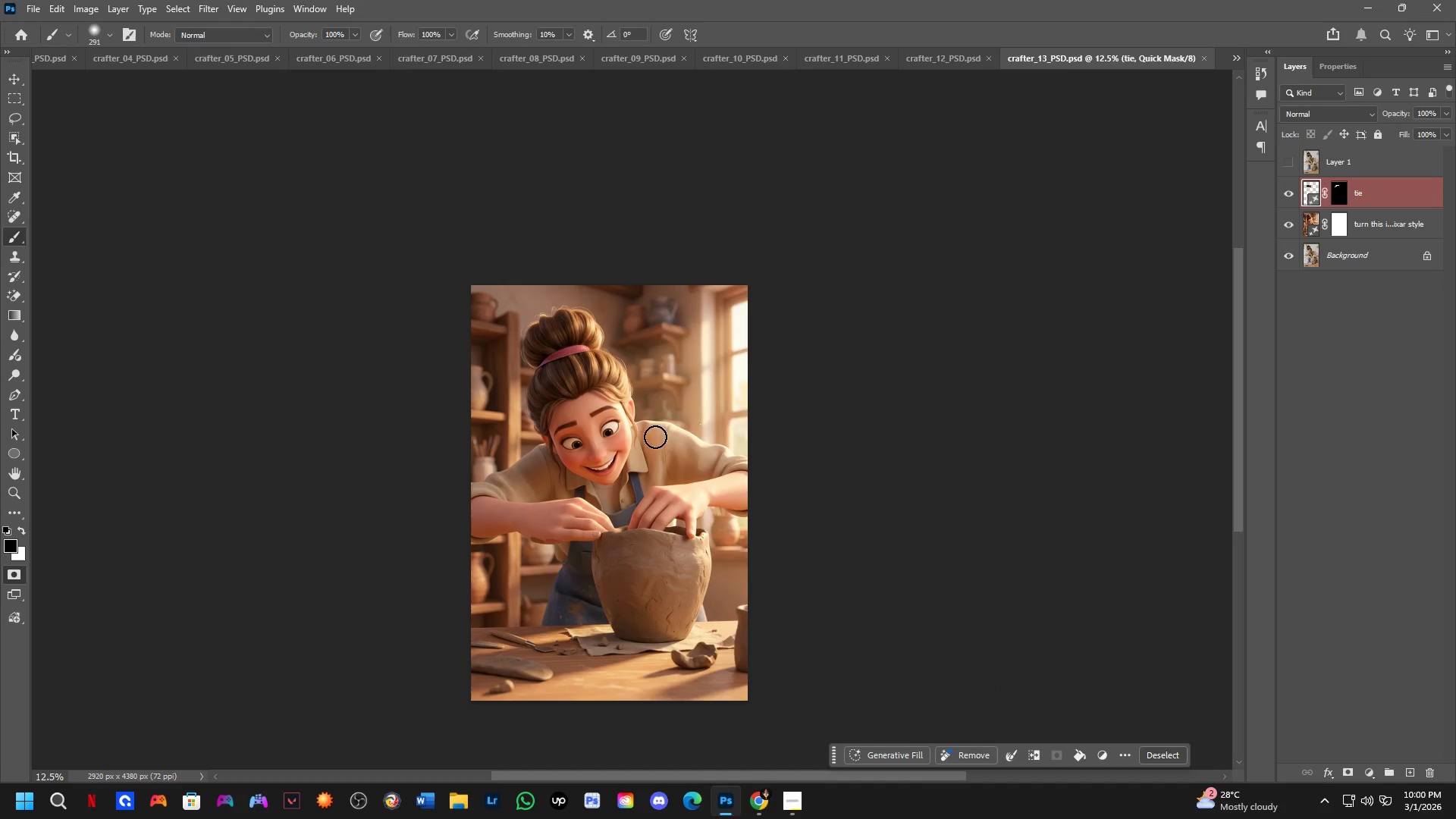 
hold_key(key=Space, duration=0.38)
 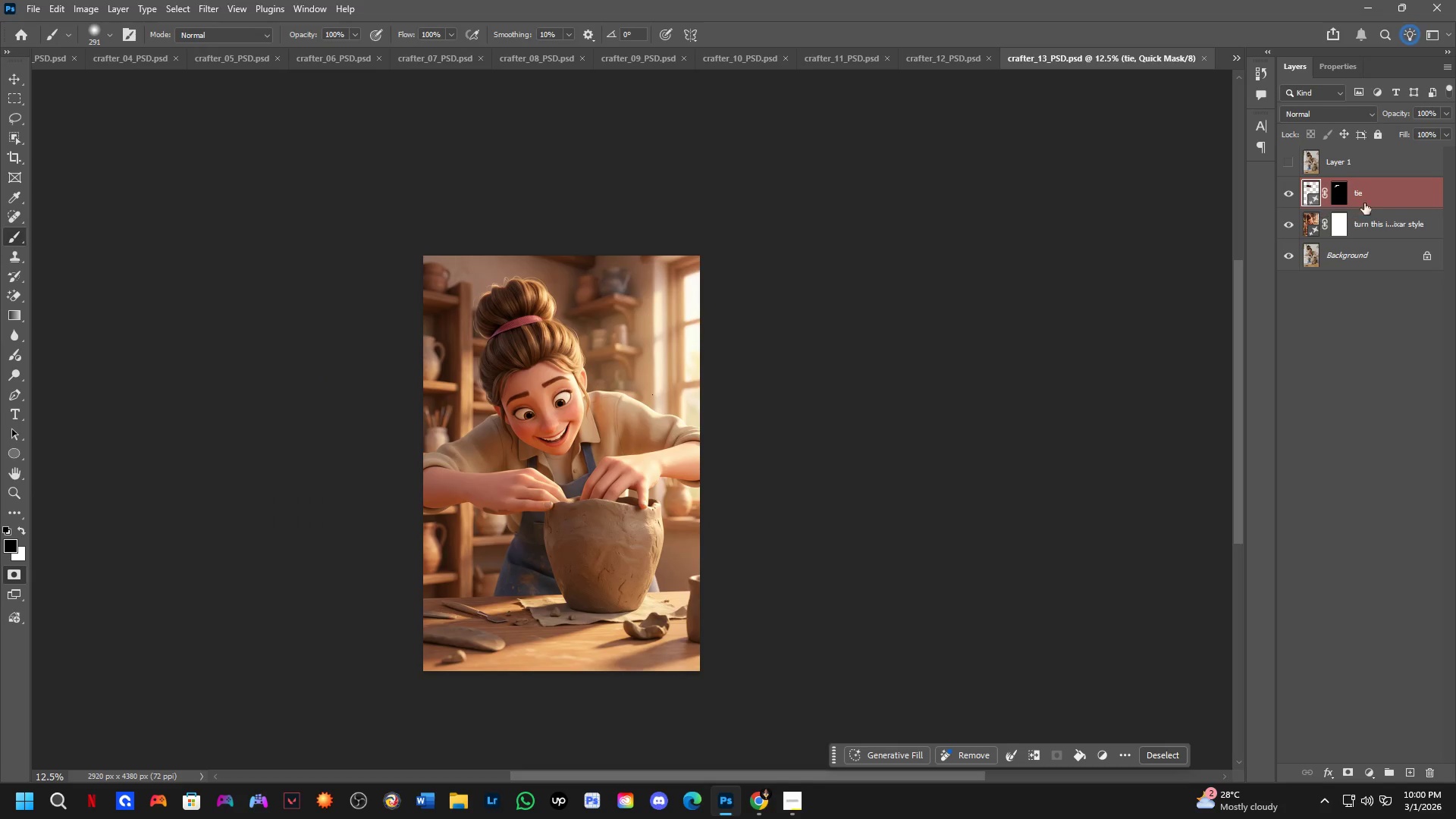 
left_click_drag(start_coordinate=[675, 429], to_coordinate=[627, 400])
 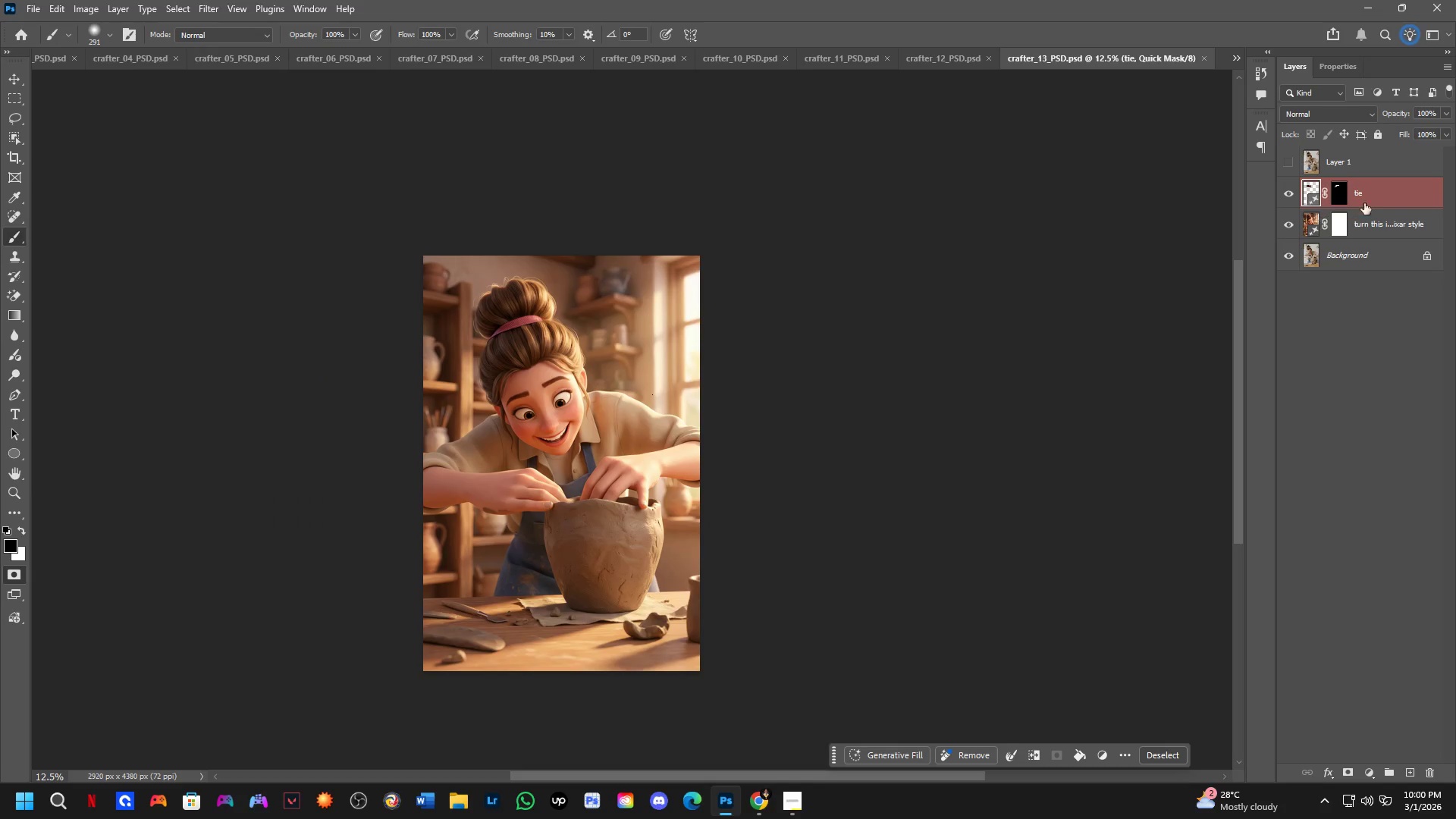 
right_click([1379, 193])
 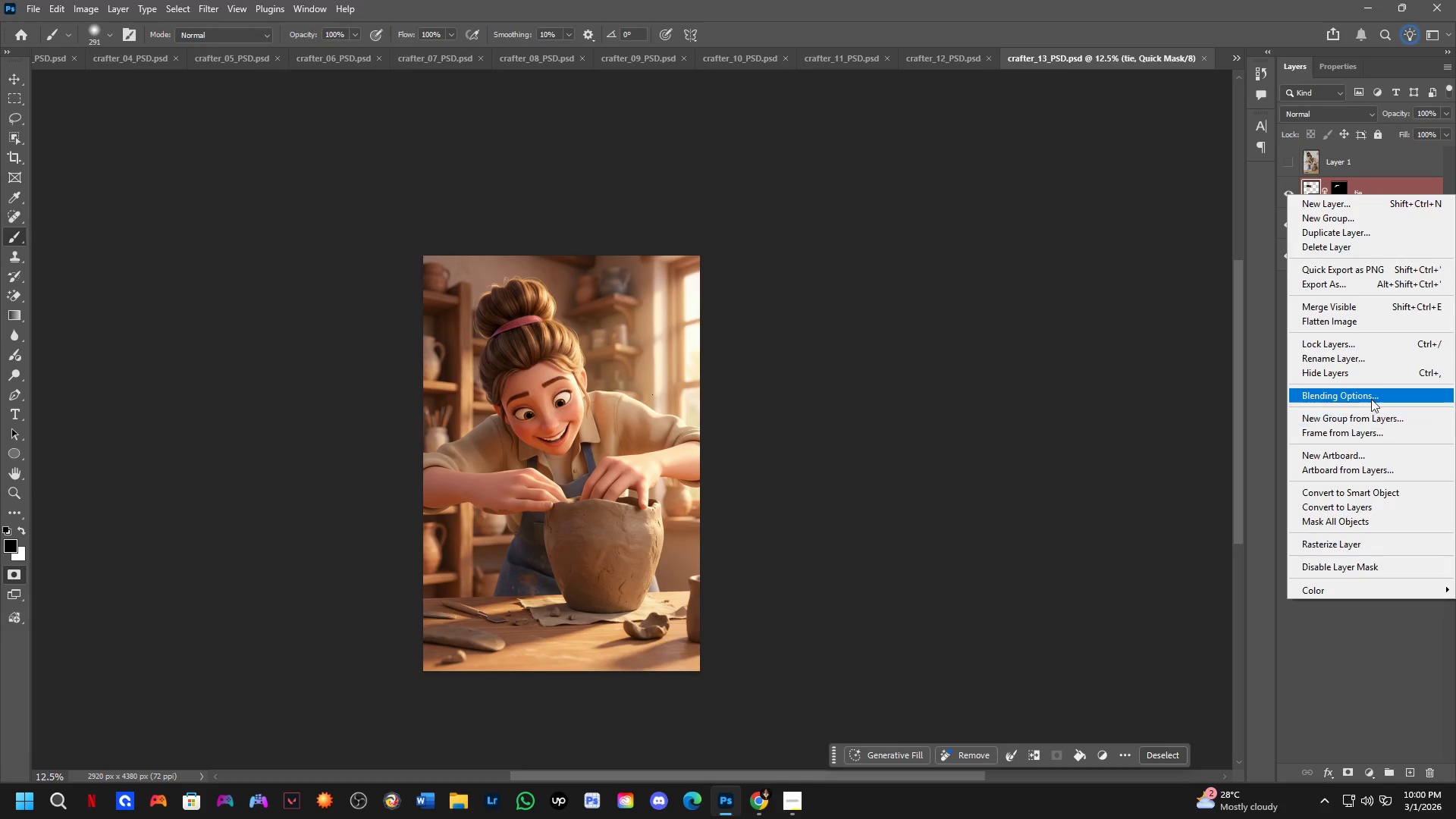 
left_click([925, 408])
 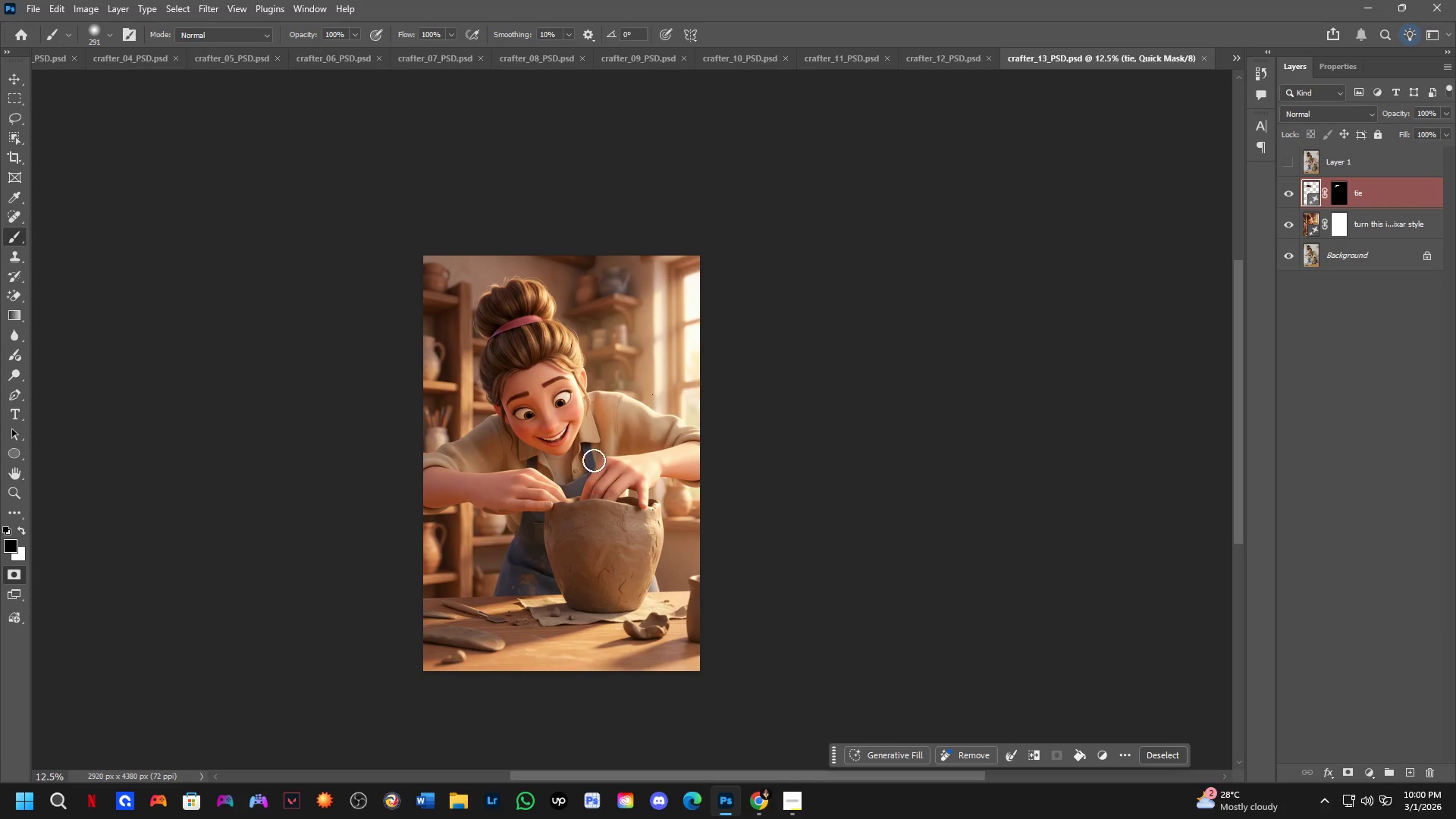 
scroll: coordinate [577, 441], scroll_direction: up, amount: 4.0
 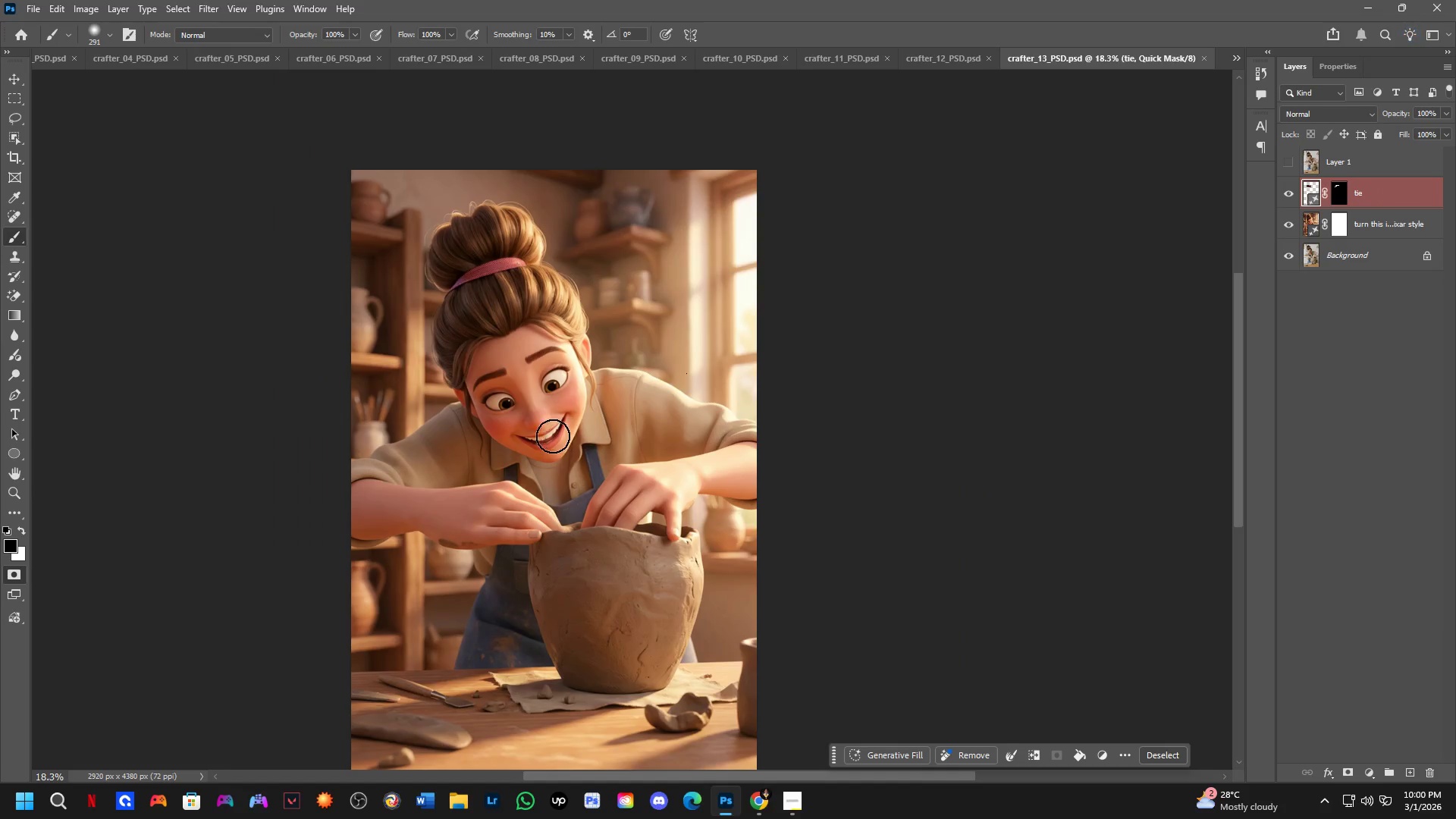 
key(Space)
 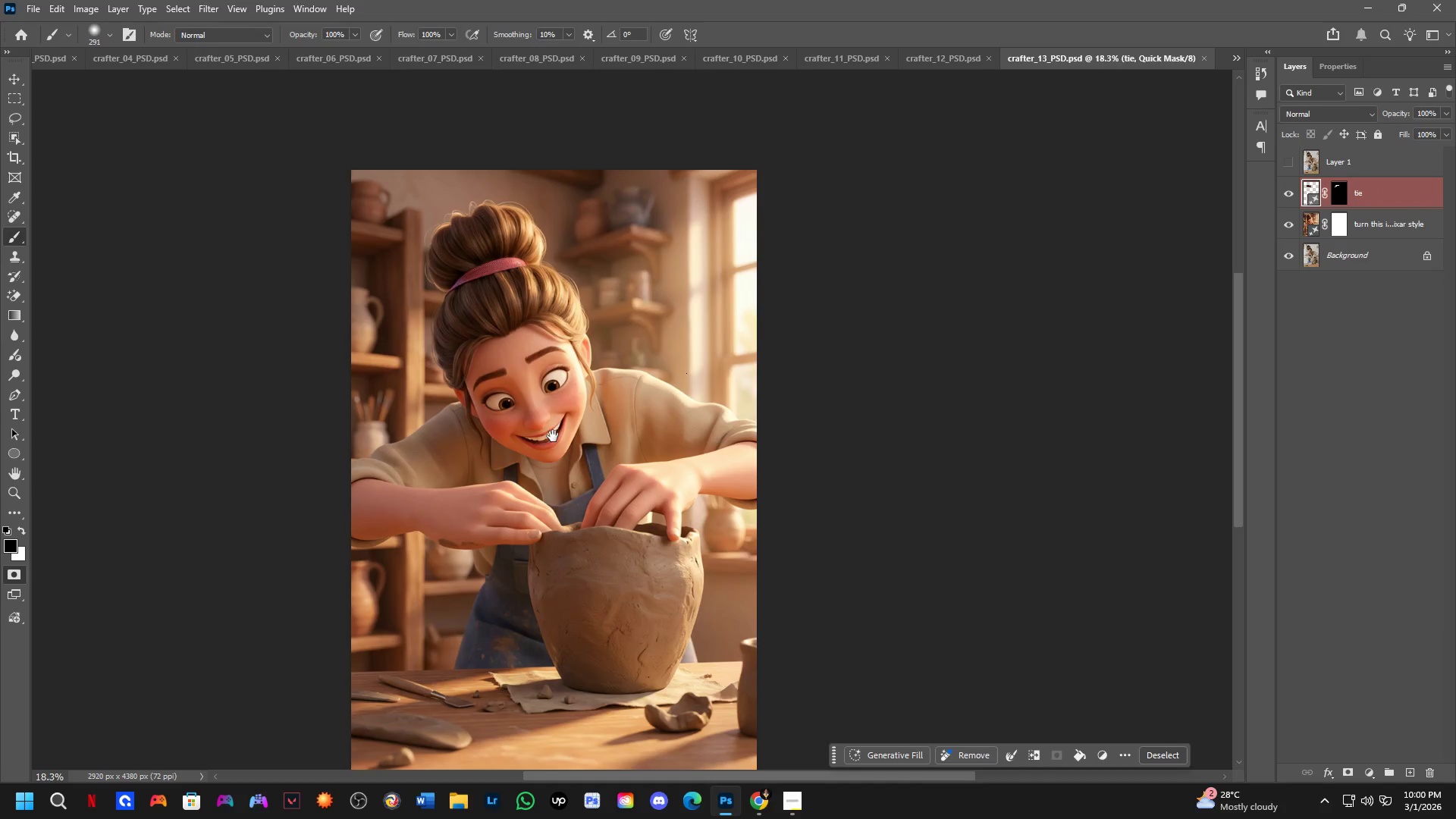 
left_click_drag(start_coordinate=[555, 436], to_coordinate=[572, 429])
 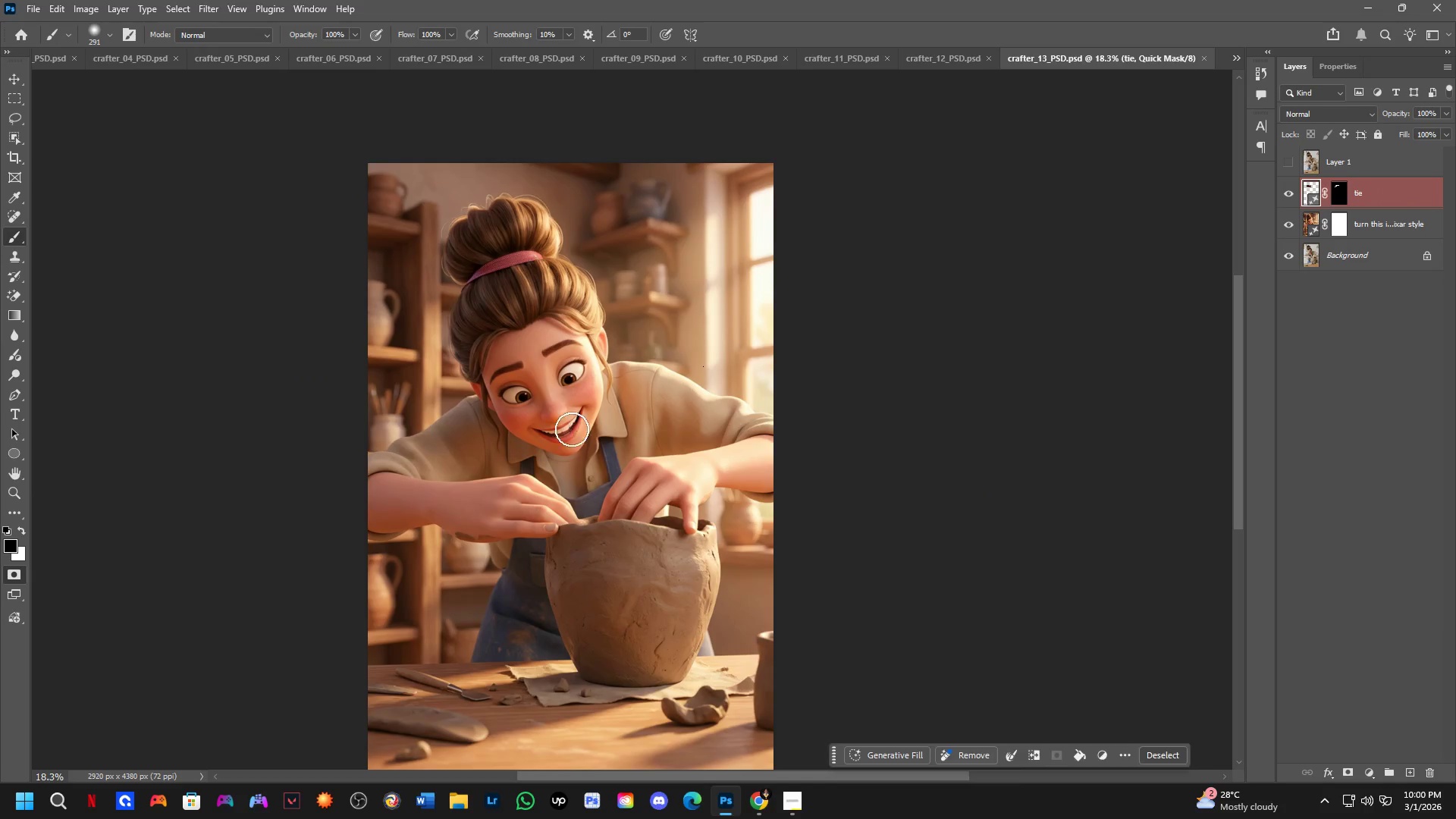 
key(Control+ControlLeft)
 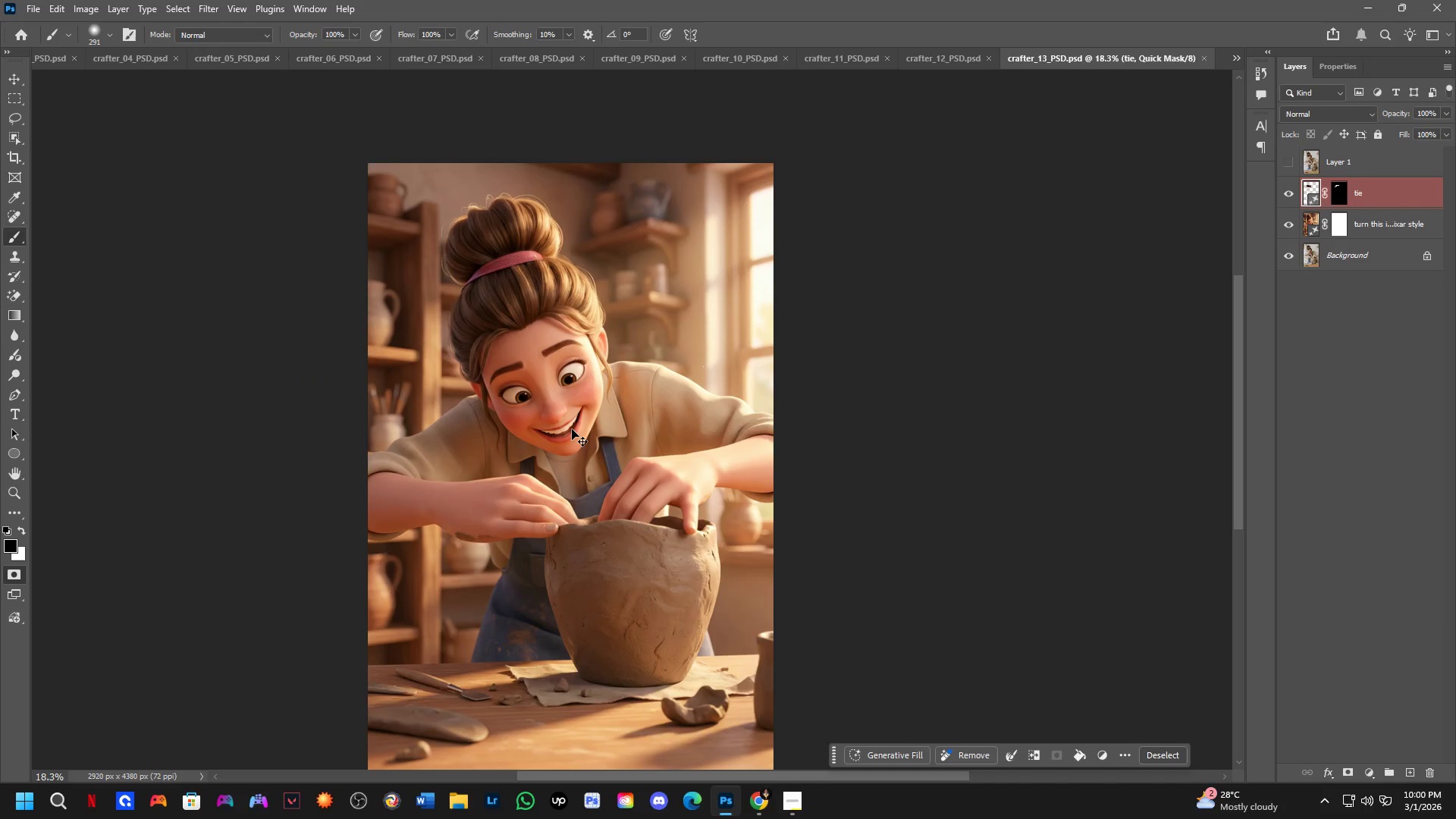 
key(Control+Shift+ShiftLeft)
 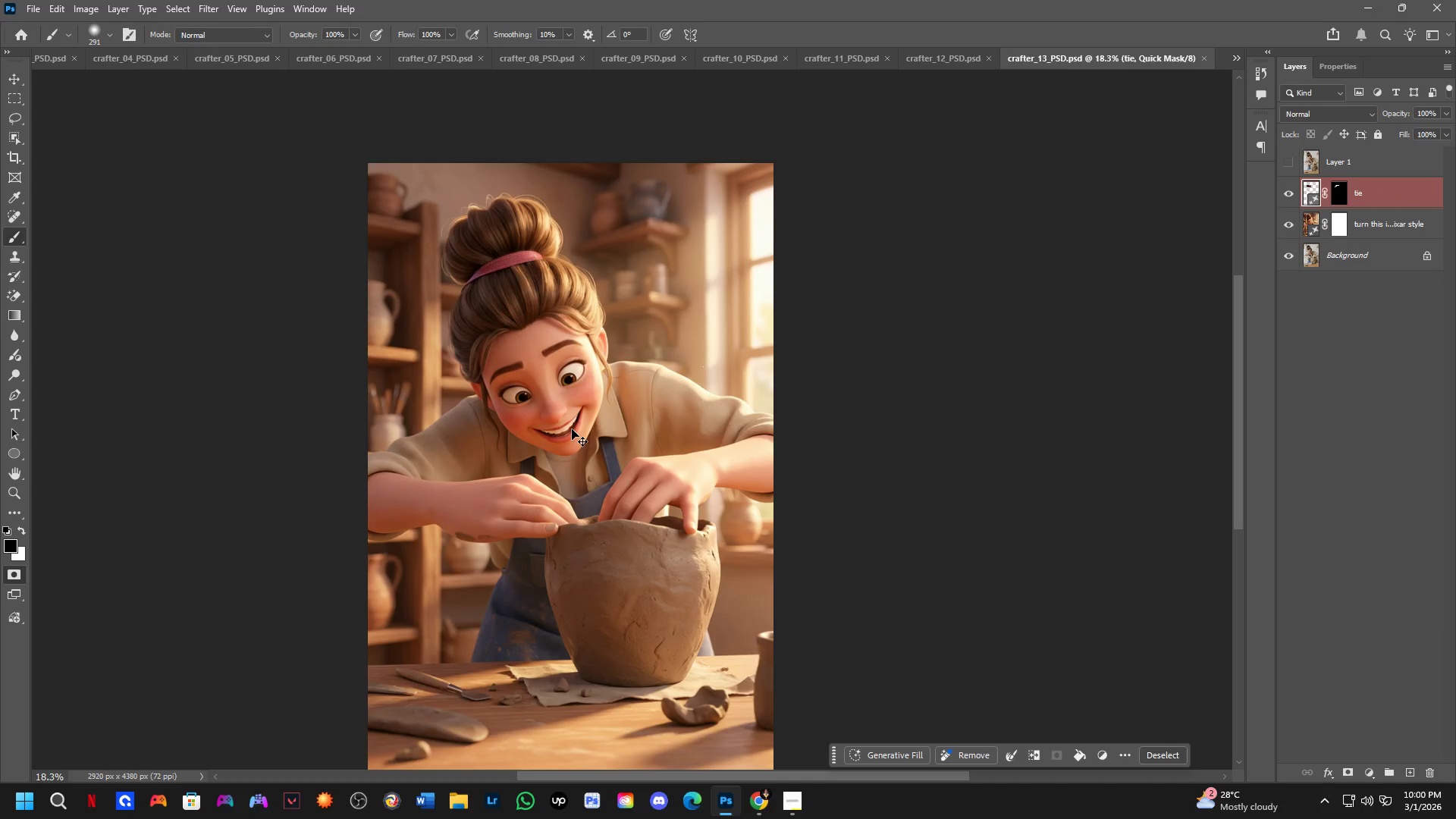 
key(Control+Shift+S)
 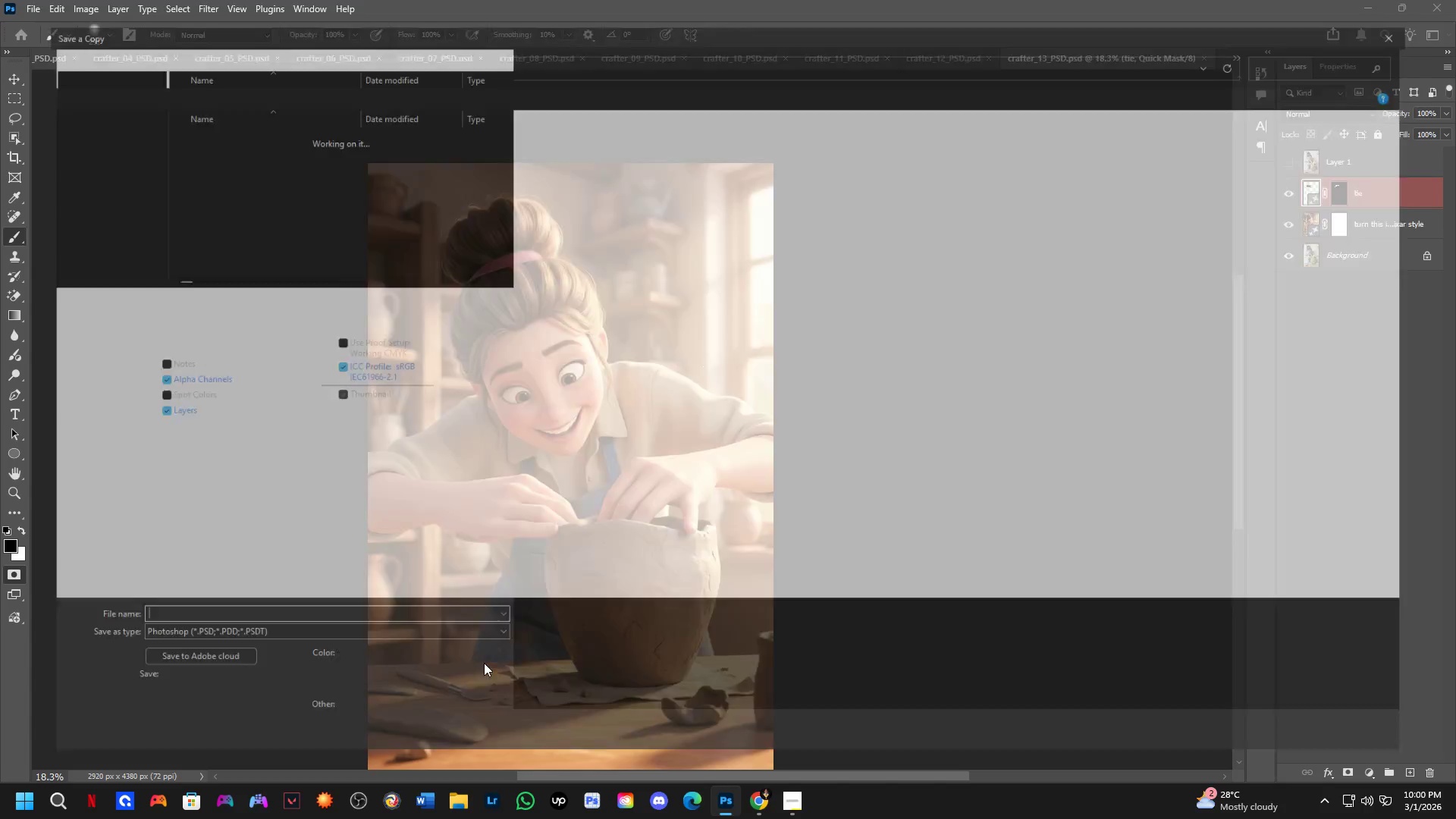 
left_click([490, 649])
 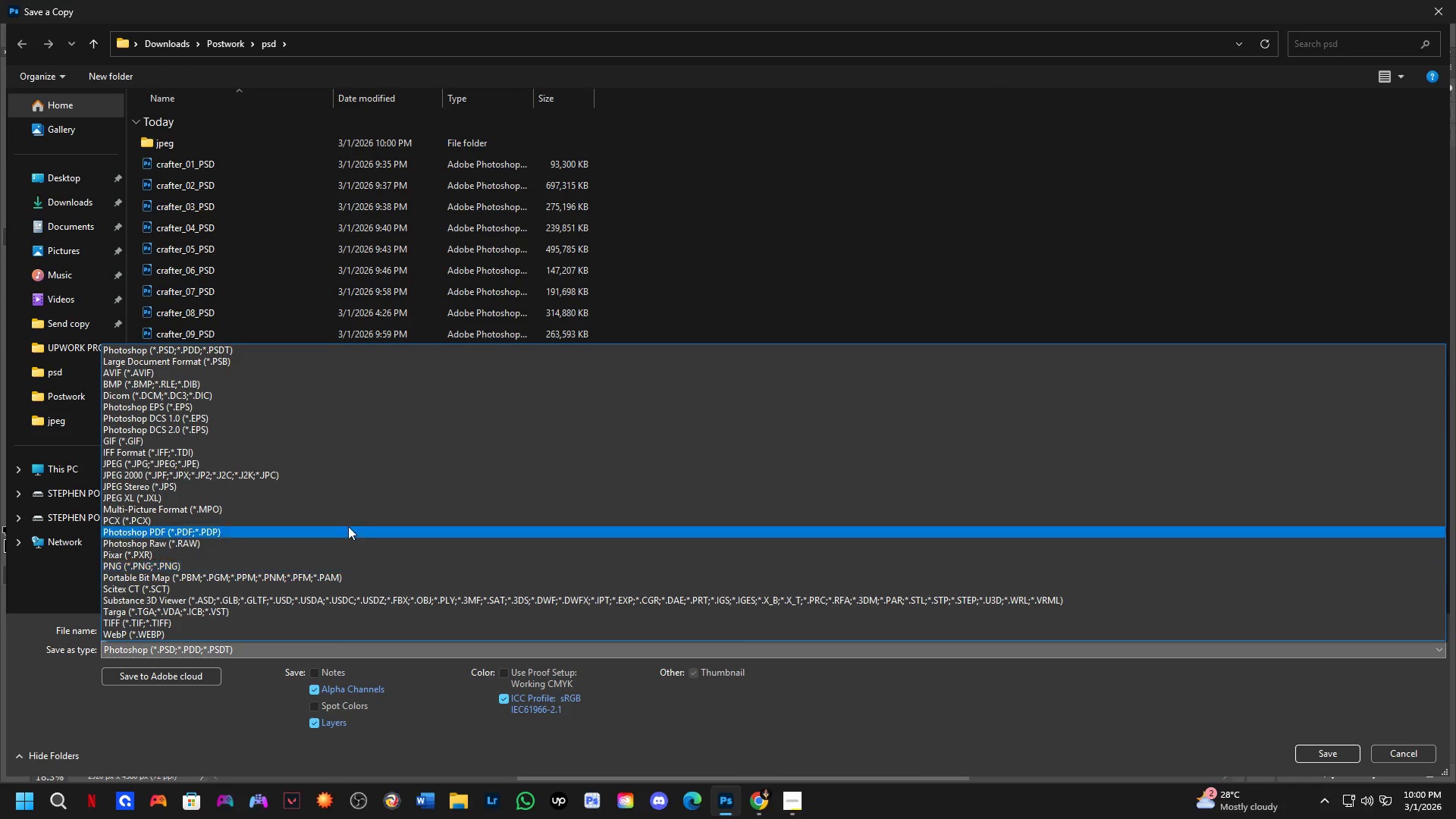 
left_click_drag(start_coordinate=[345, 519], to_coordinate=[374, 458])
 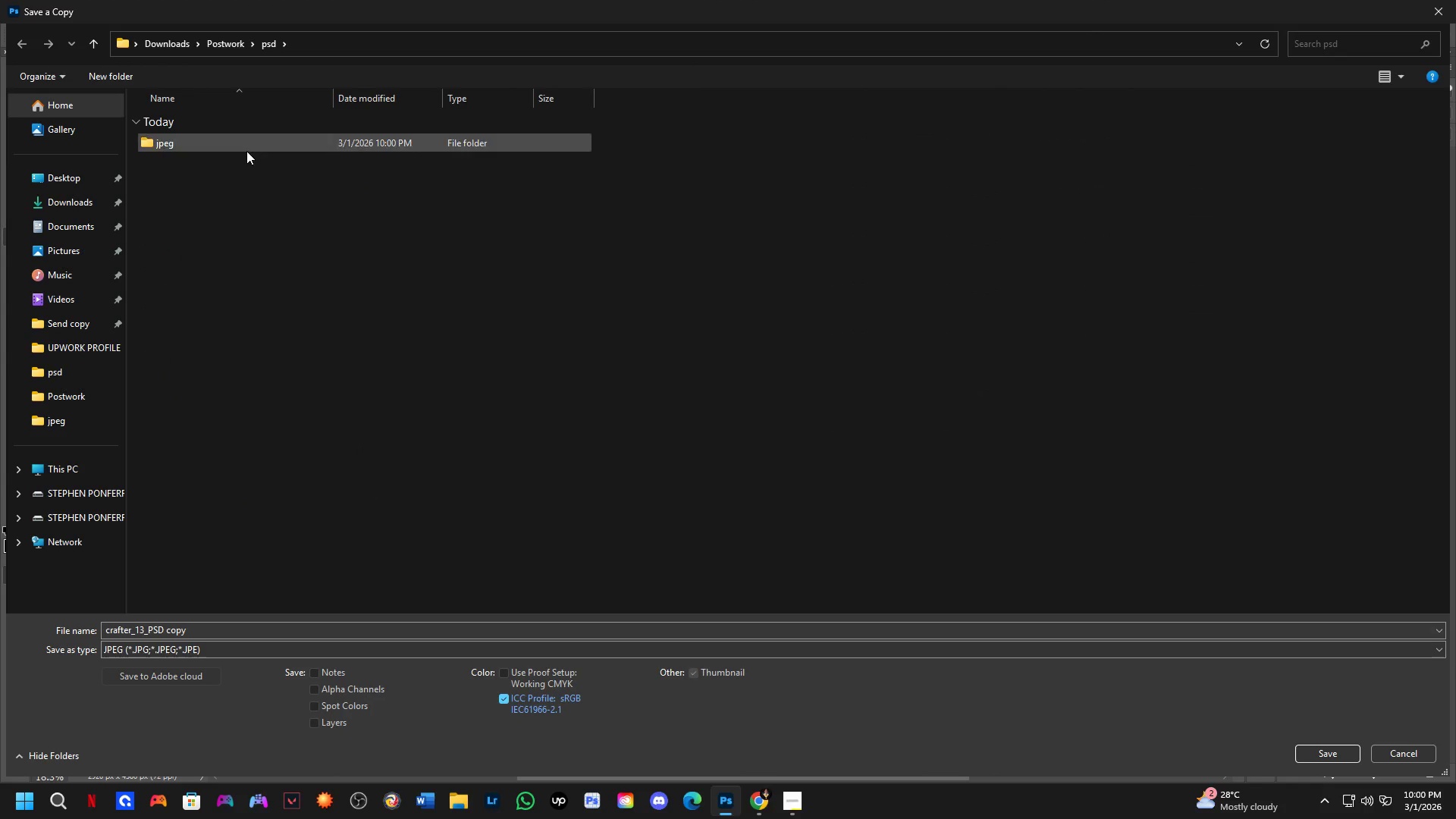 
double_click([246, 151])
 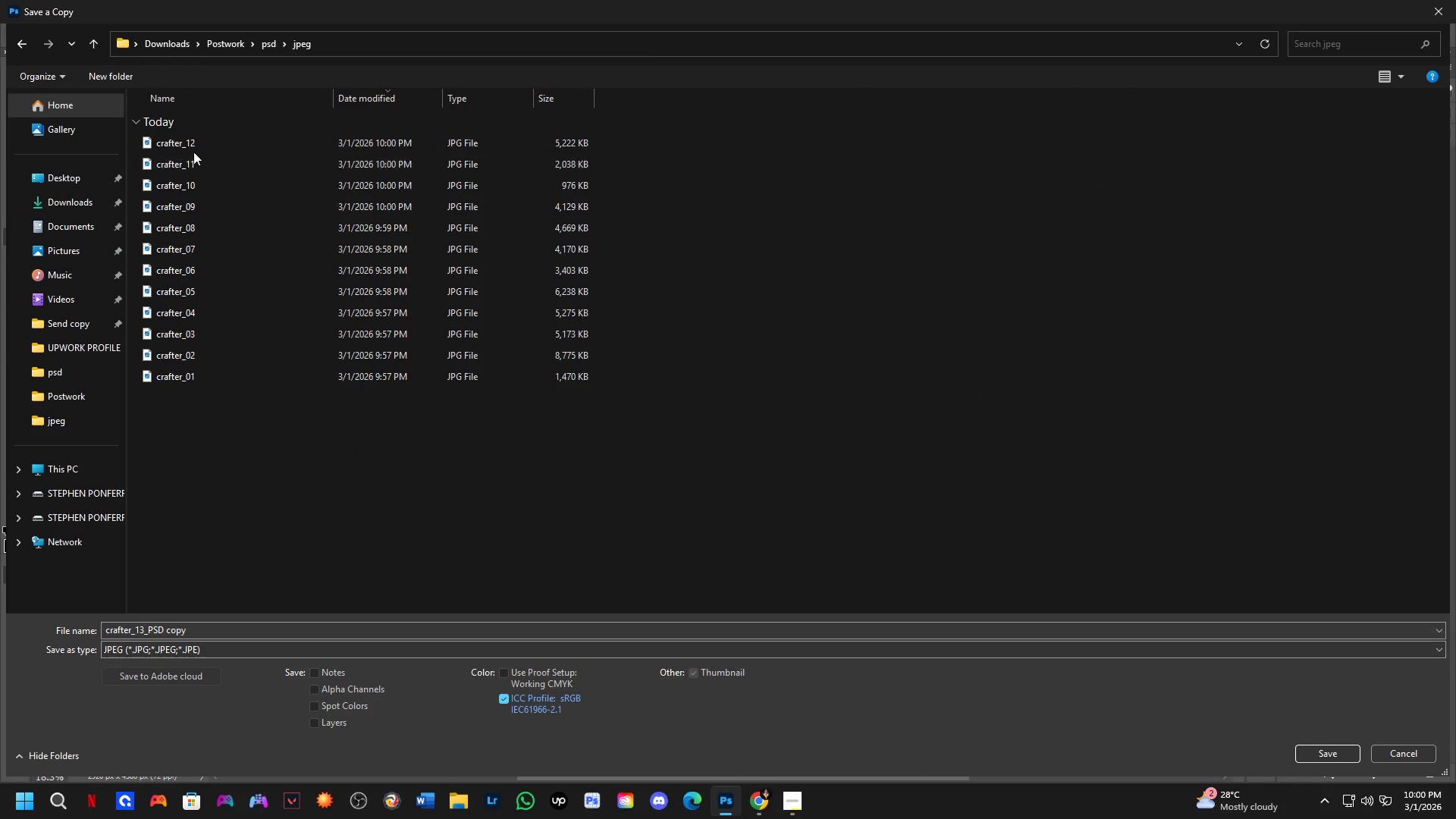 
left_click([193, 135])
 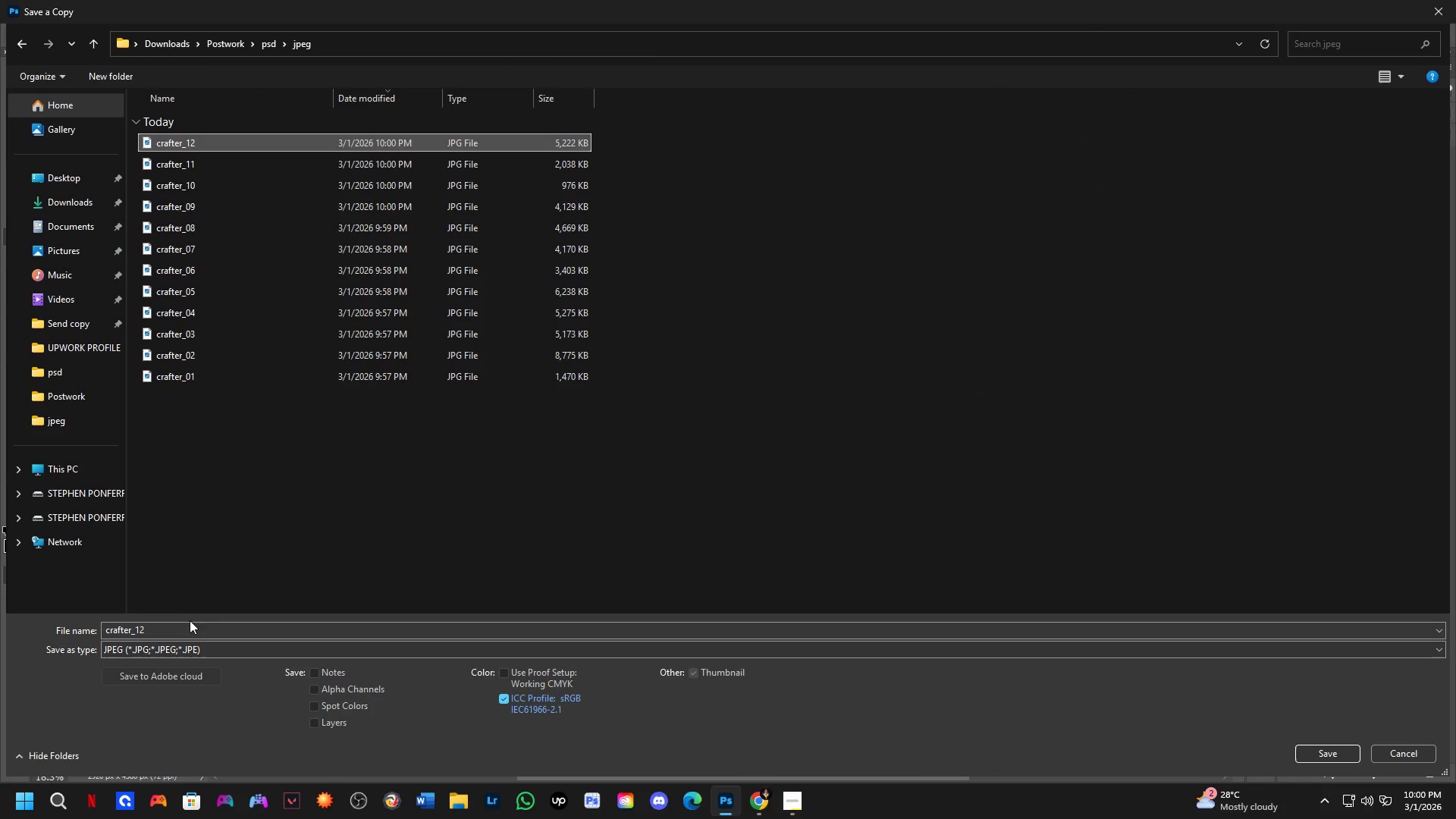 
left_click([187, 624])
 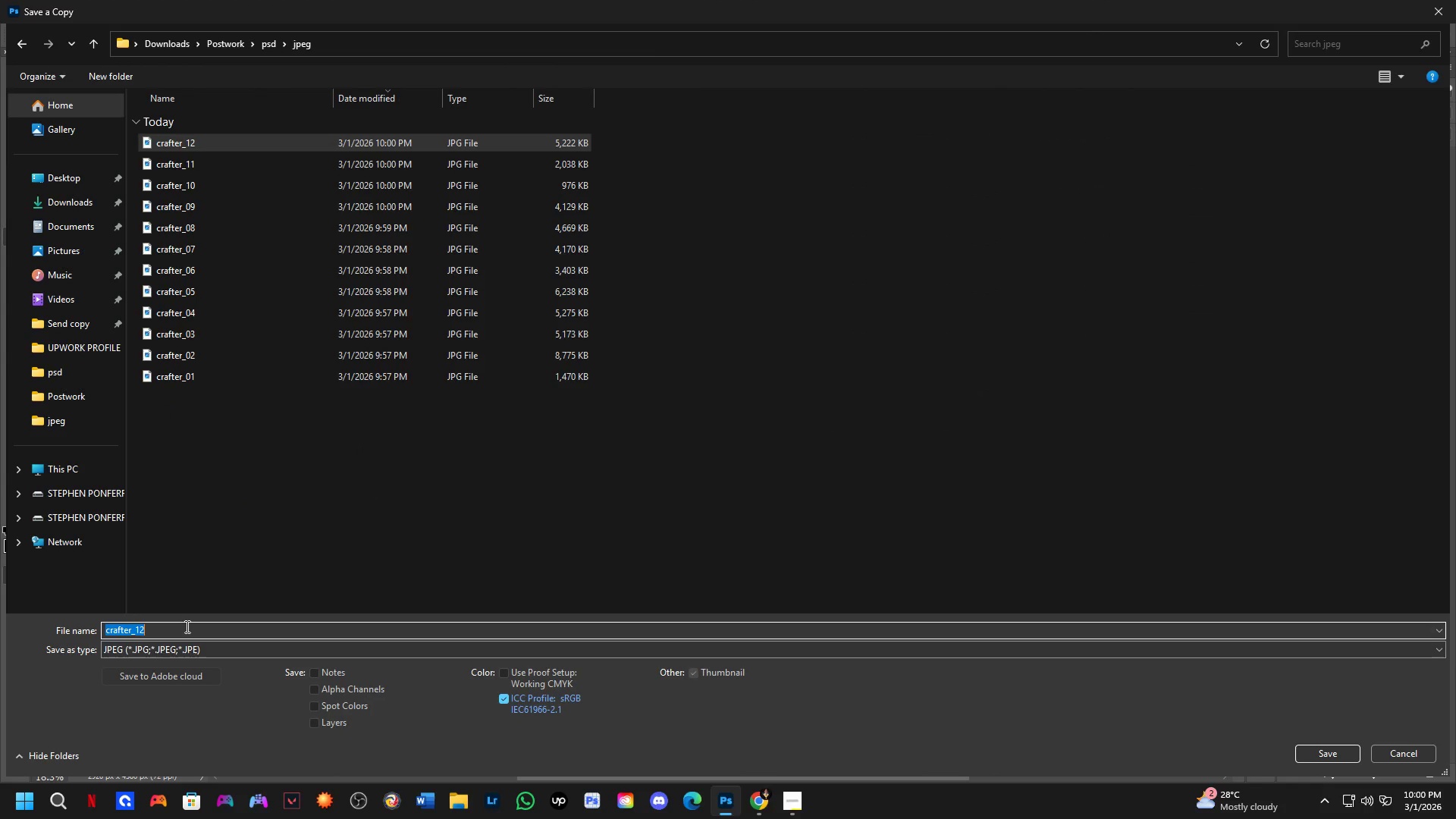 
key(ArrowRight)
 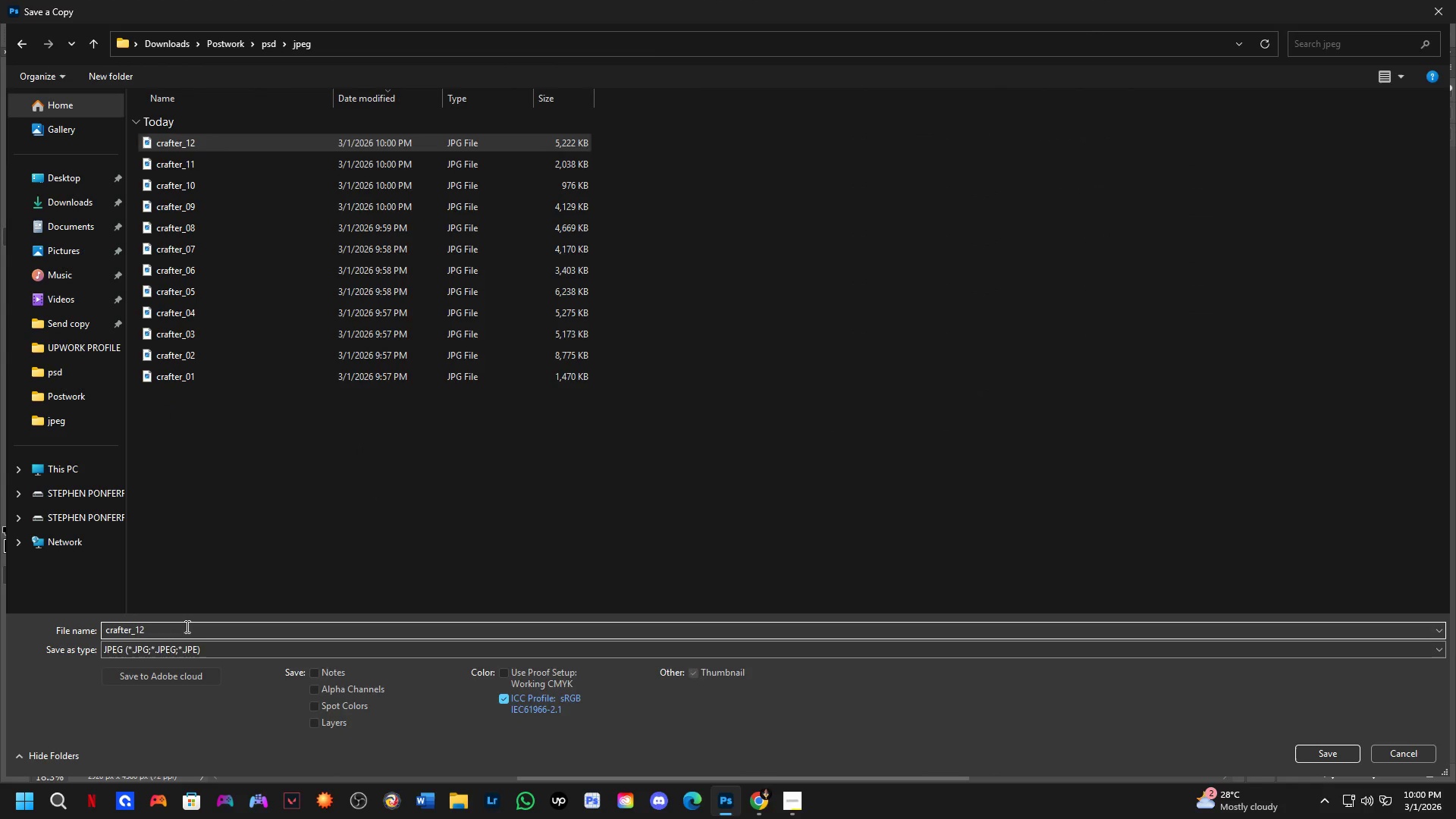 
key(Backspace)
 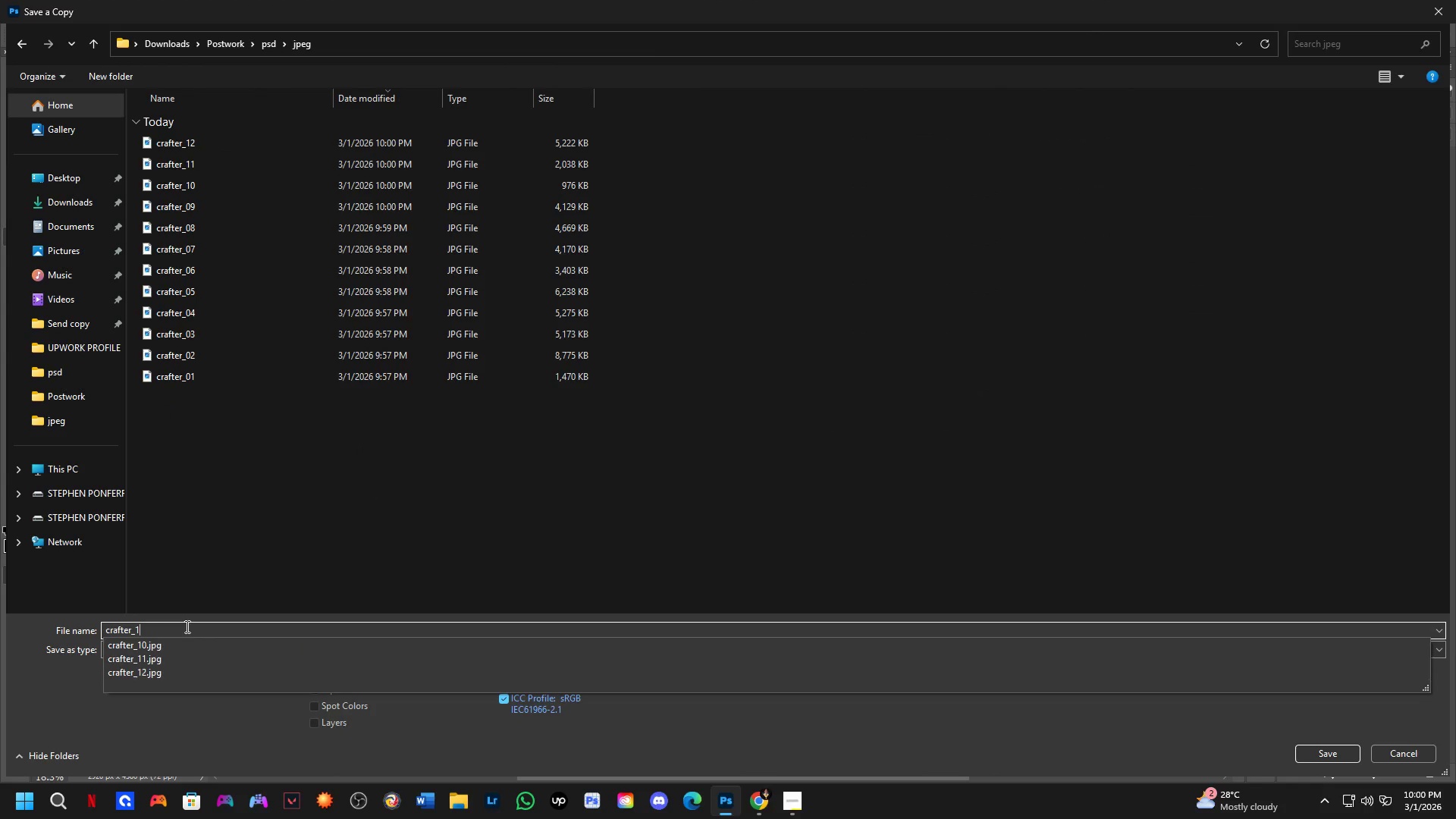 
key(Numpad3)
 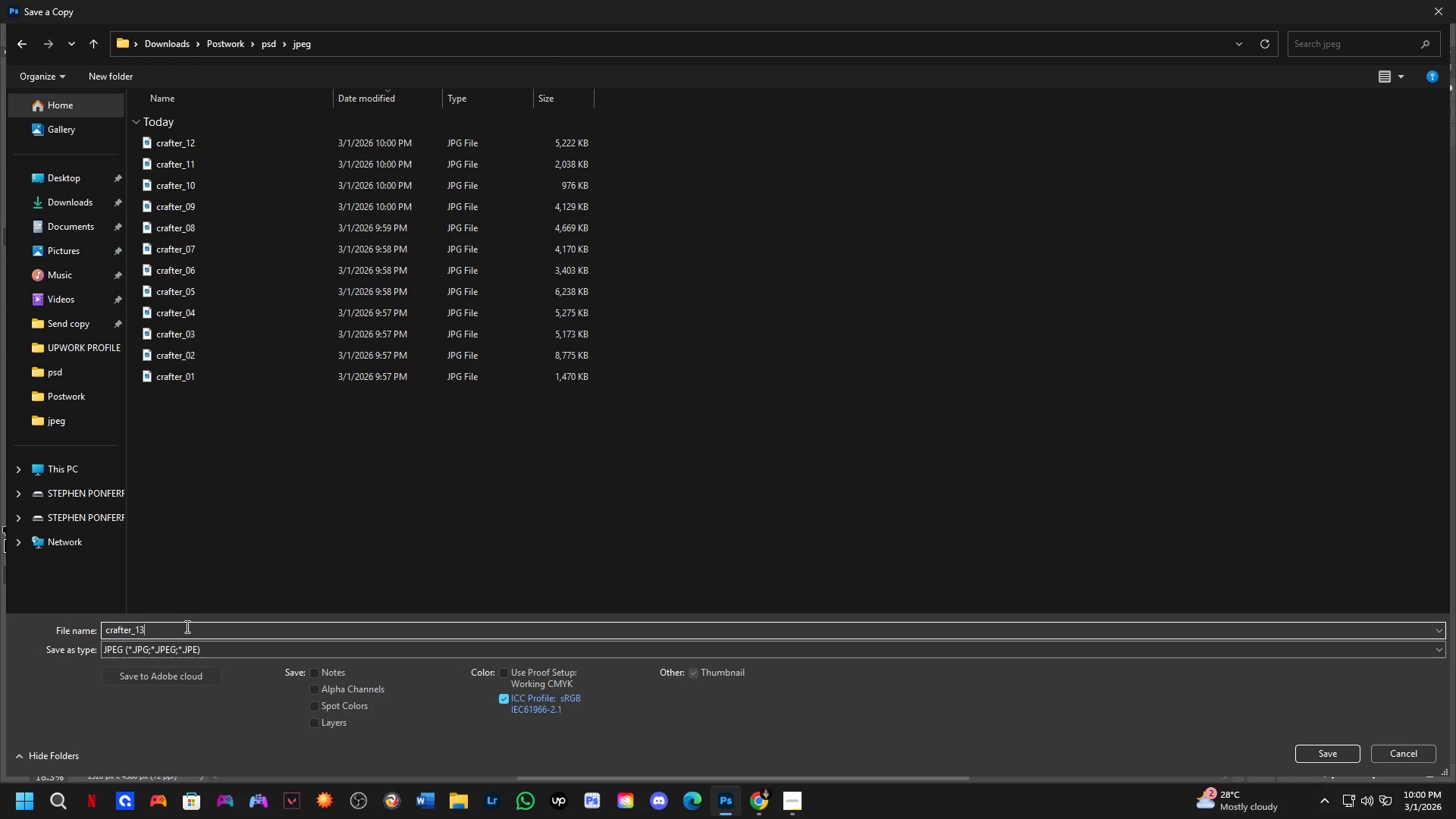 
key(NumpadEnter)
 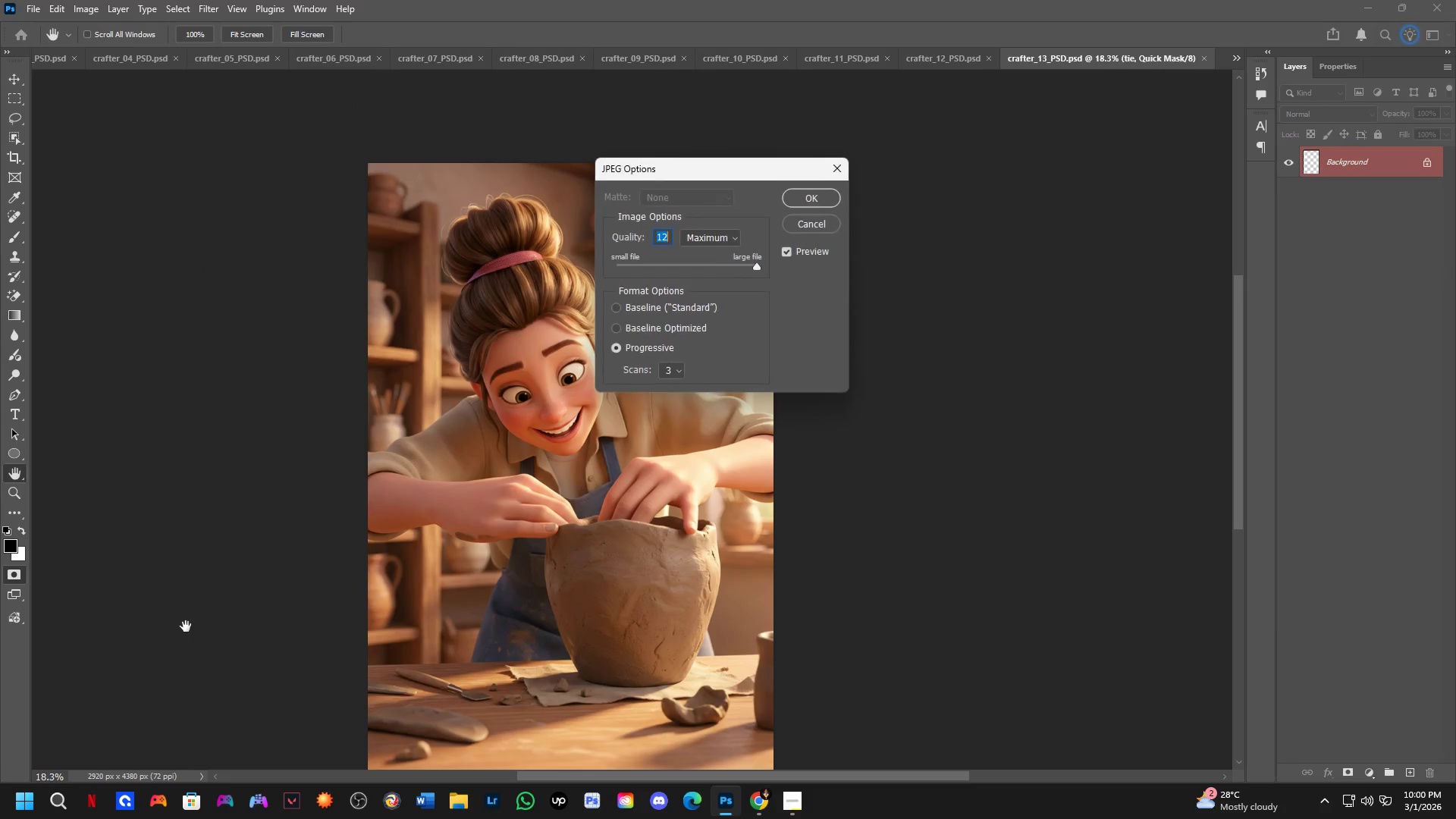 
key(NumpadEnter)
 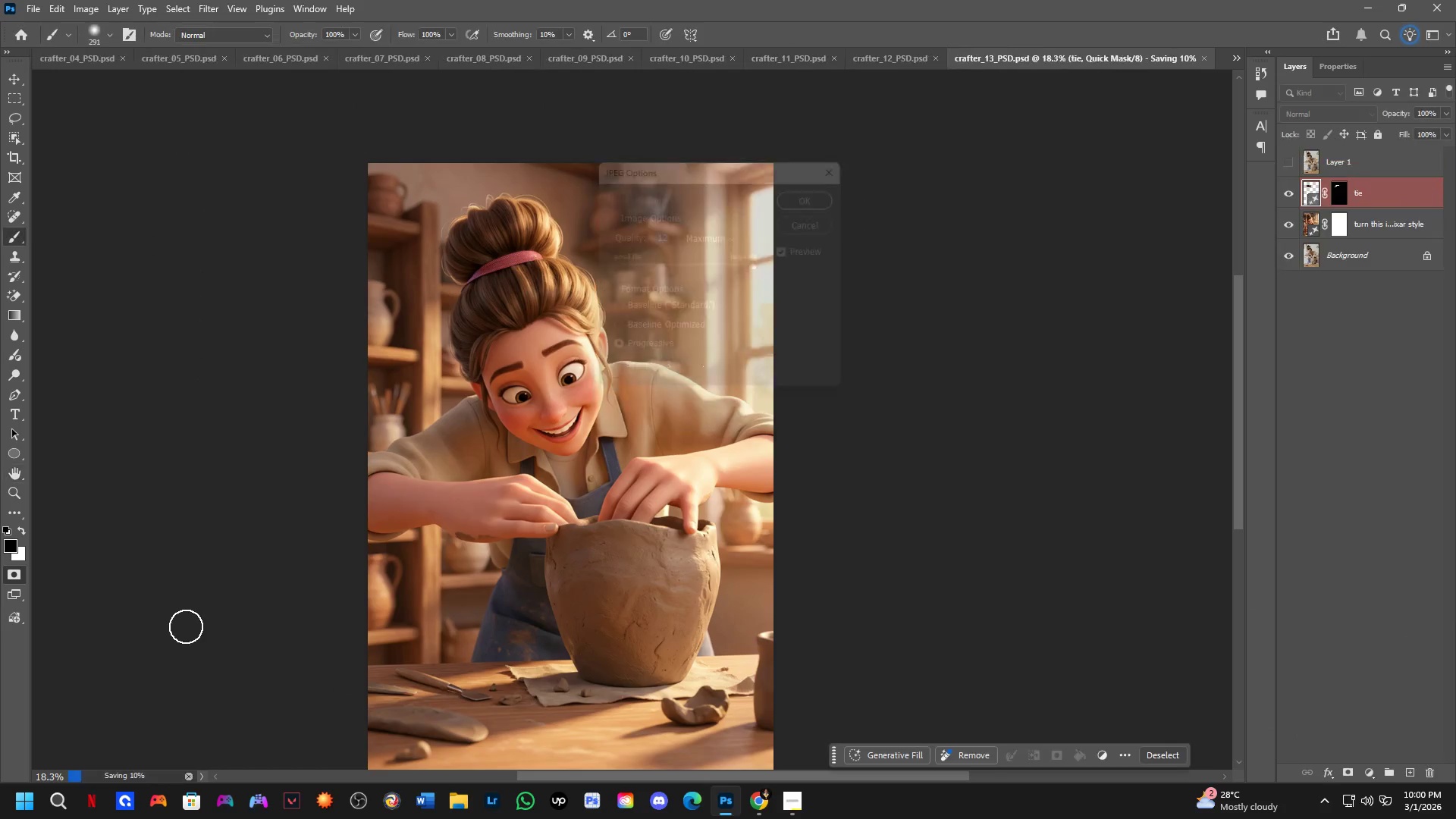 
key(Control+ControlLeft)
 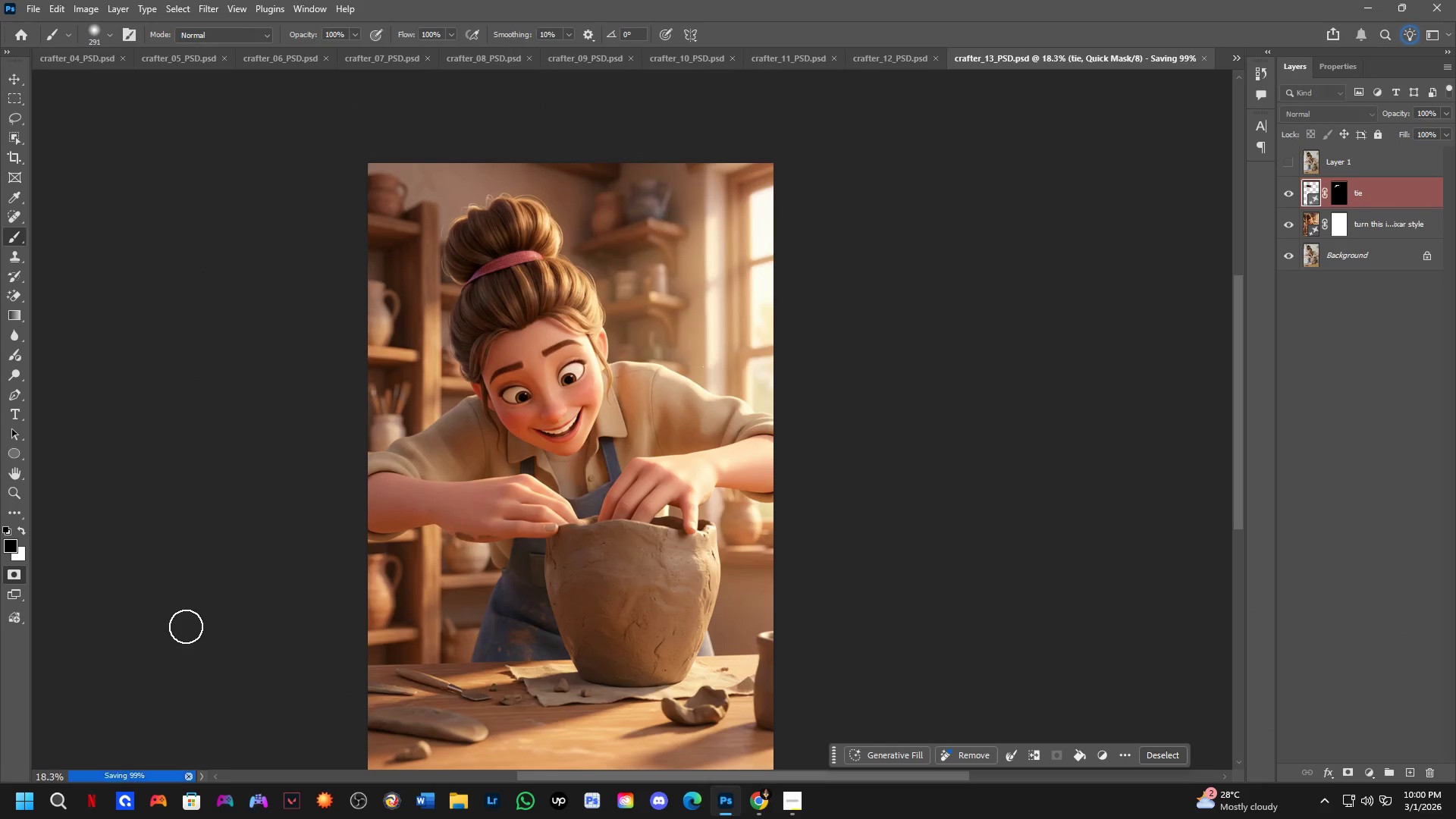 
key(Control+Tab)
 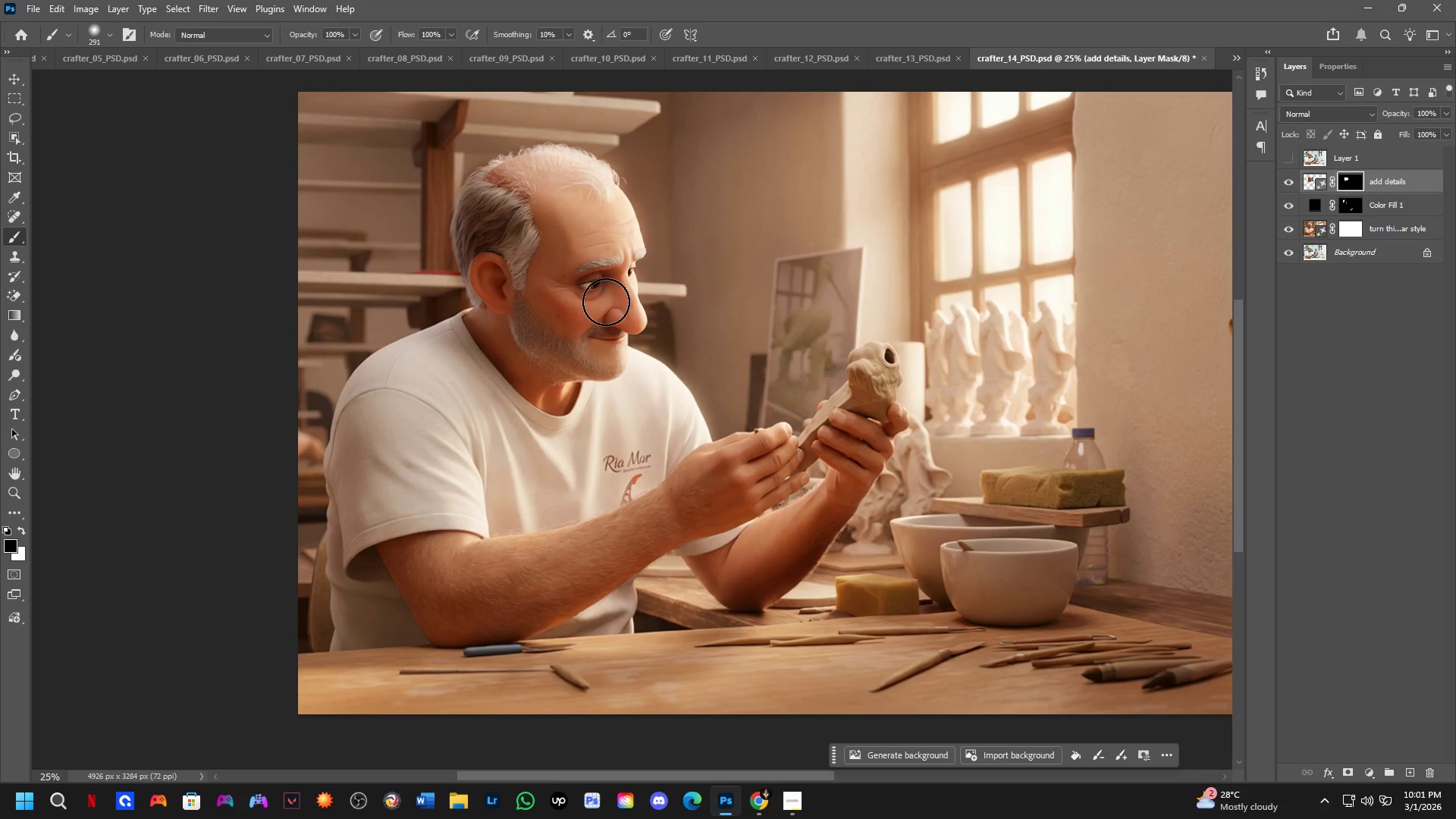 
scroll: coordinate [606, 302], scroll_direction: down, amount: 2.0
 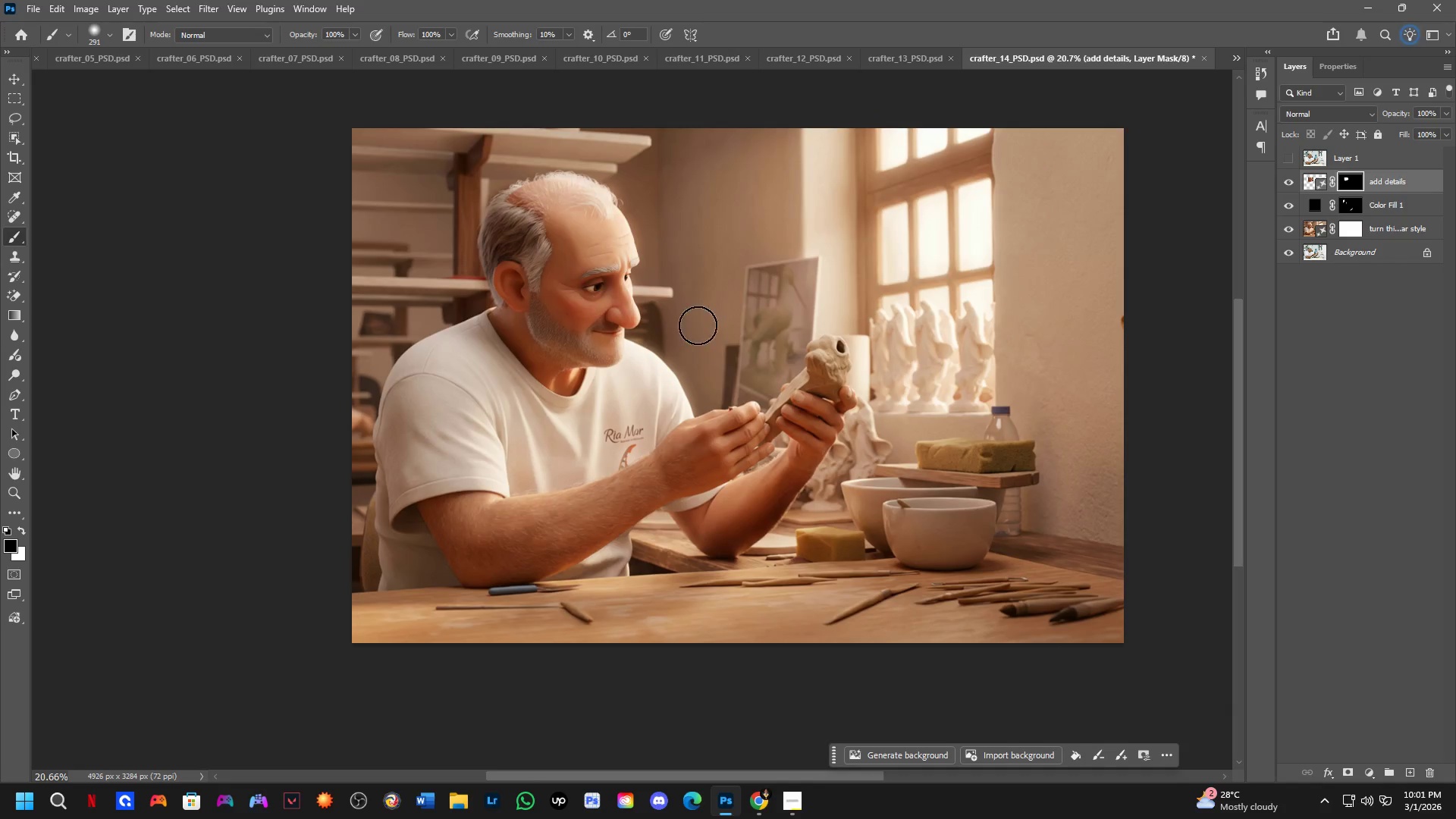 
hold_key(key=Space, duration=0.44)
 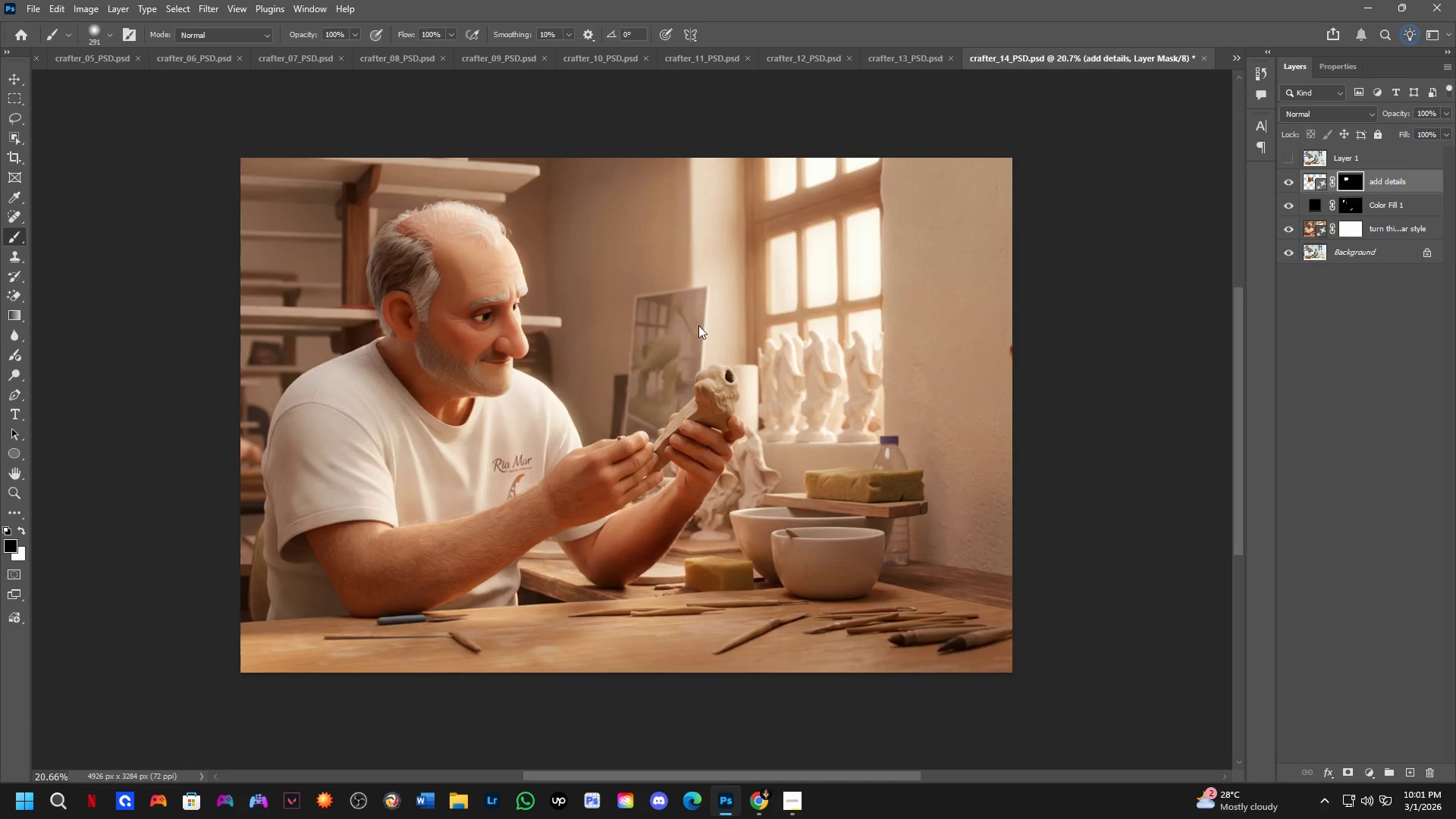 
left_click_drag(start_coordinate=[720, 315], to_coordinate=[608, 345])
 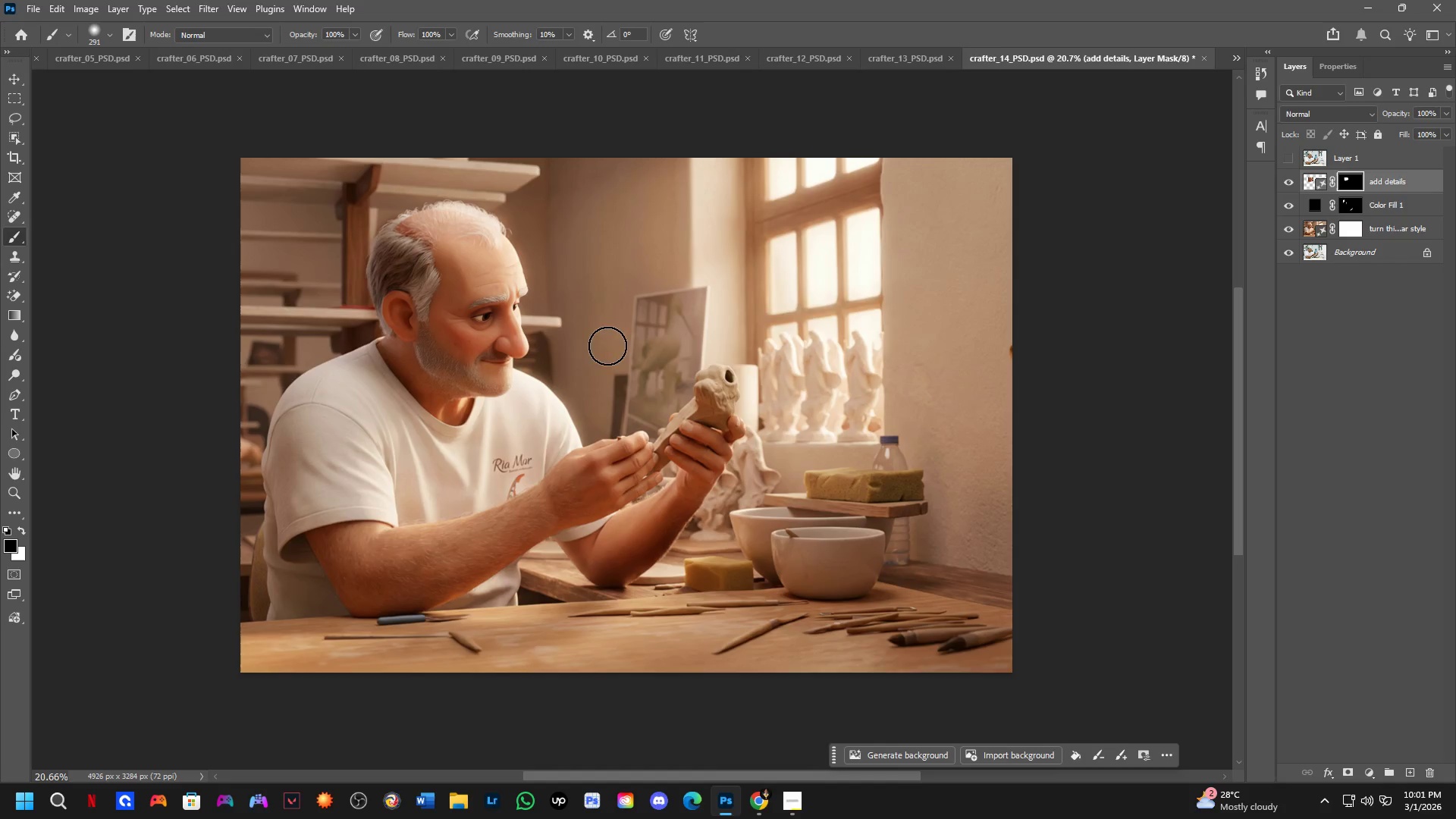 
key(Control+ControlLeft)
 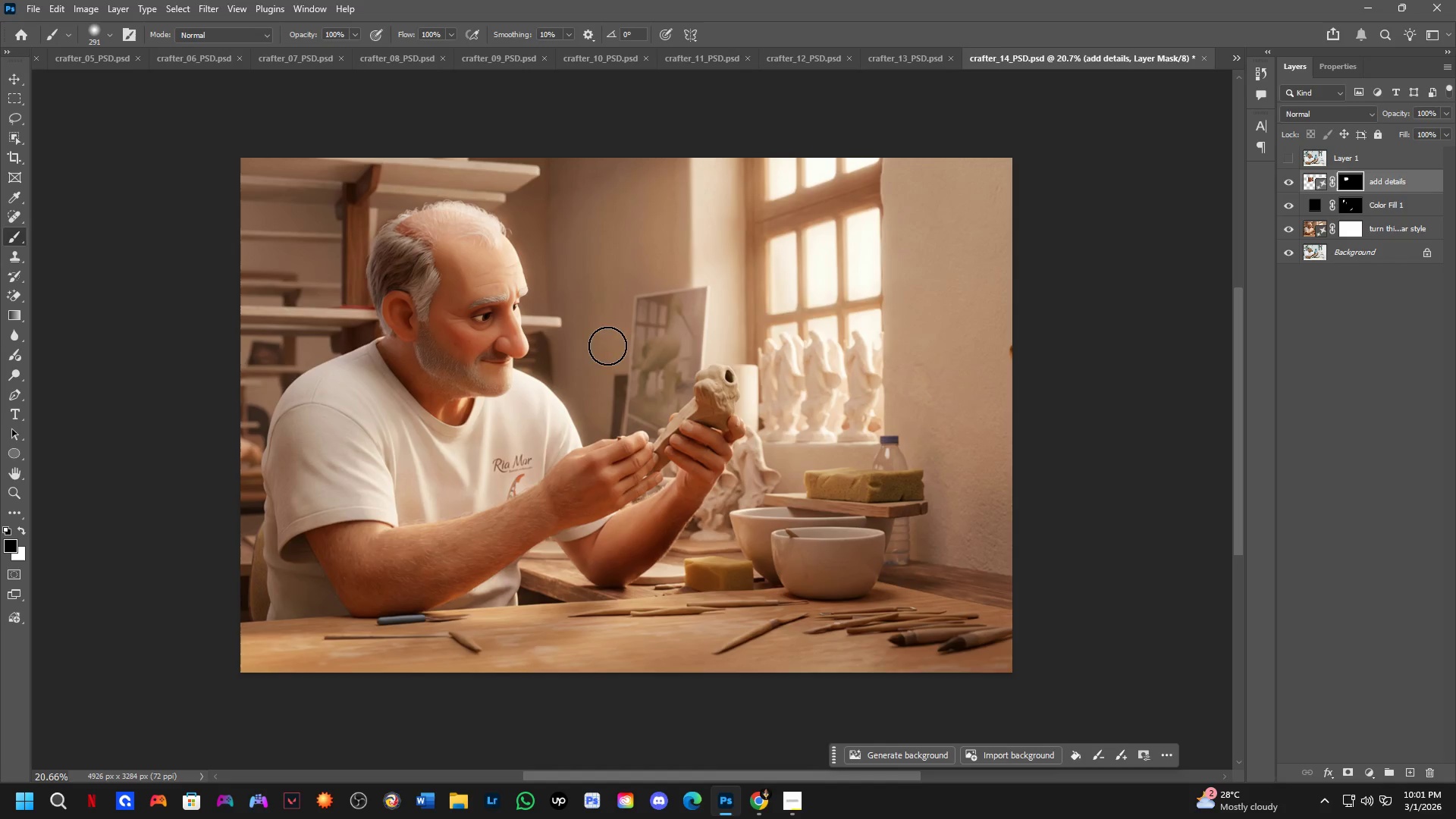 
key(Control+Shift+ShiftLeft)
 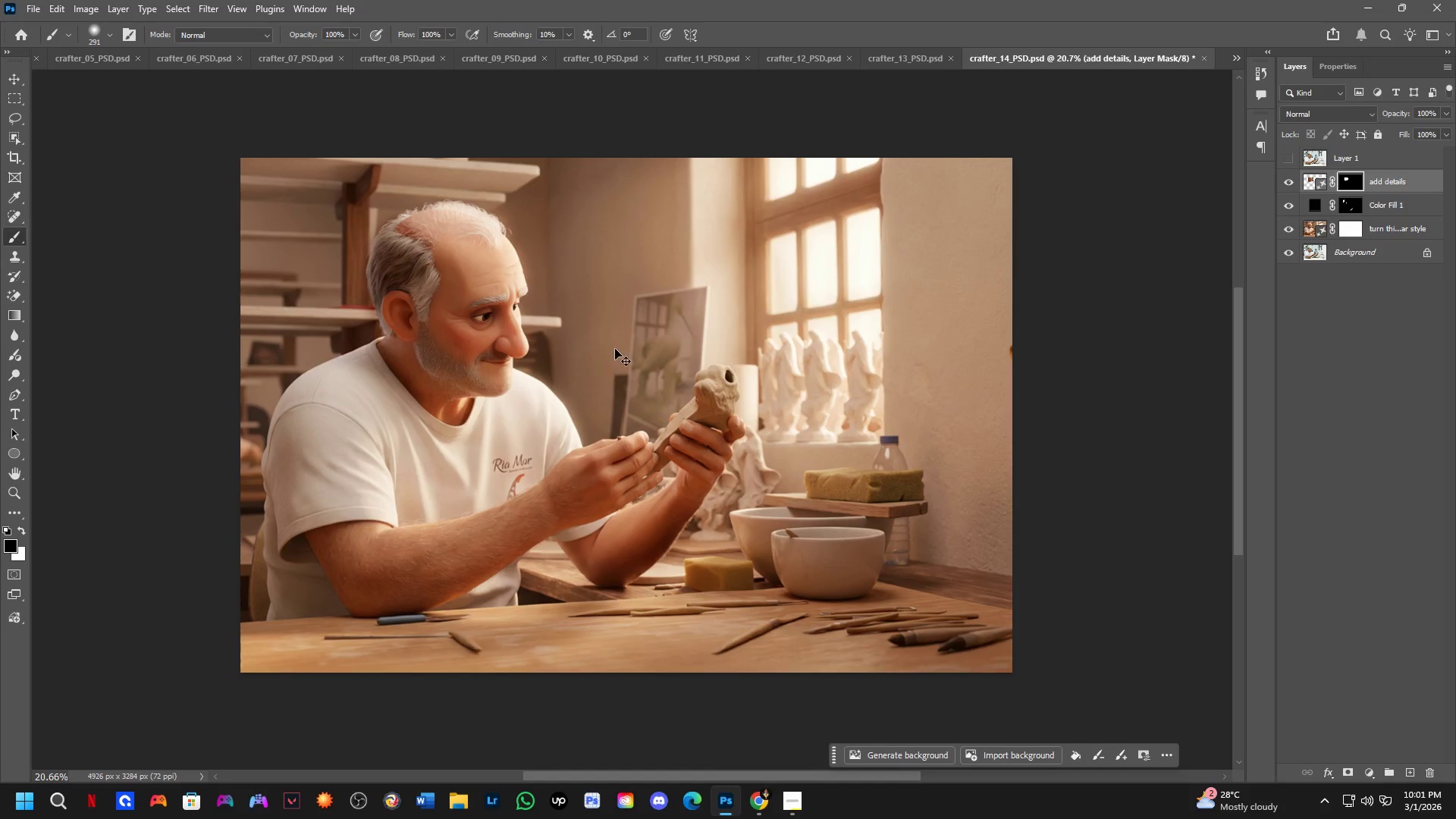 
key(Control+Shift+S)
 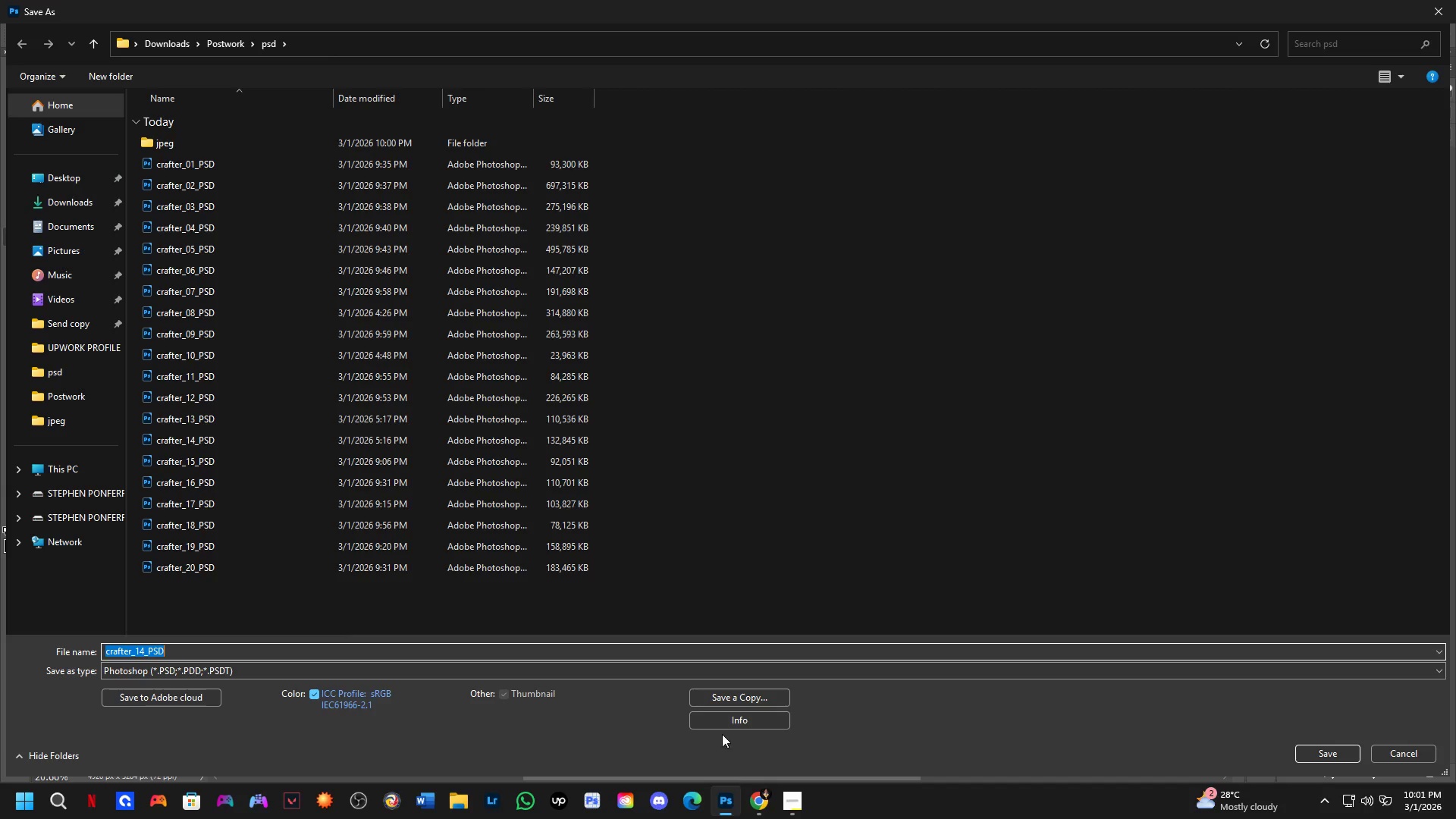 
left_click([712, 700])
 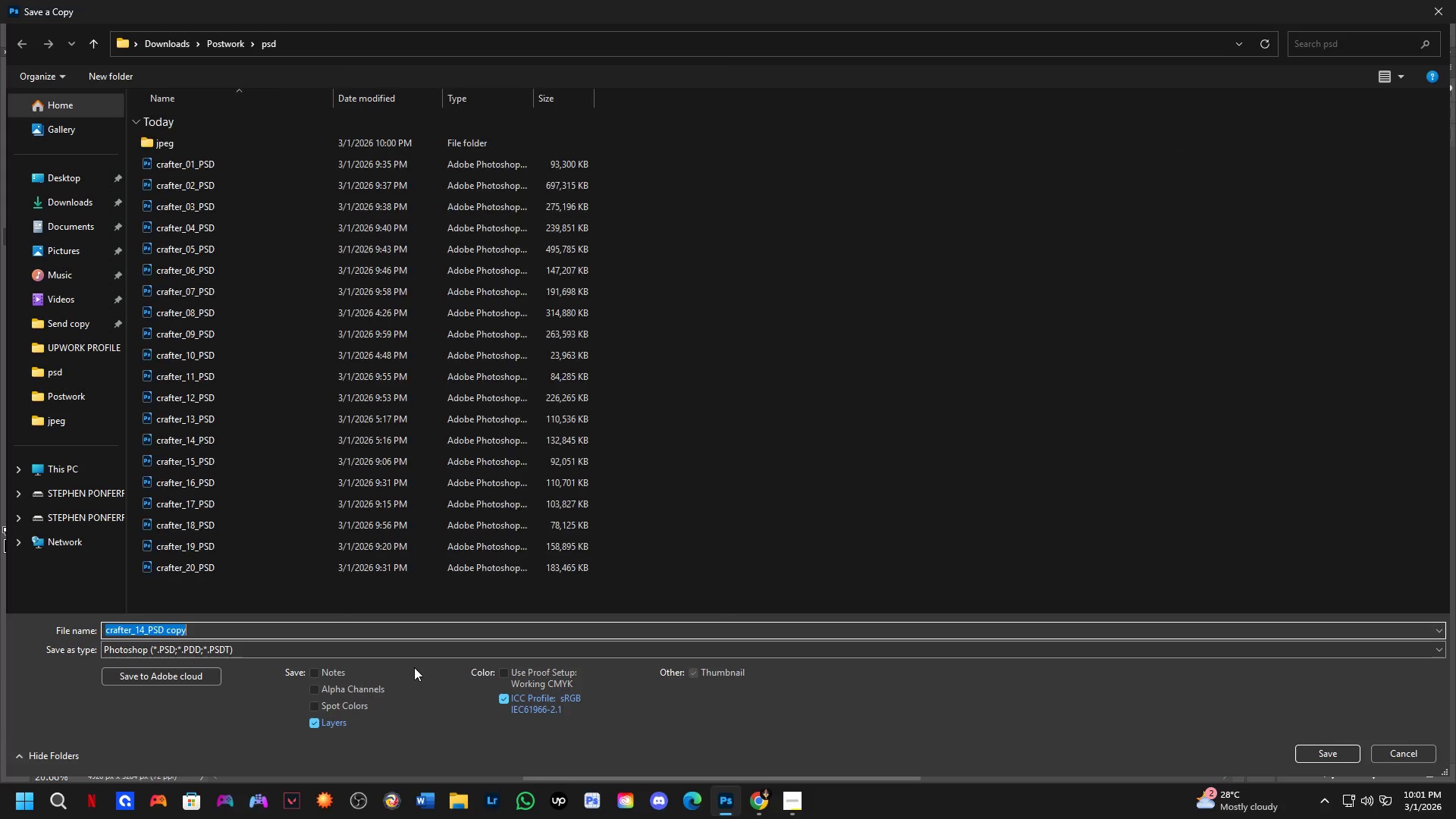 
double_click([410, 648])
 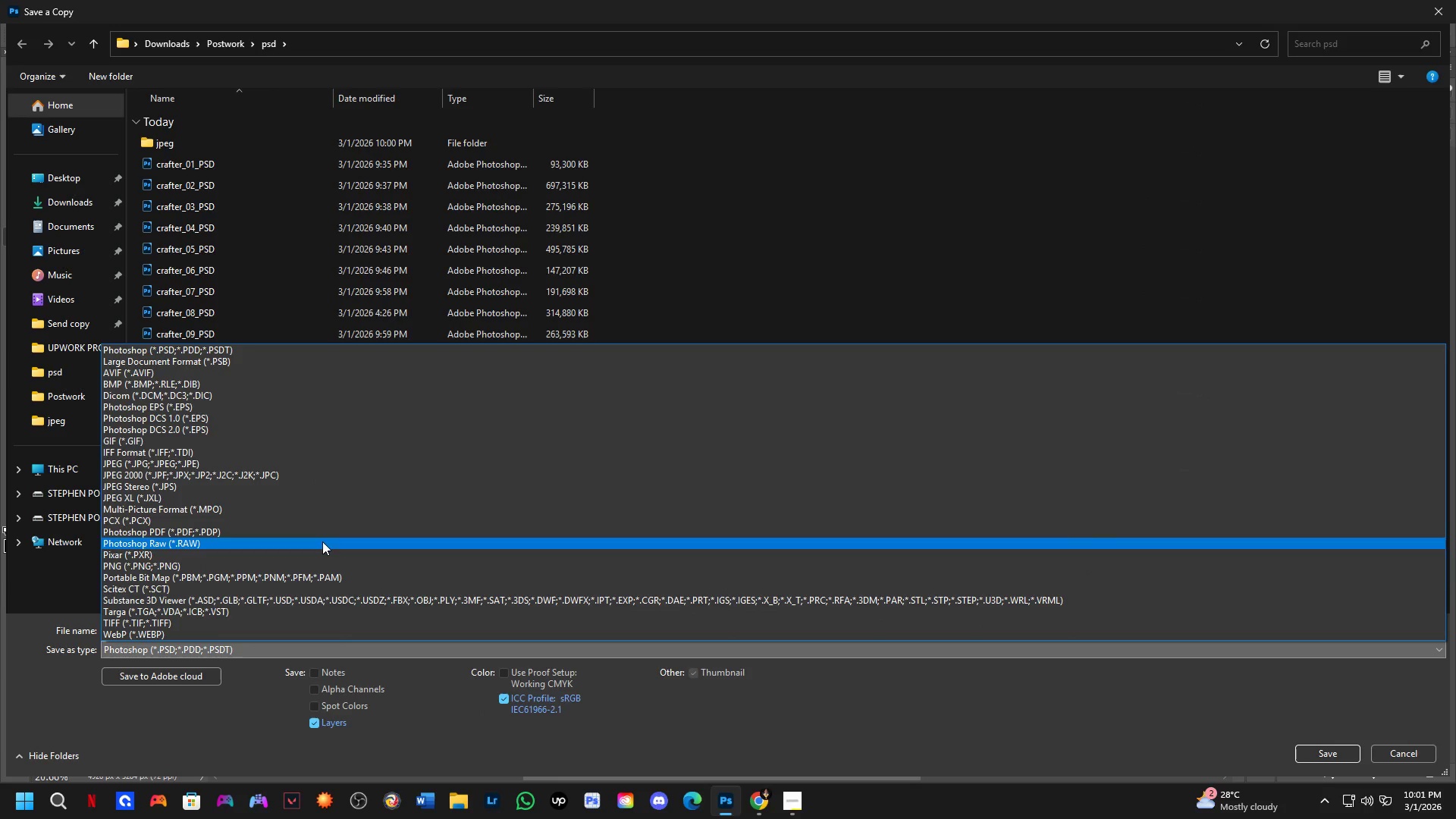 
left_click_drag(start_coordinate=[322, 541], to_coordinate=[354, 458])
 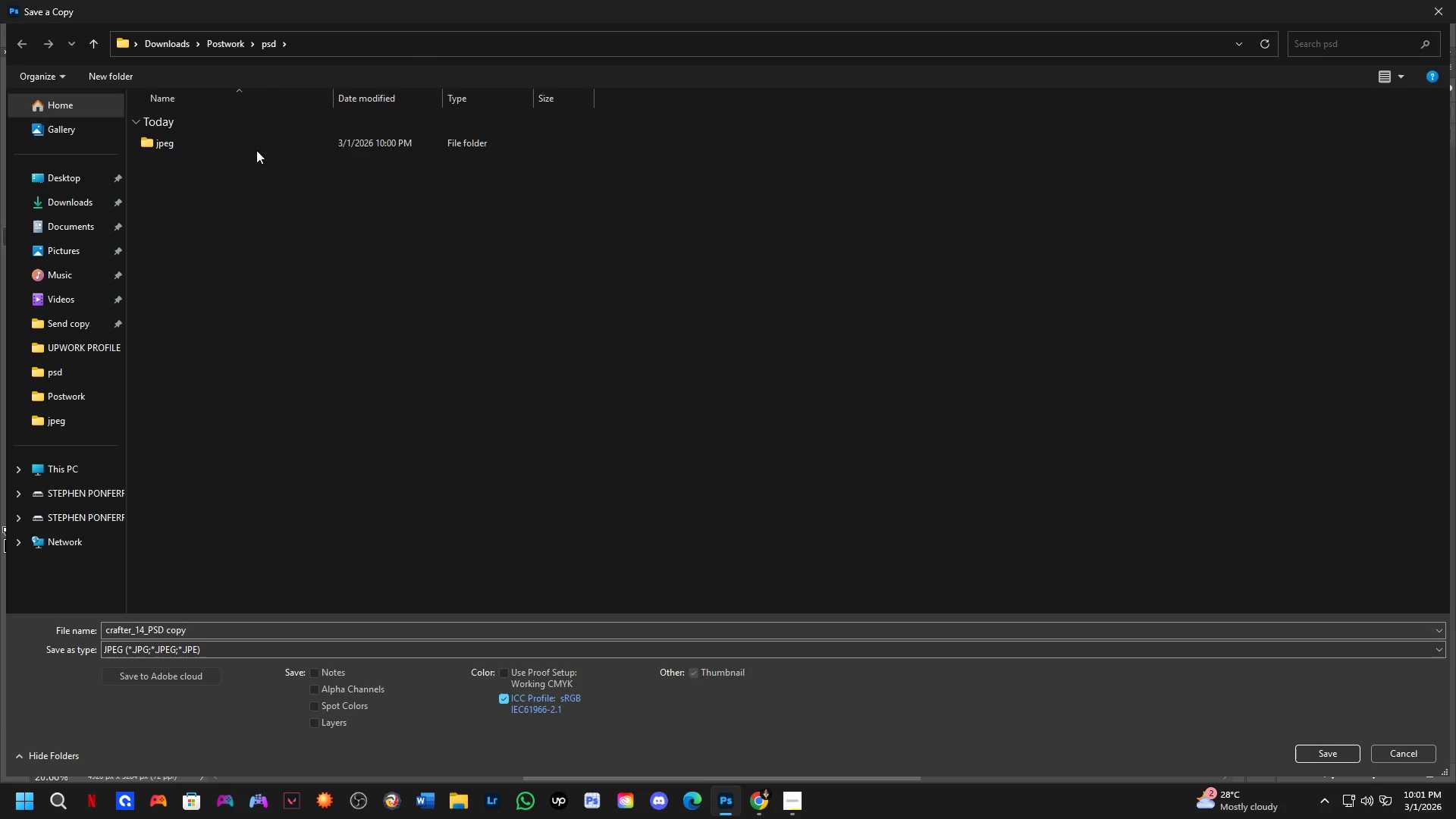 
double_click([253, 143])
 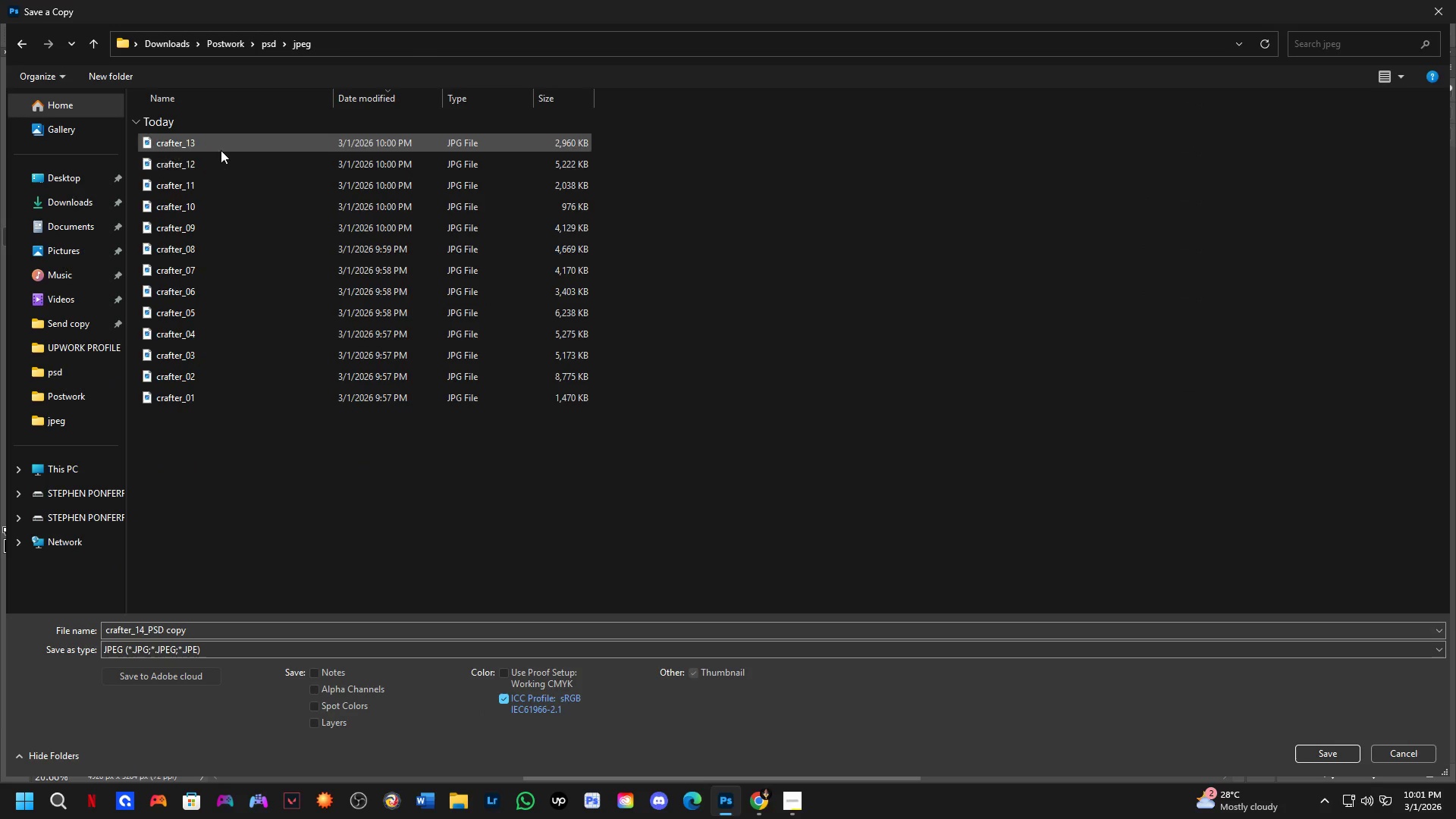 
left_click([220, 146])
 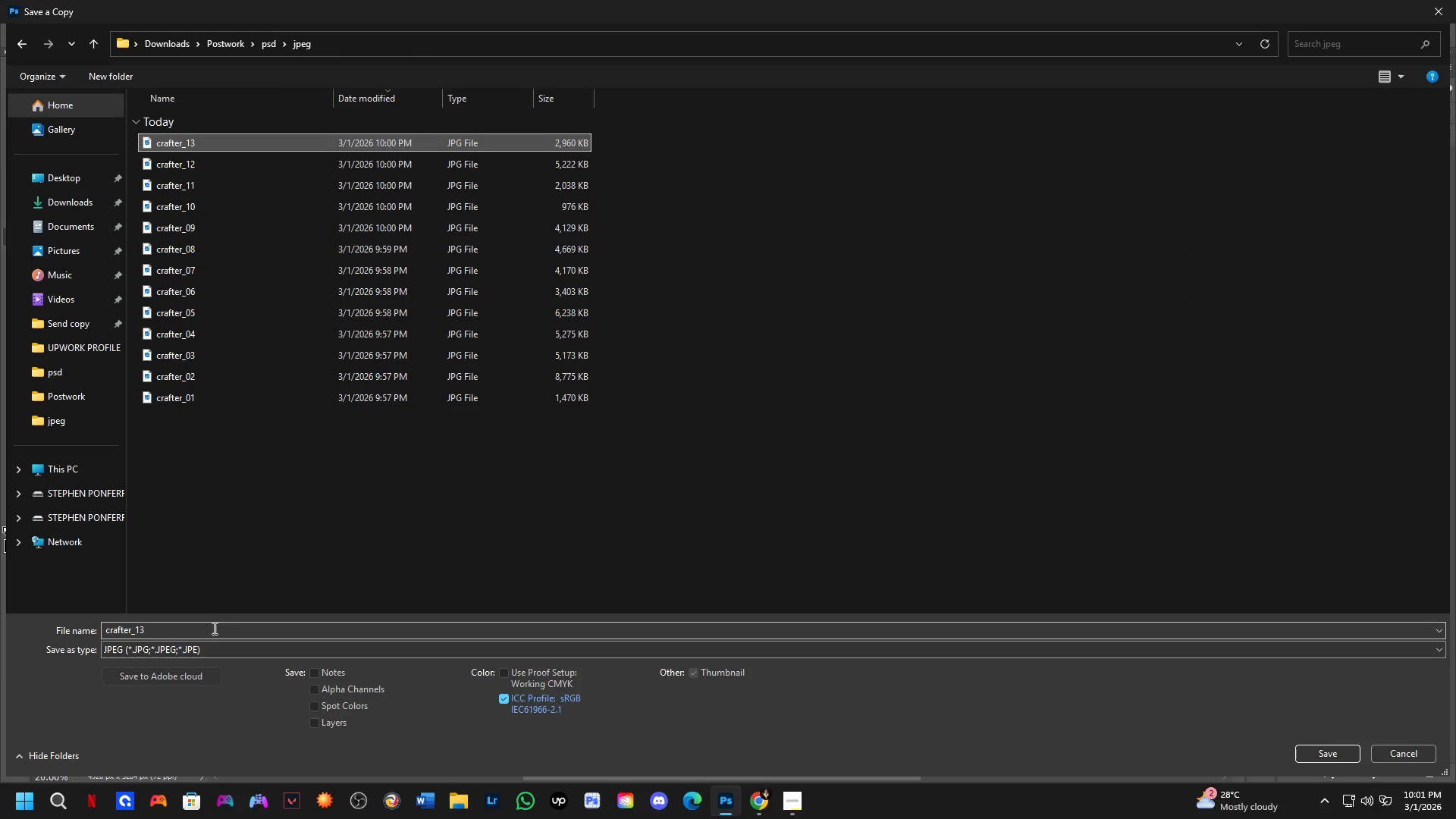 
left_click([211, 632])
 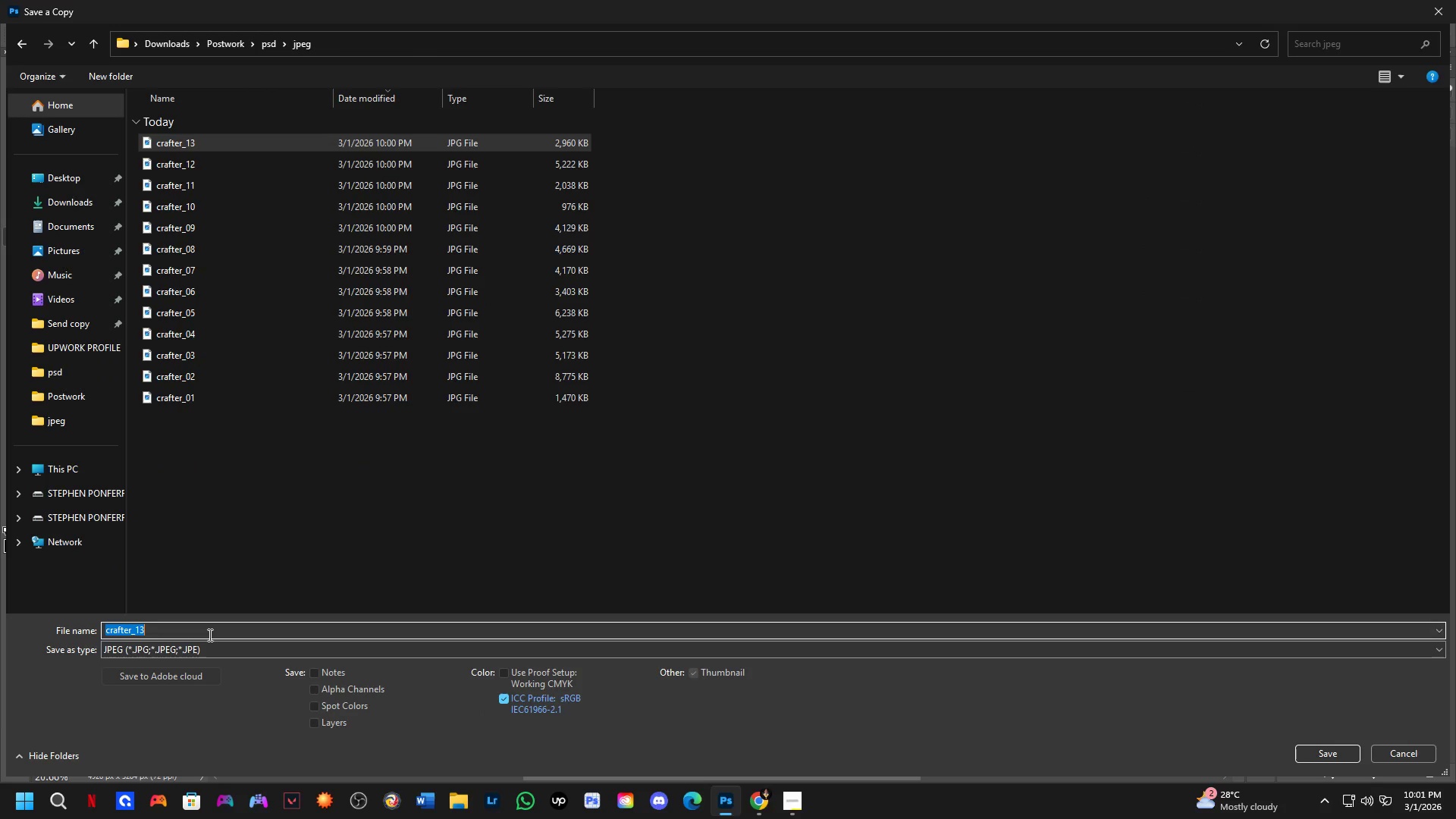 
key(ArrowRight)
 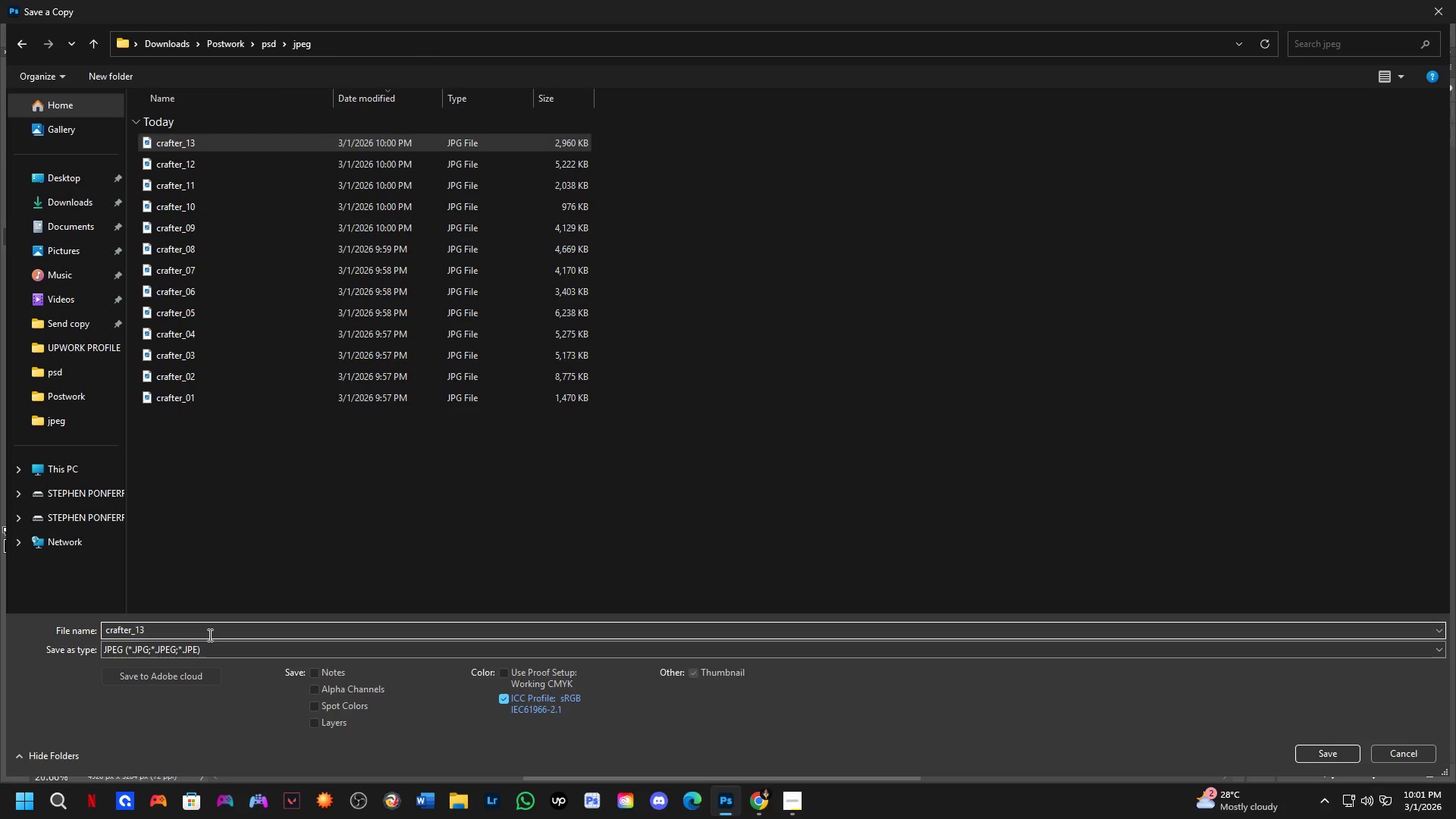 
key(Backspace)
 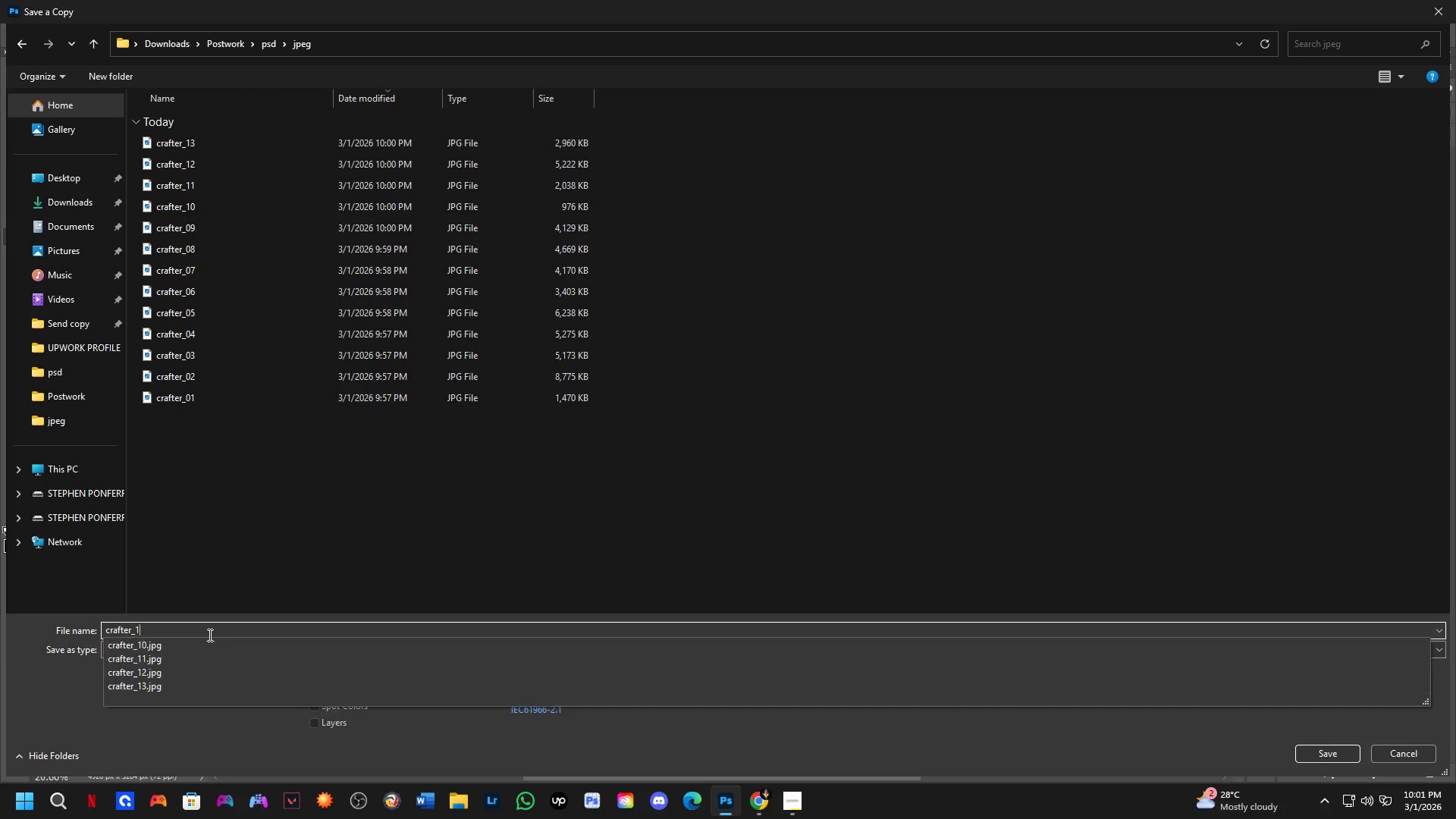 
key(Numpad4)
 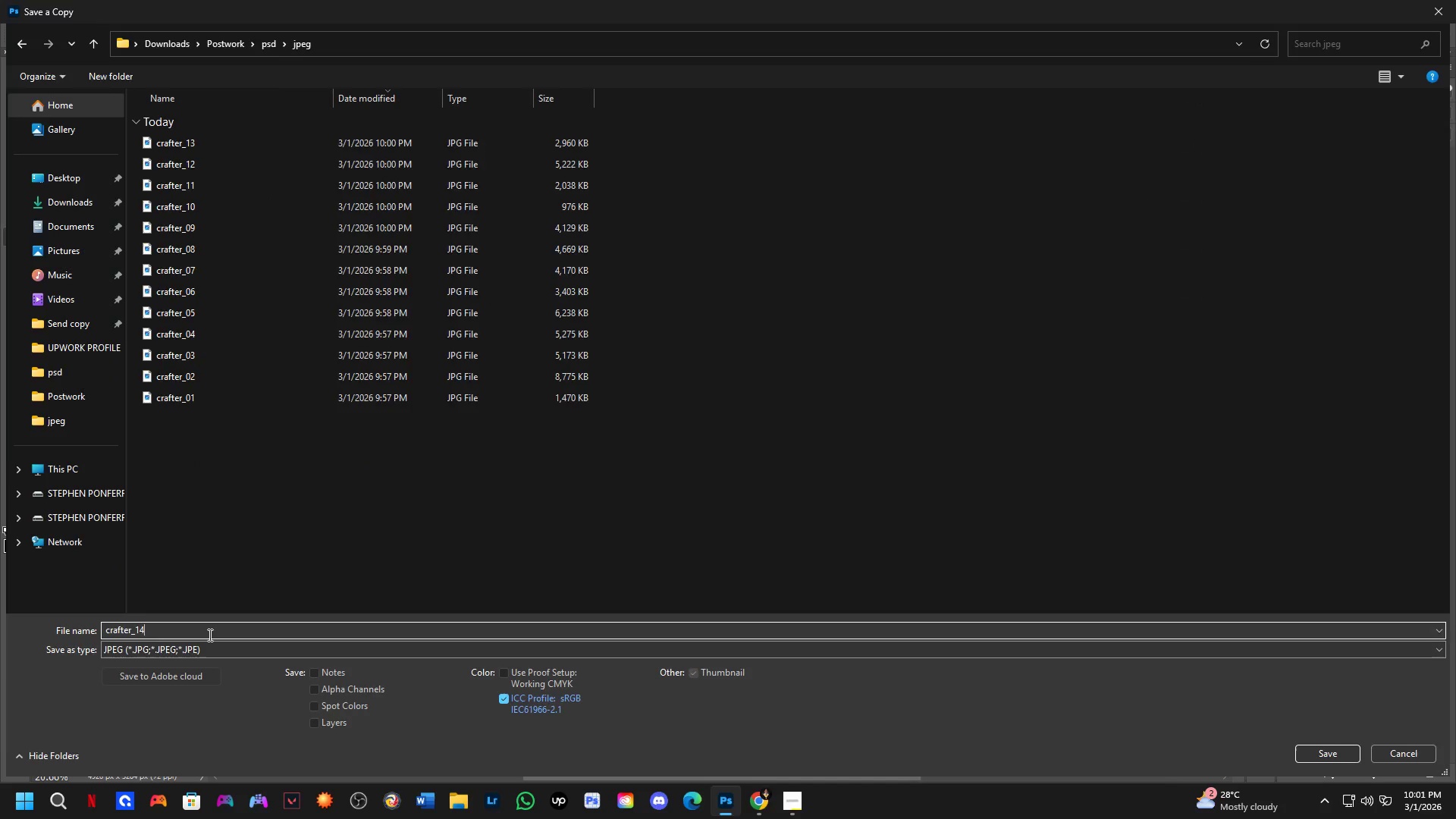 
key(NumpadEnter)
 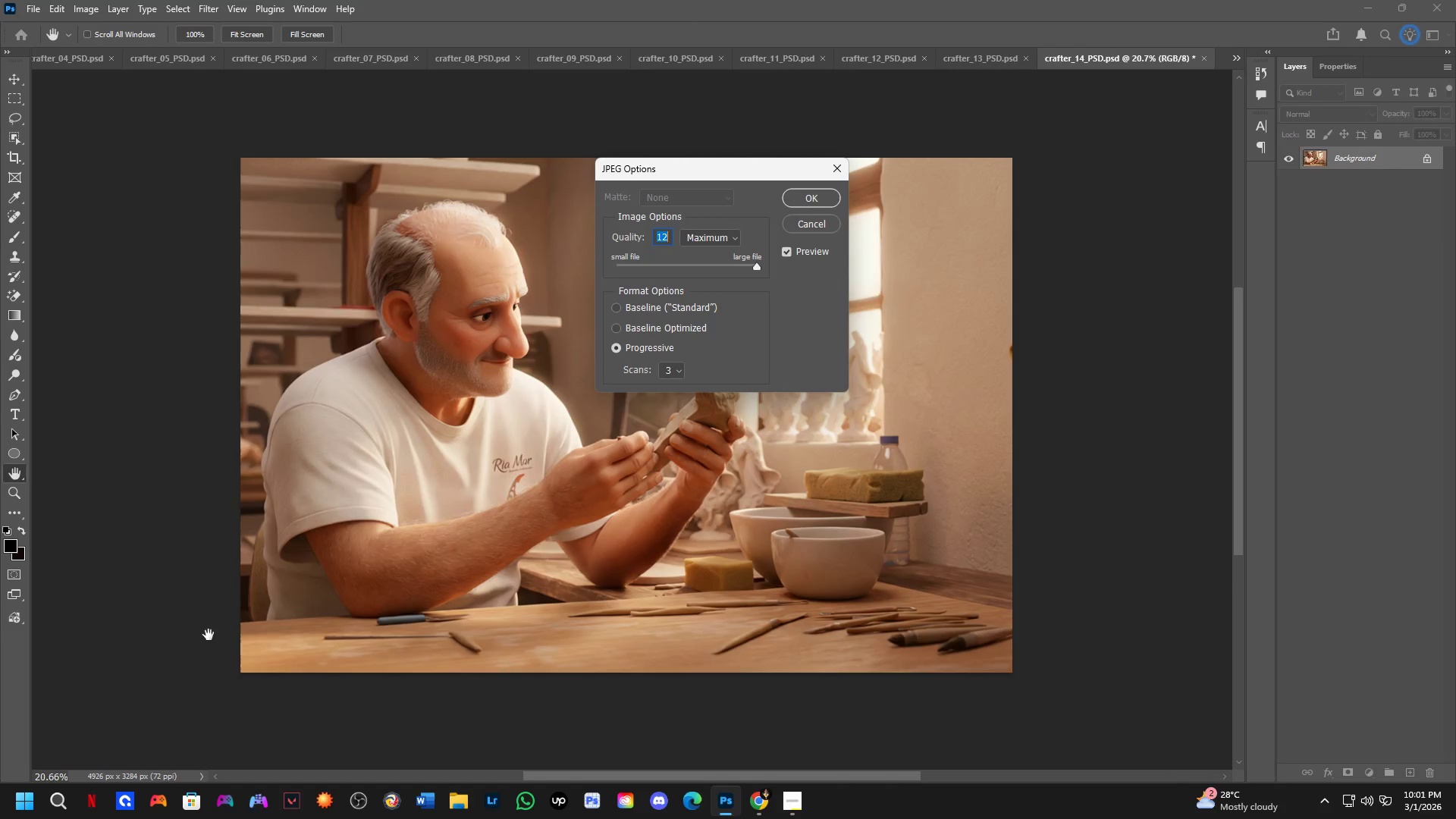 
key(NumpadEnter)
 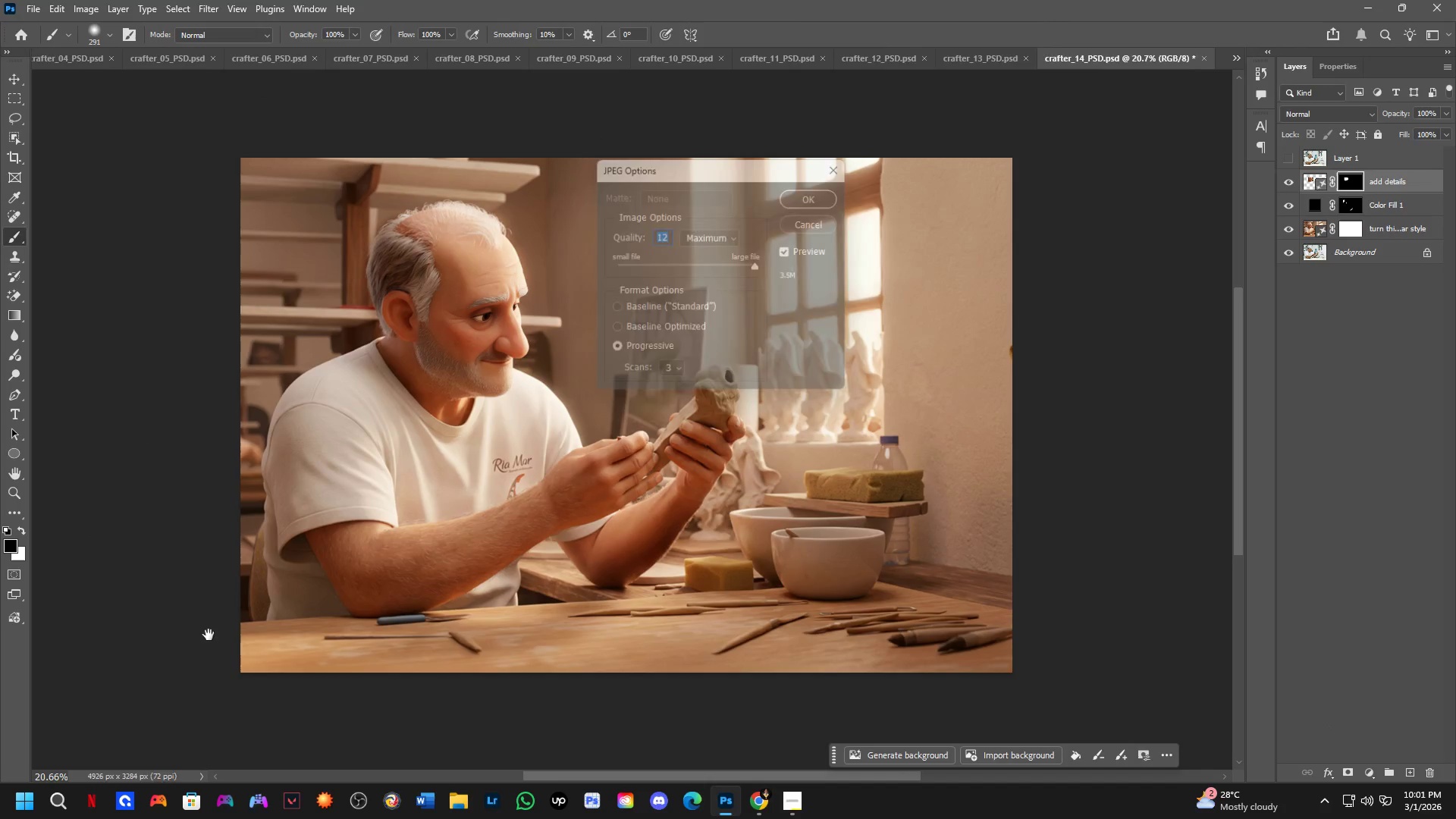 
key(Control+ControlLeft)
 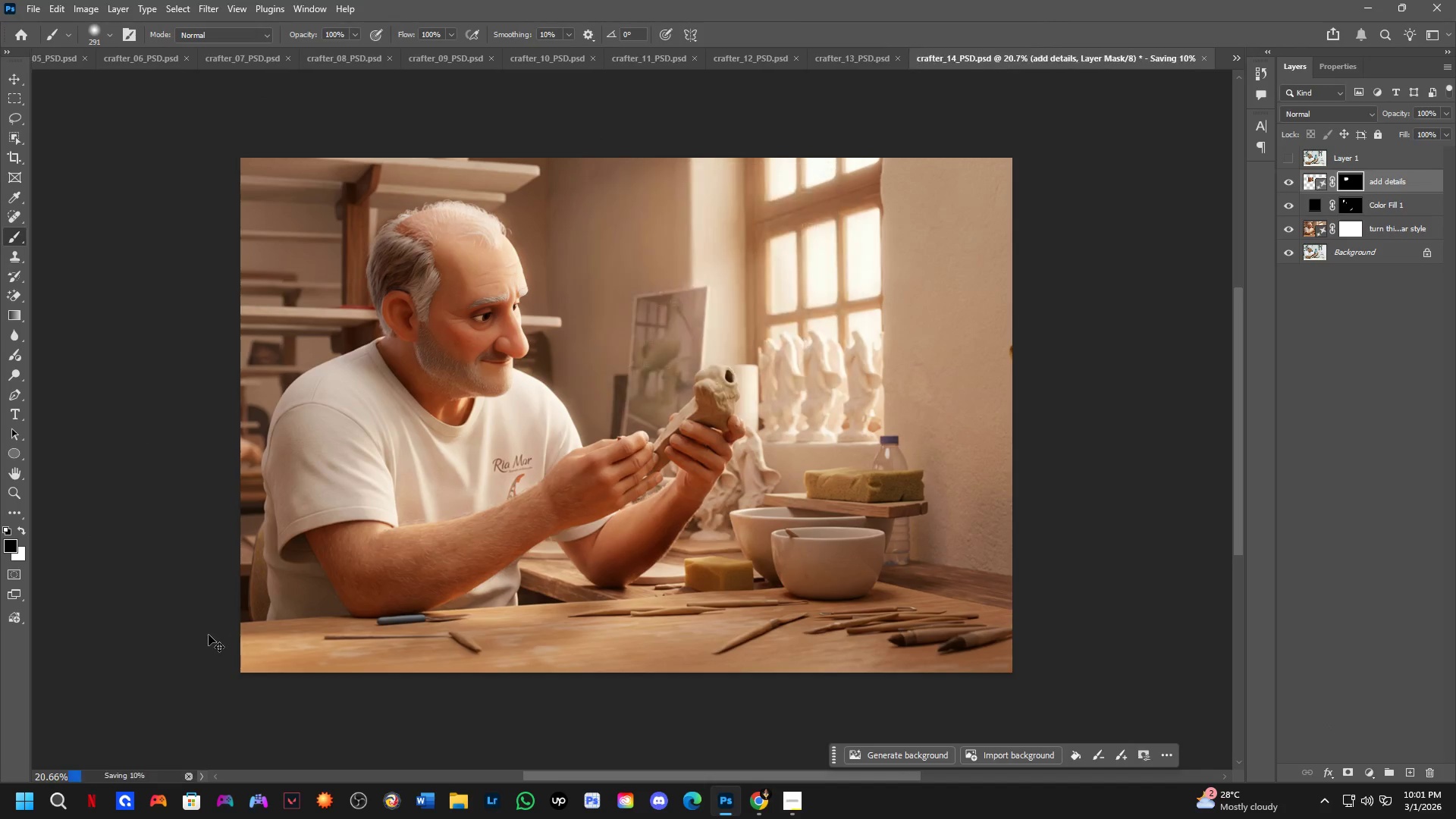 
key(Control+Tab)
 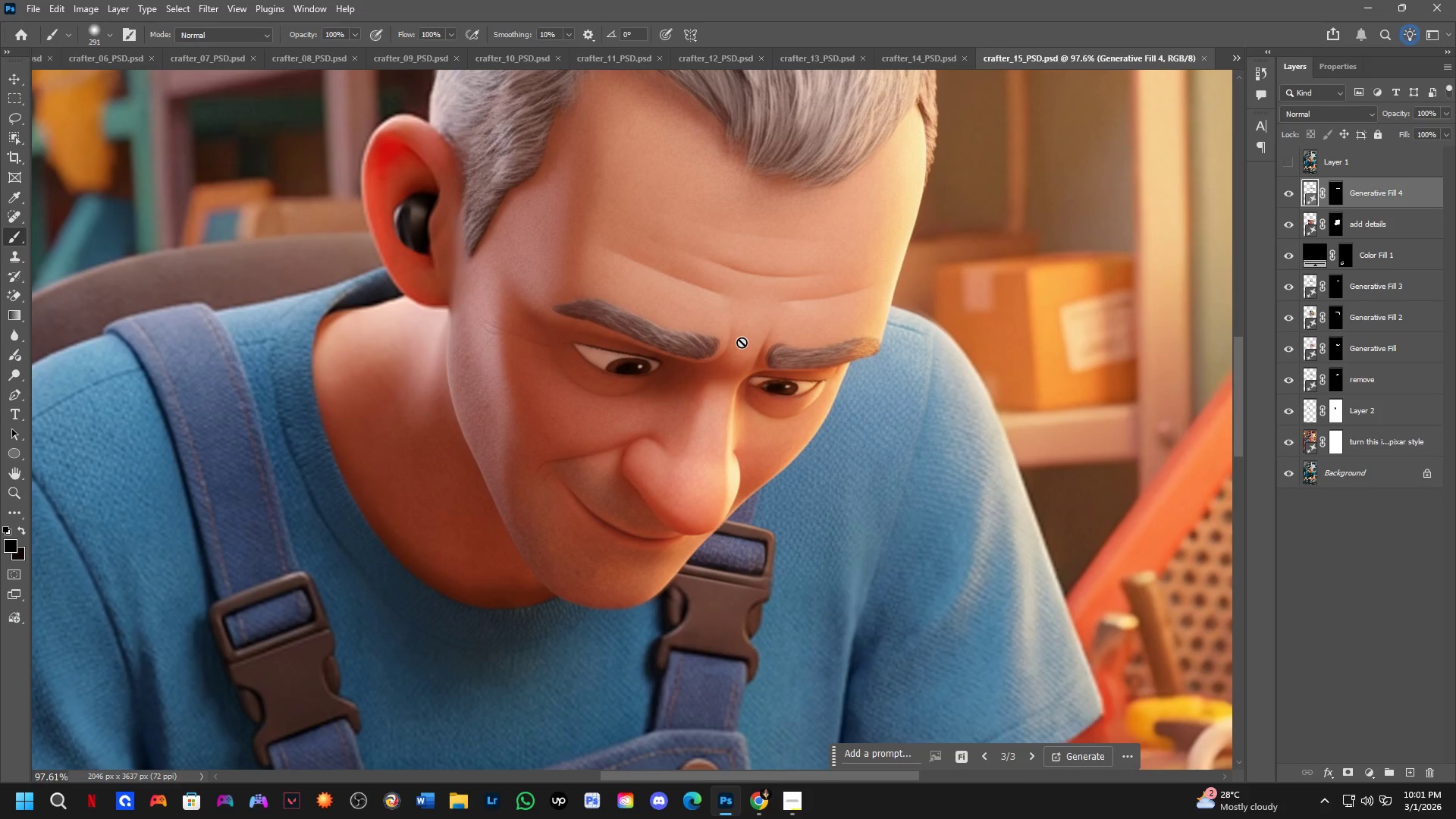 
key(Control+ControlLeft)
 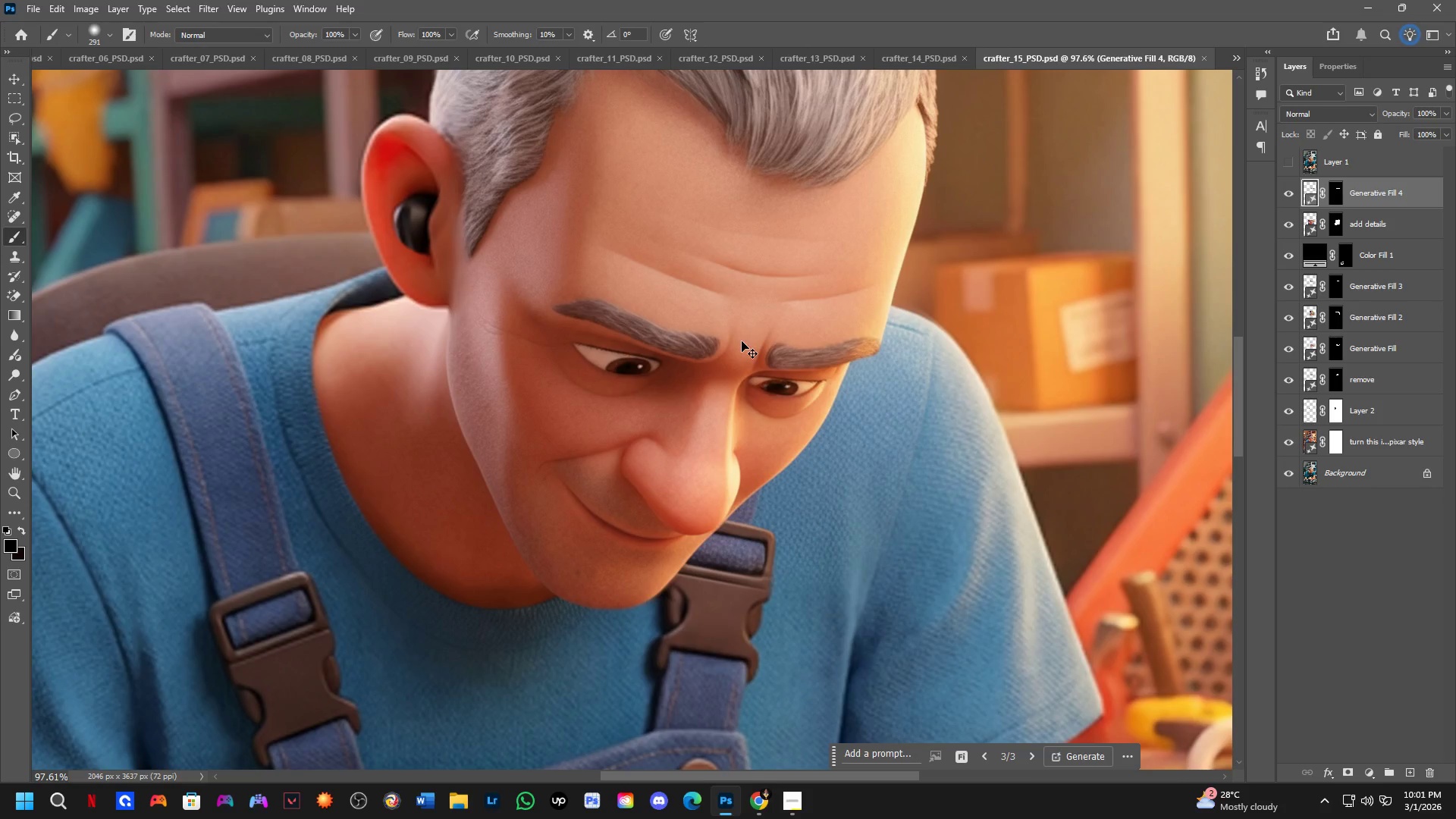 
key(Control+Shift+ShiftLeft)
 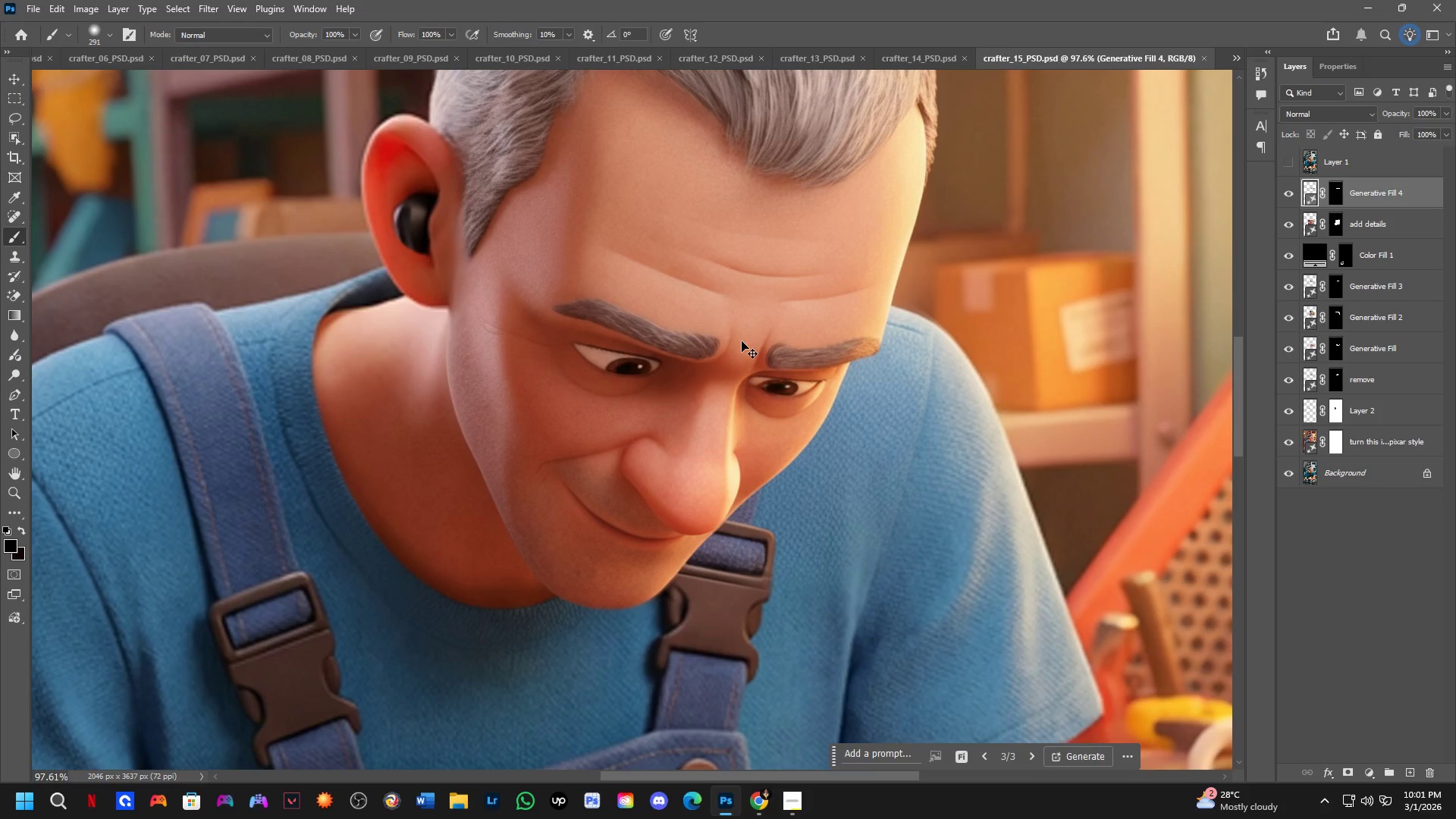 
key(Control+Shift+S)
 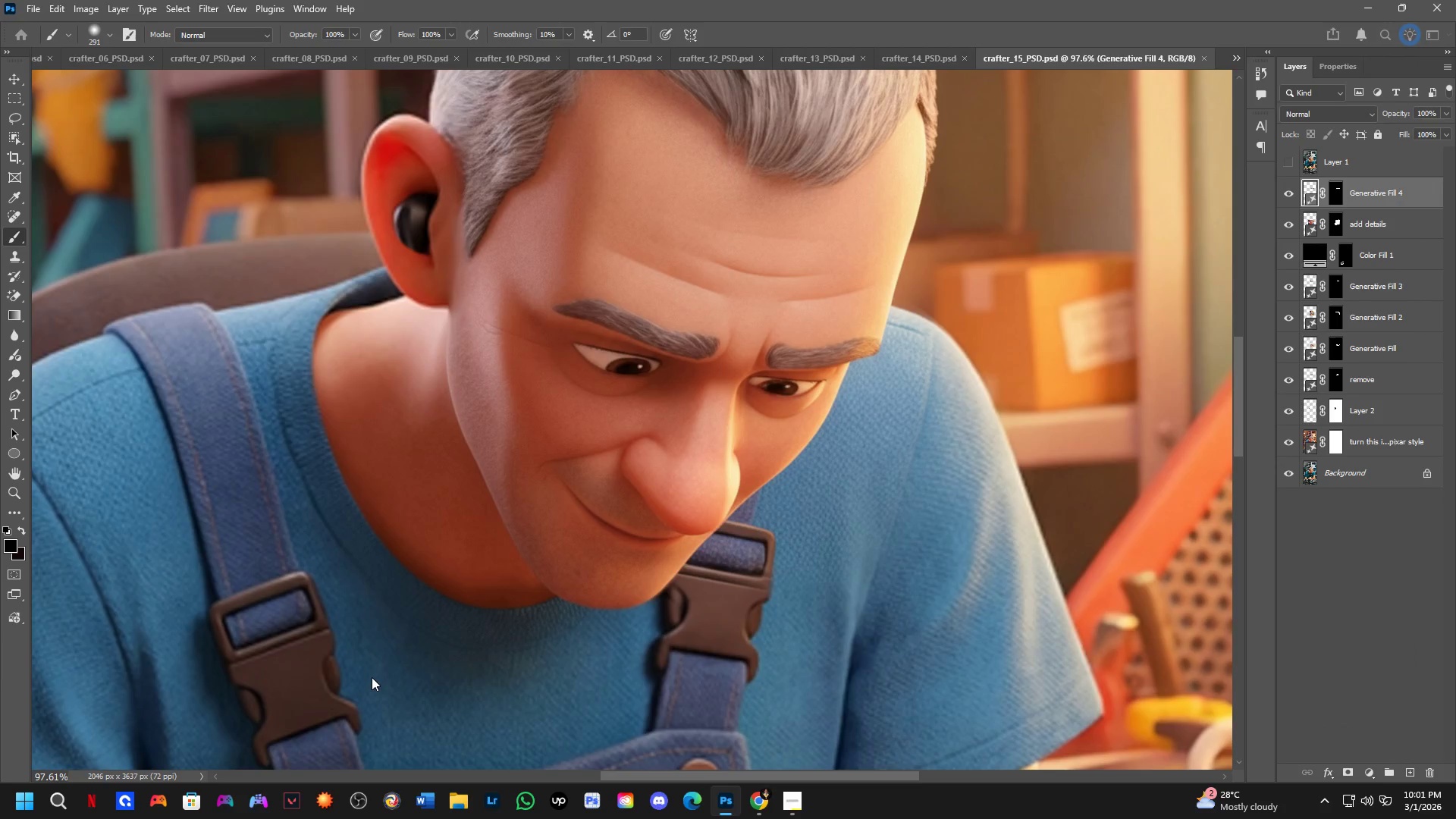 
left_click([374, 653])
 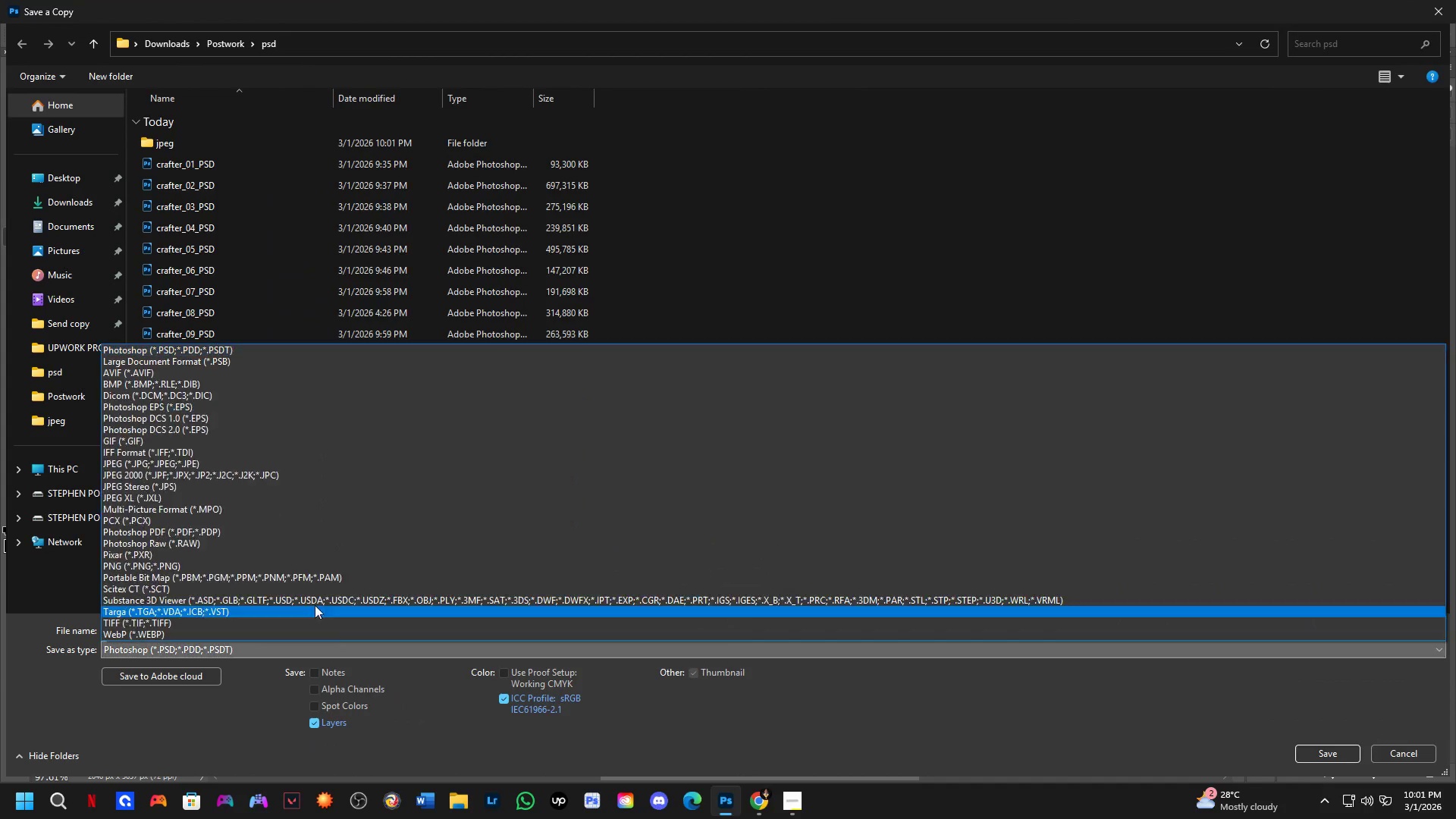 
left_click_drag(start_coordinate=[284, 560], to_coordinate=[320, 460])
 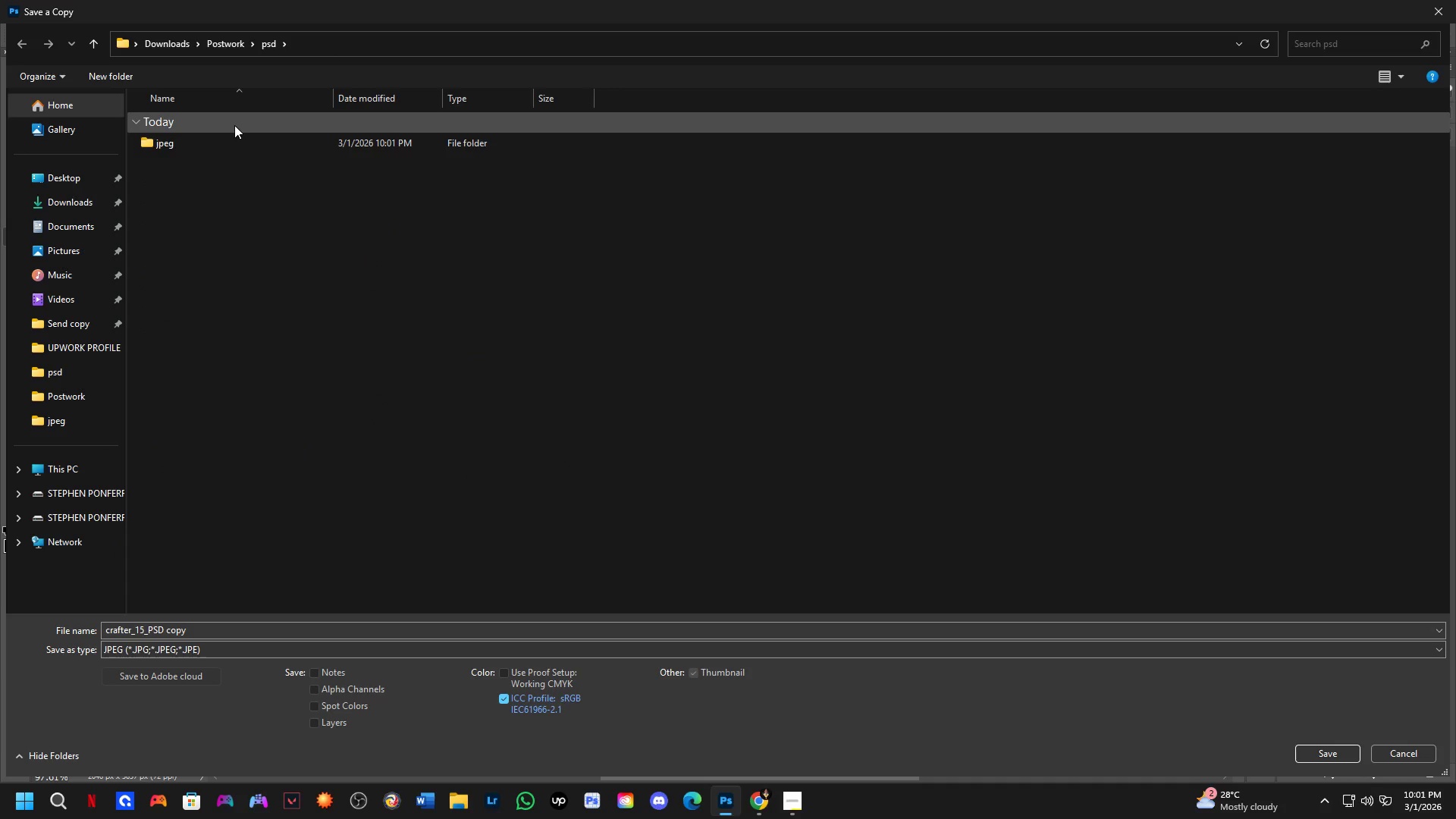 
double_click([230, 155])
 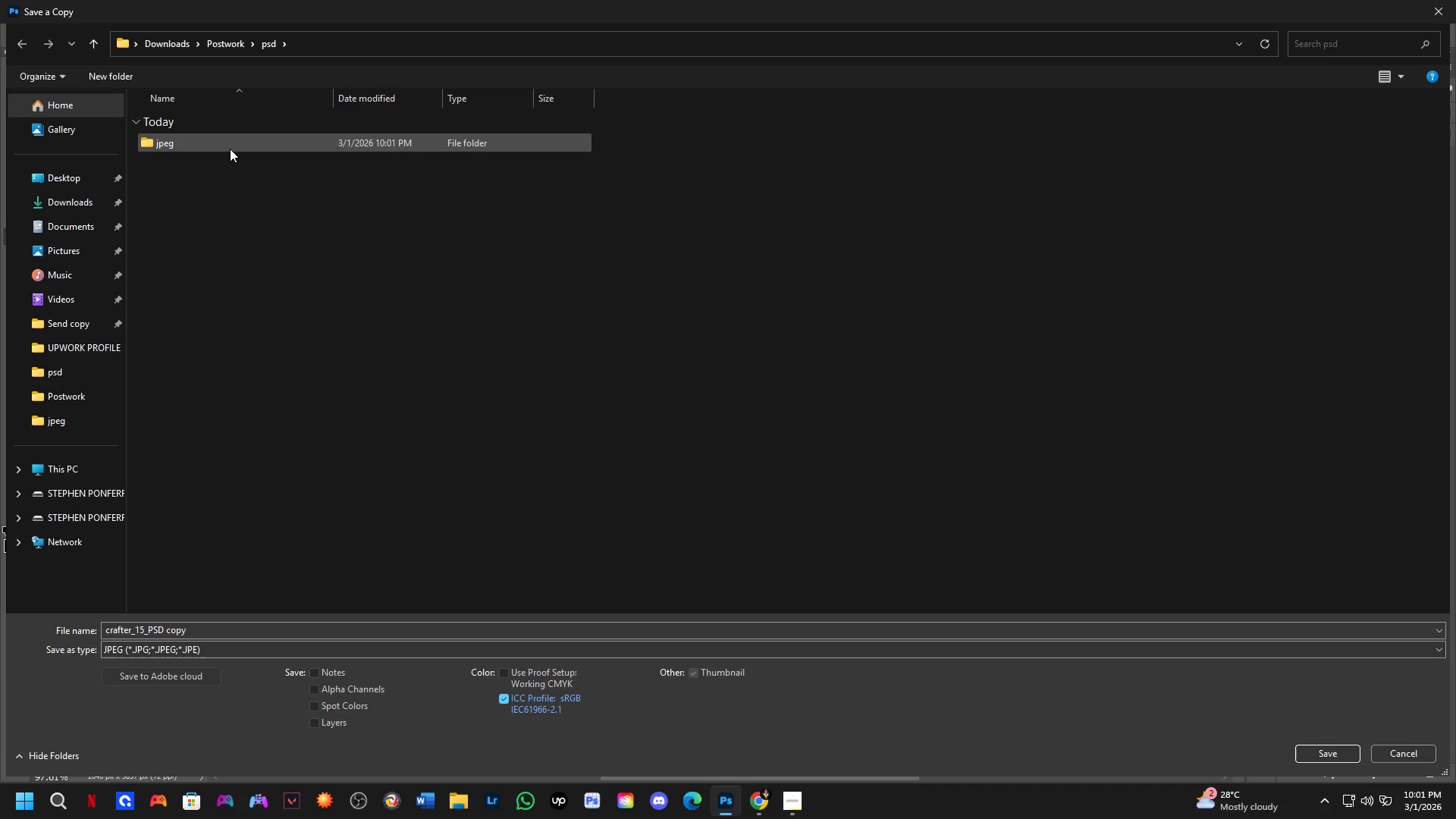 
triple_click([229, 144])
 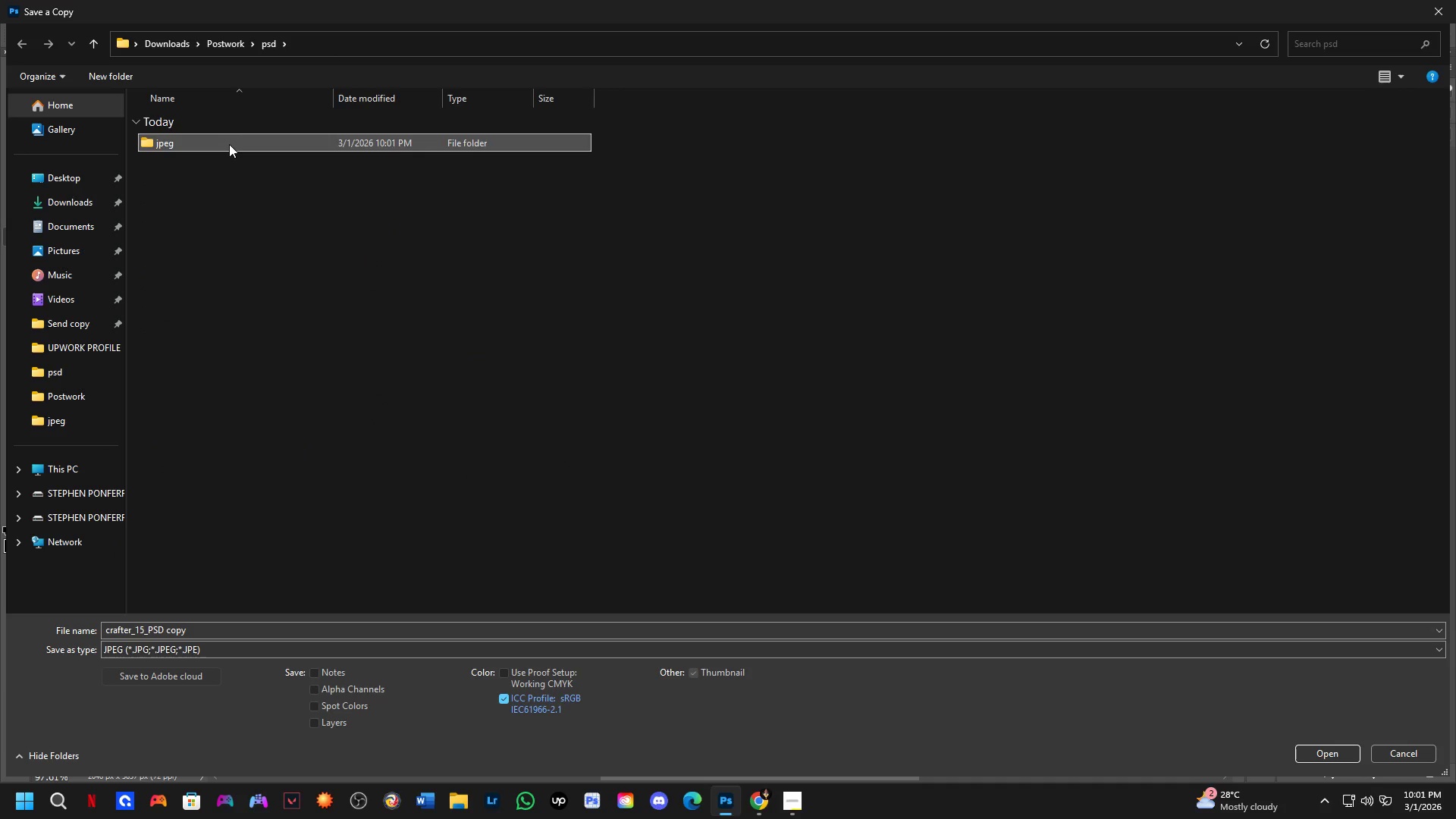 
triple_click([229, 144])
 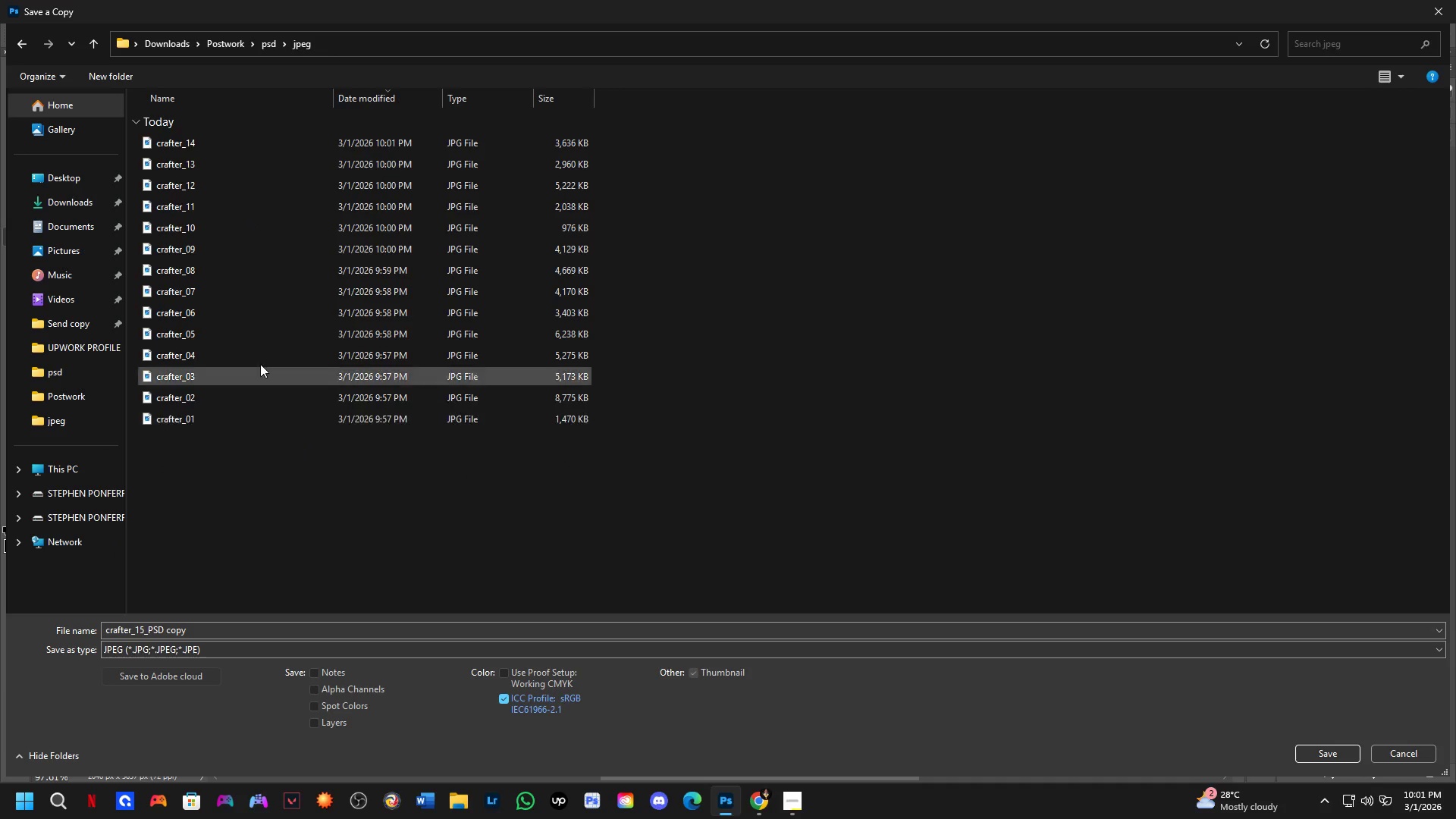 
left_click([241, 143])
 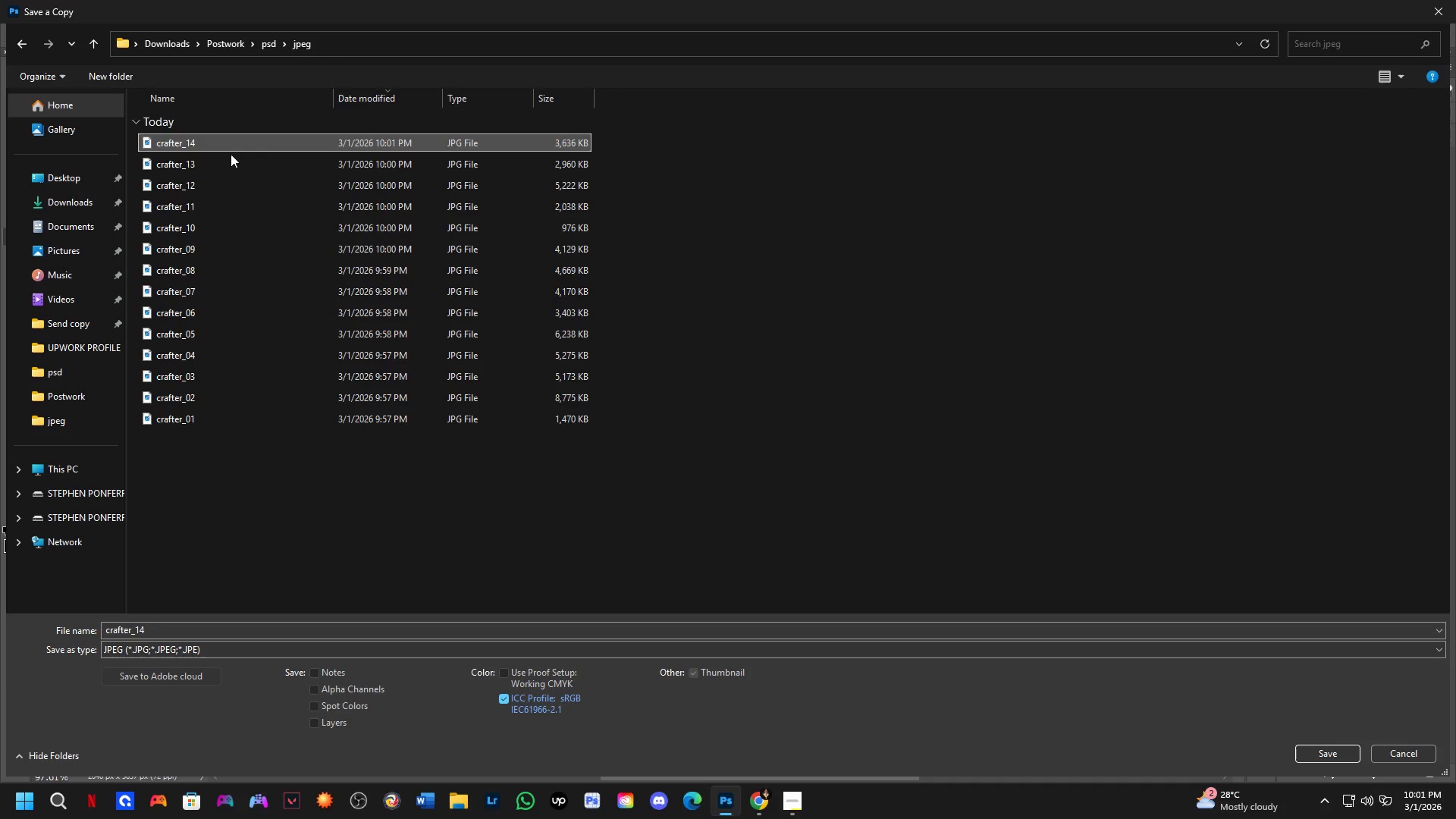 
key(ArrowRight)
 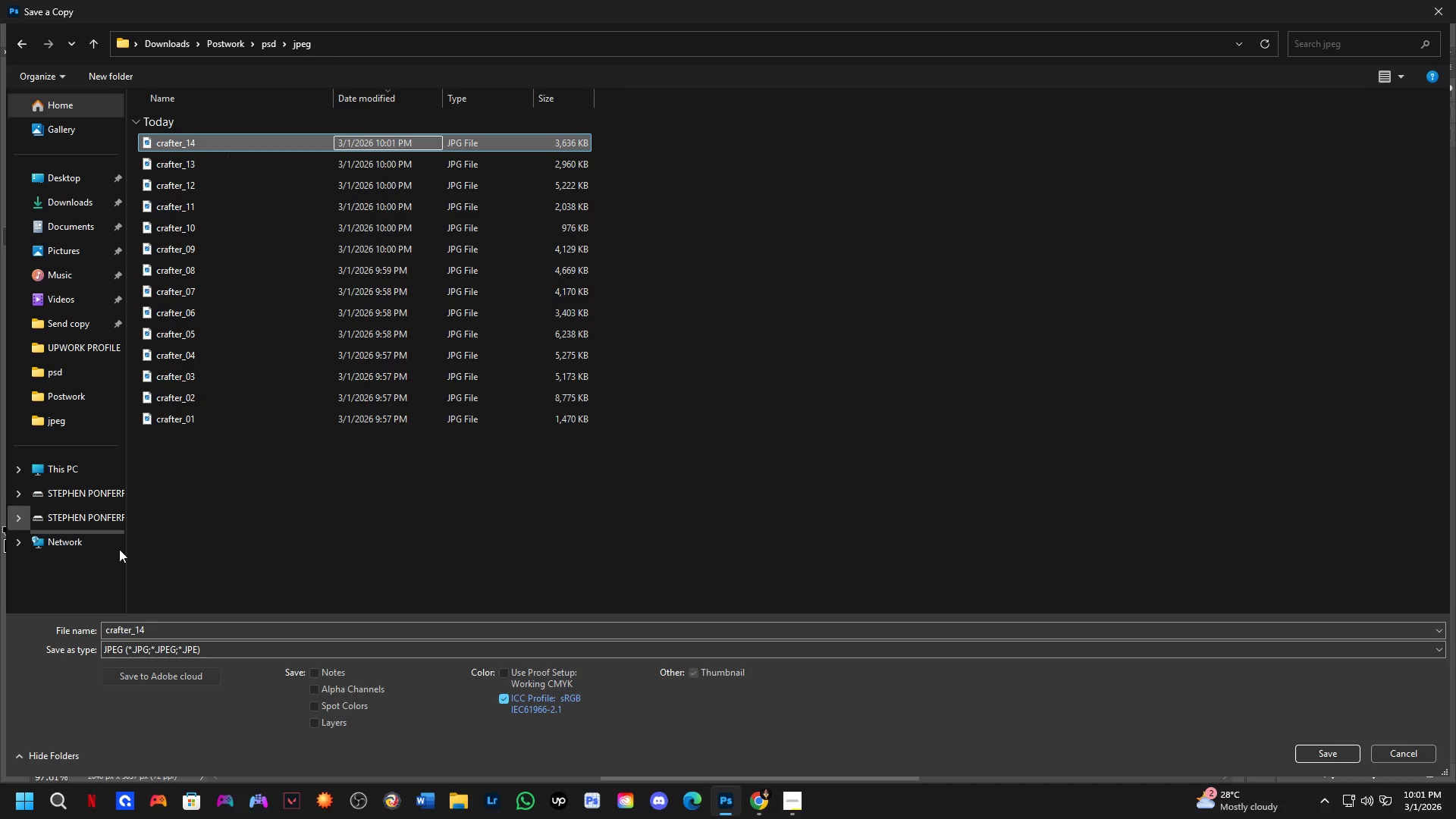 
left_click([171, 624])
 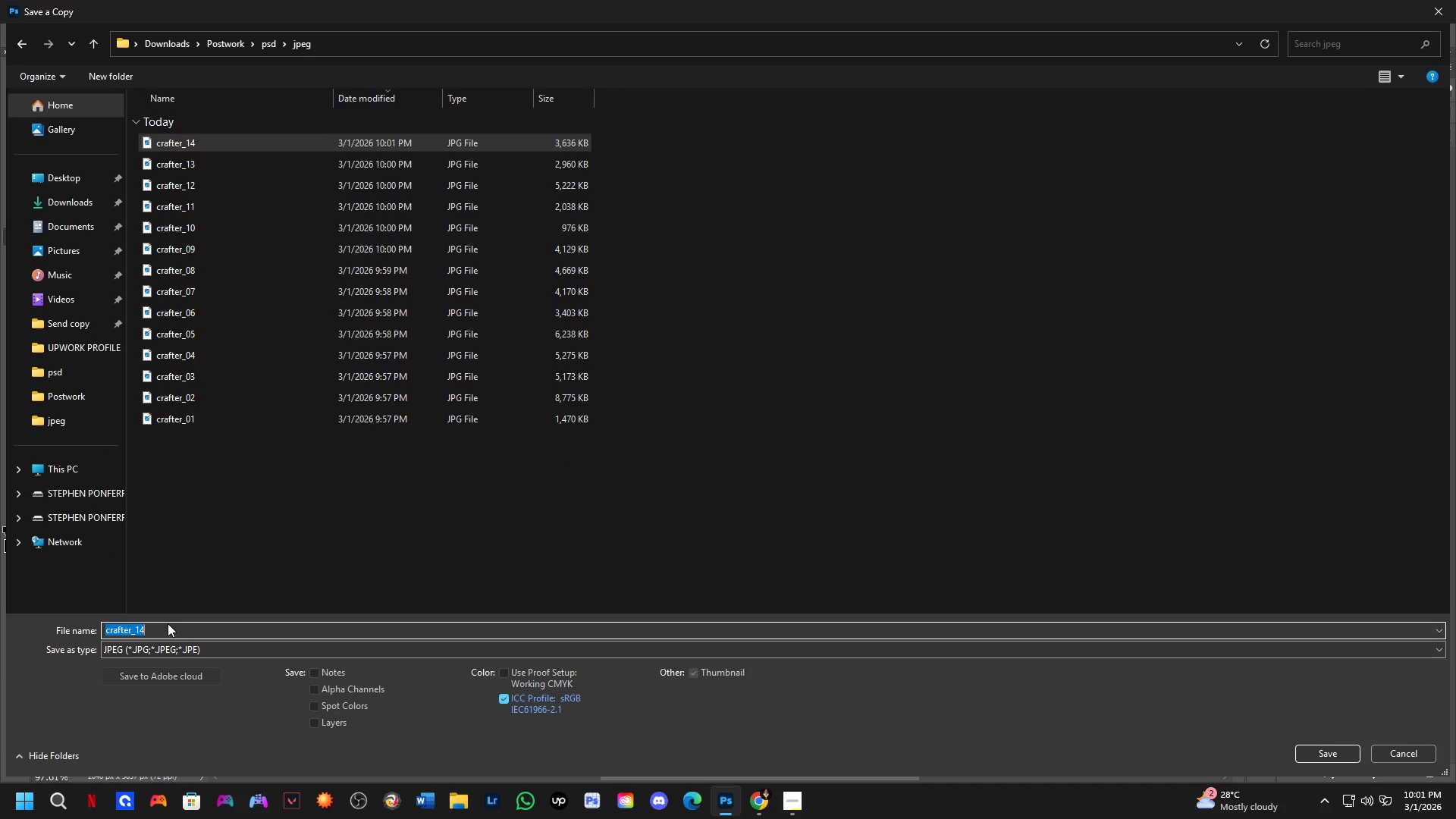 
key(ArrowRight)
 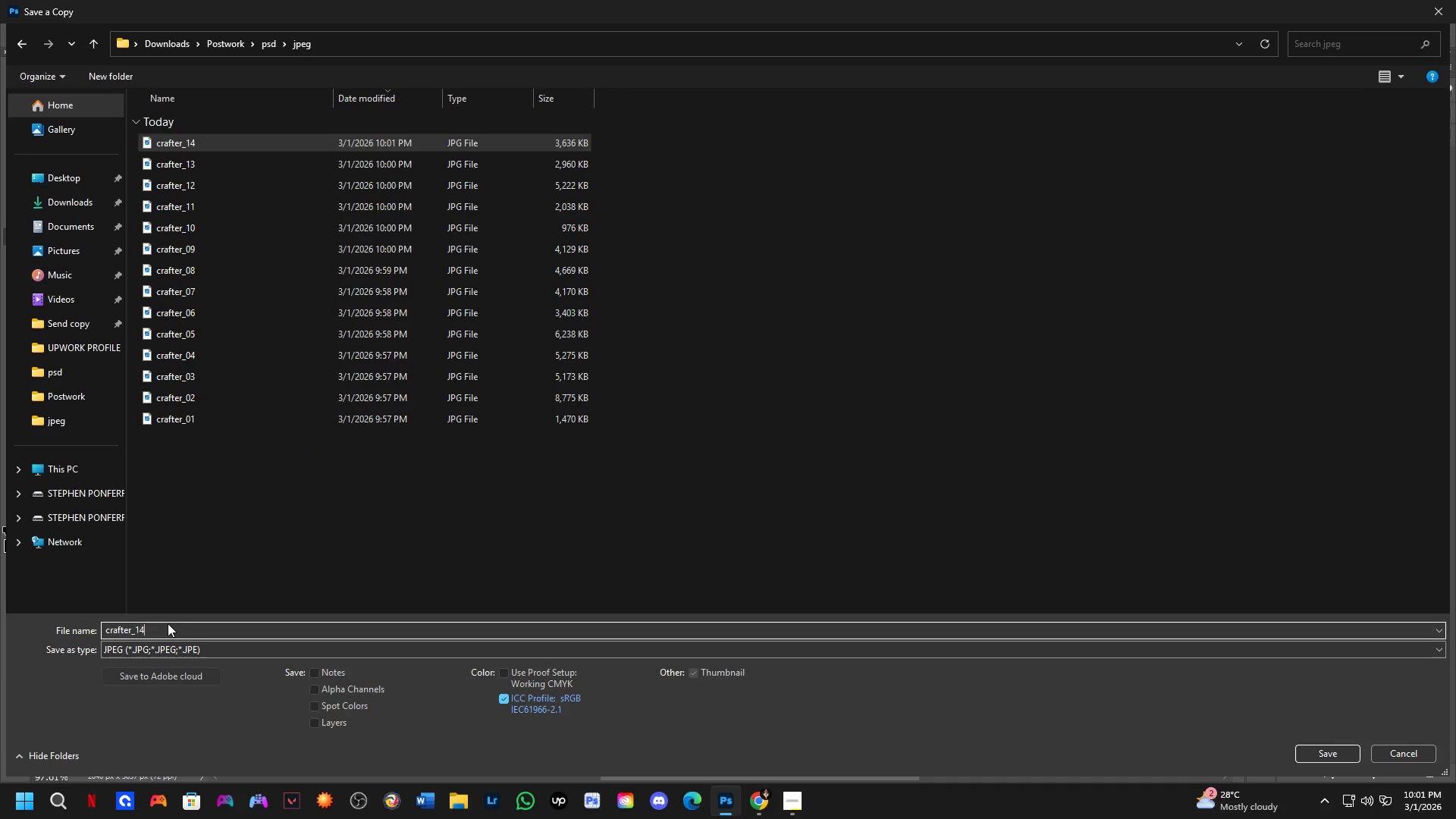 
key(Backspace)
 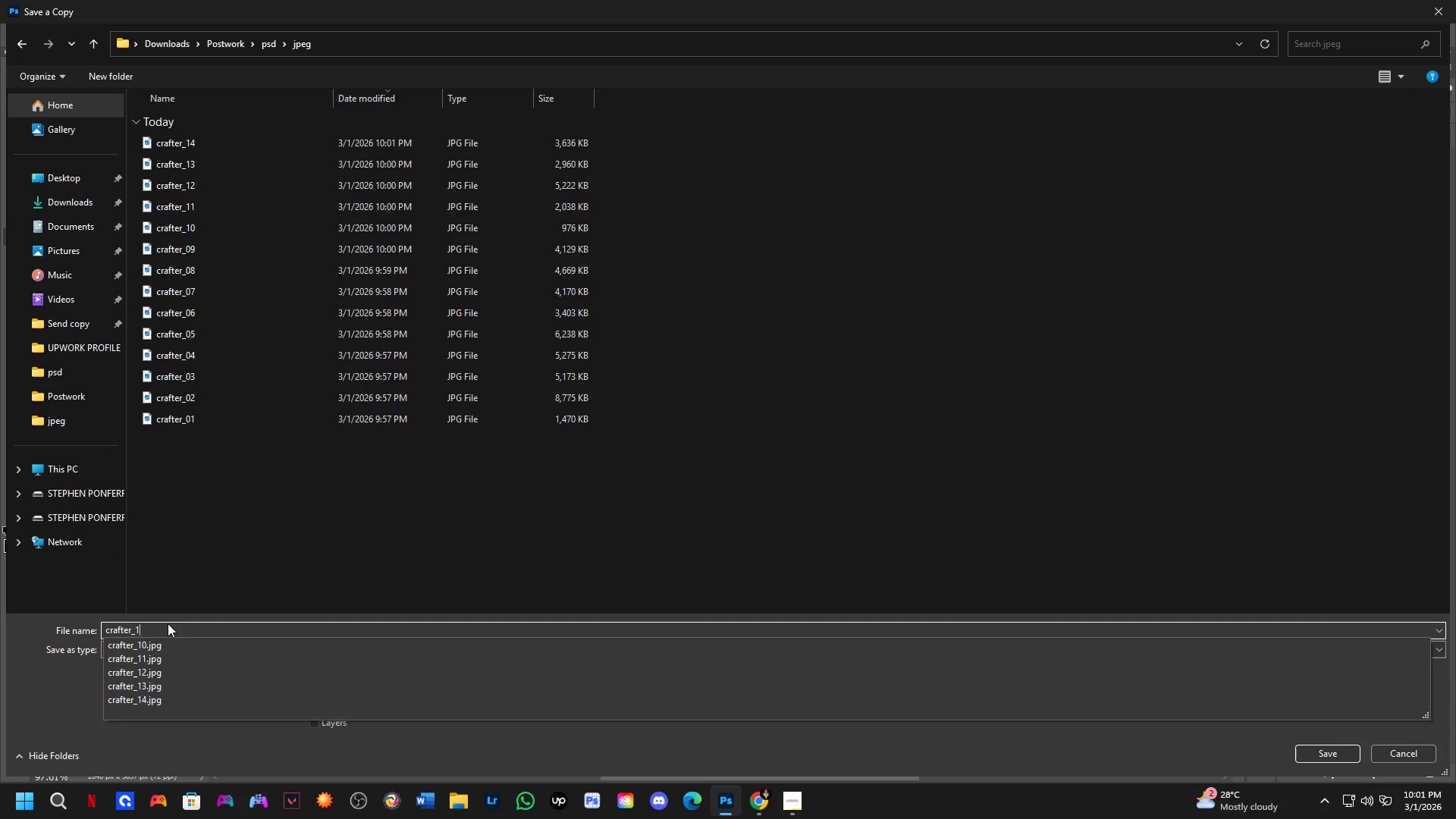 
key(Numpad5)
 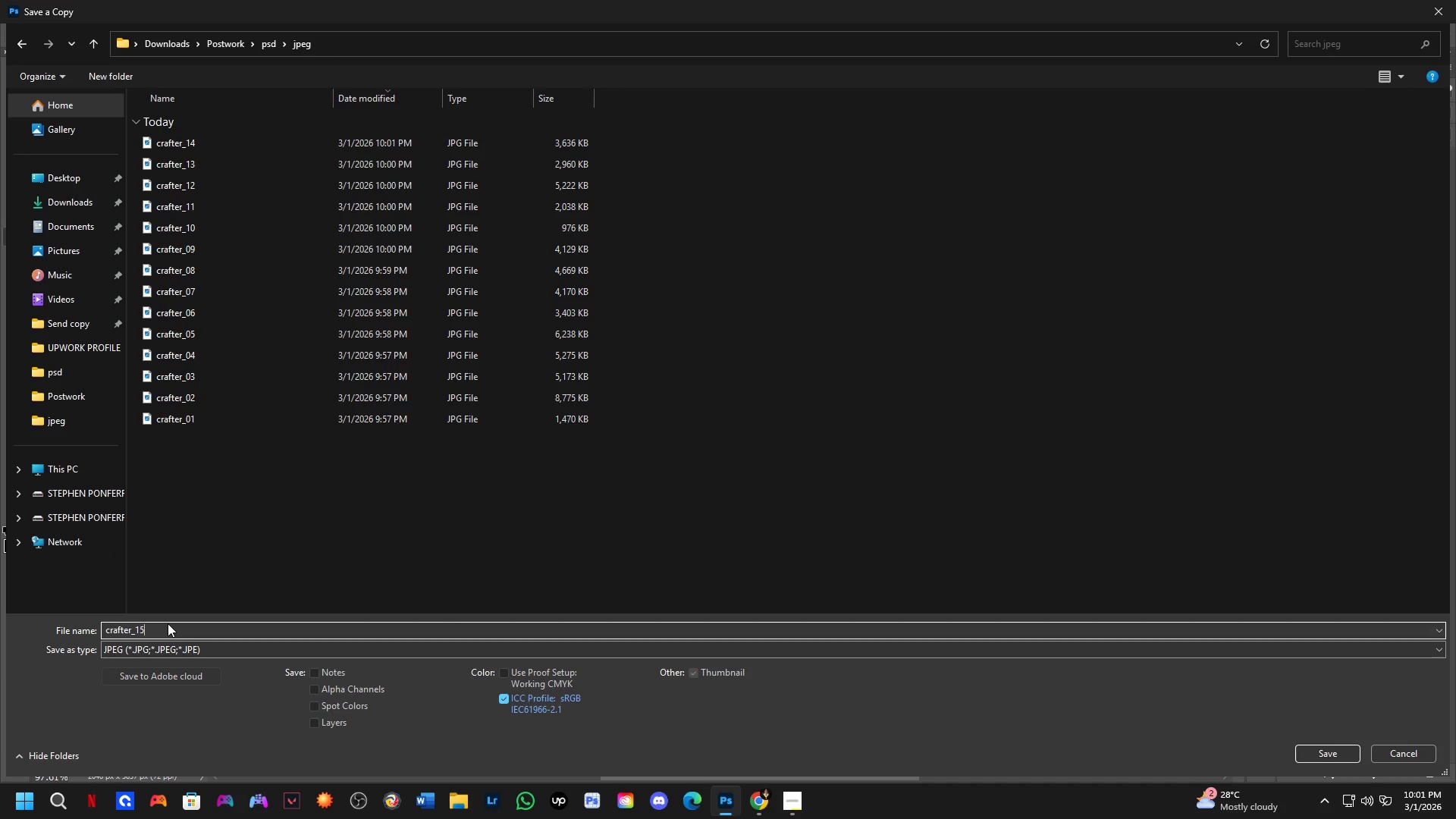 
key(NumpadEnter)
 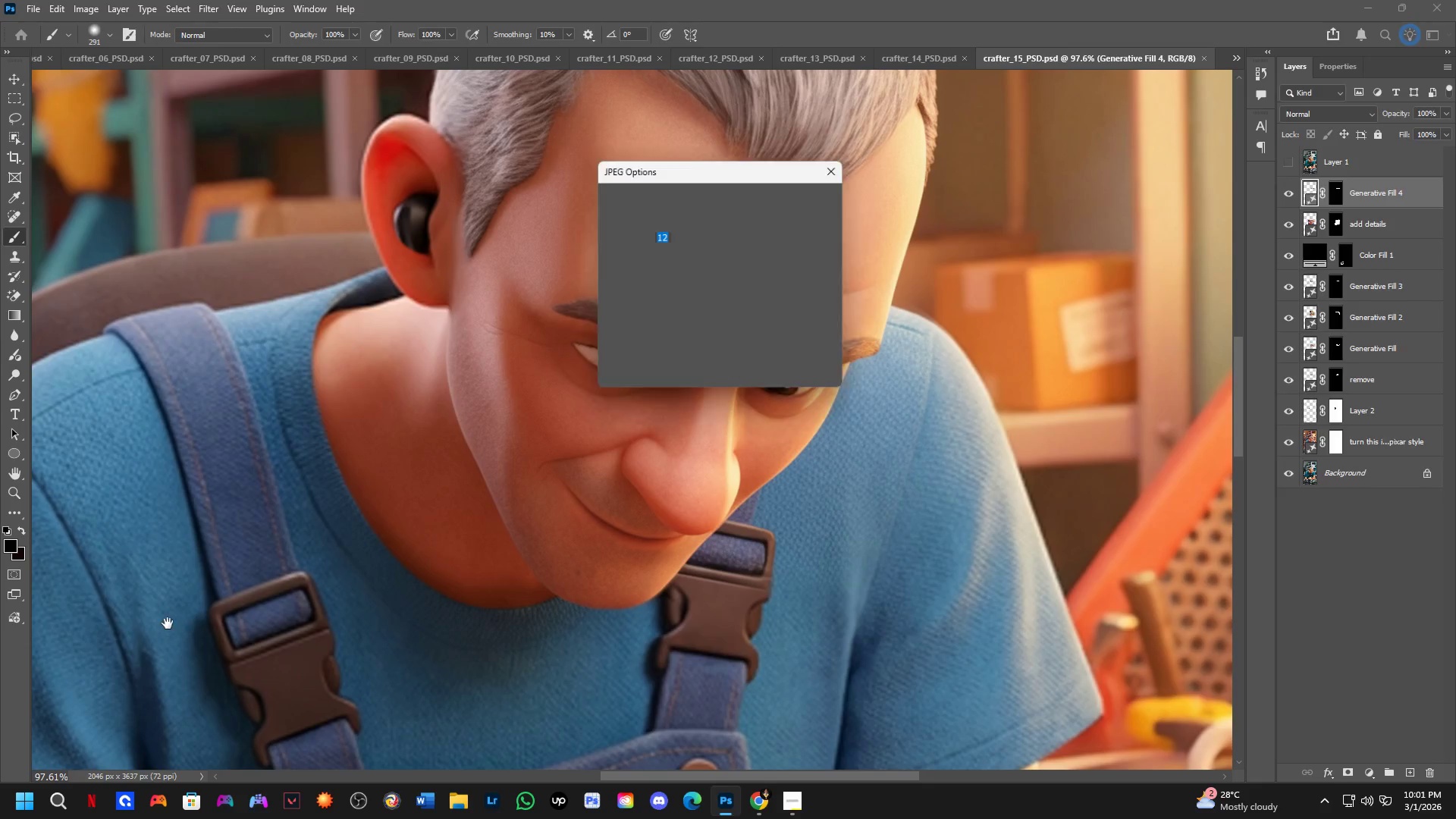 
key(NumpadEnter)
 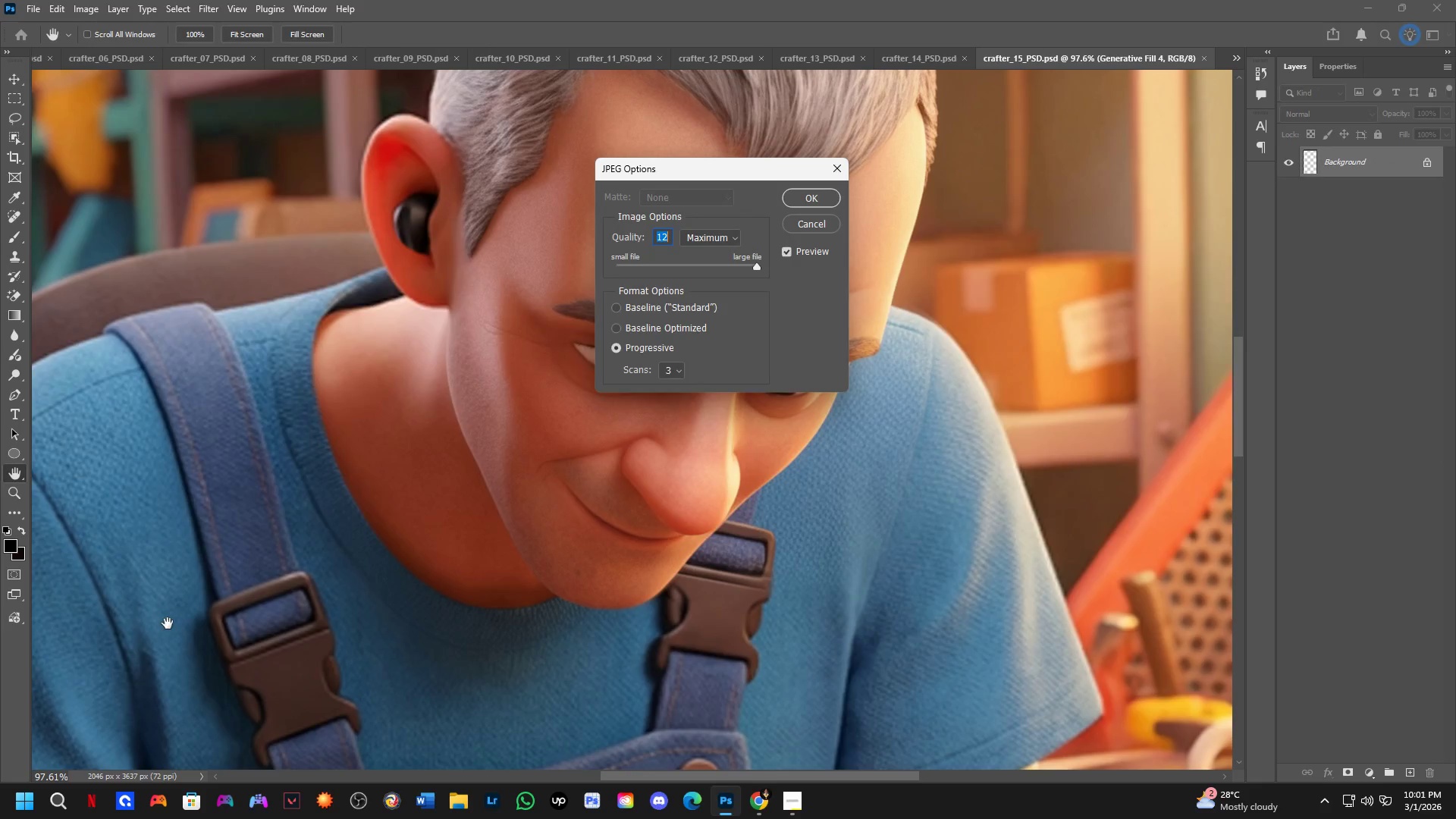 
key(Alt+Tab)